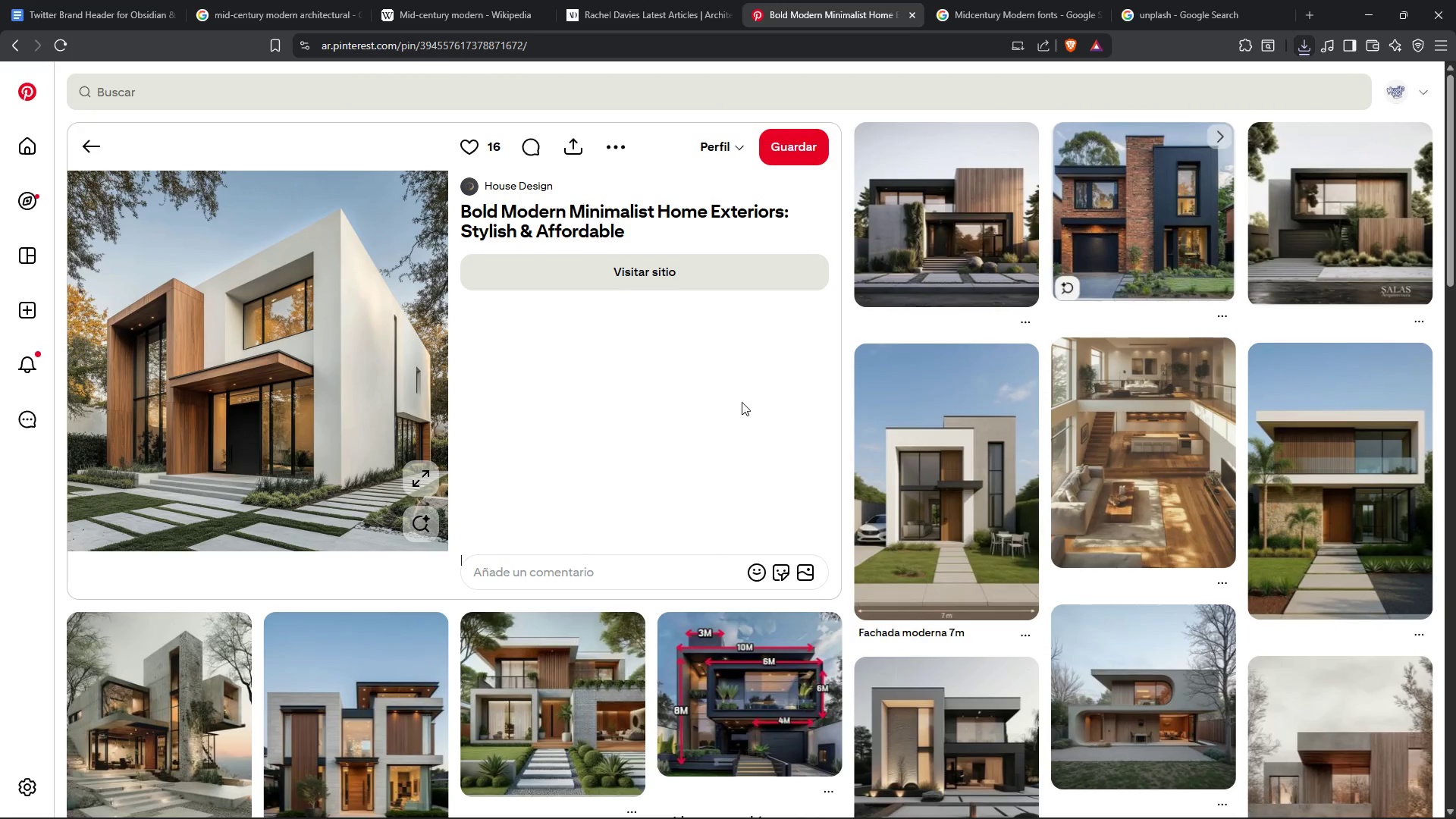 
scroll: coordinate [742, 402], scroll_direction: down, amount: 1.0
 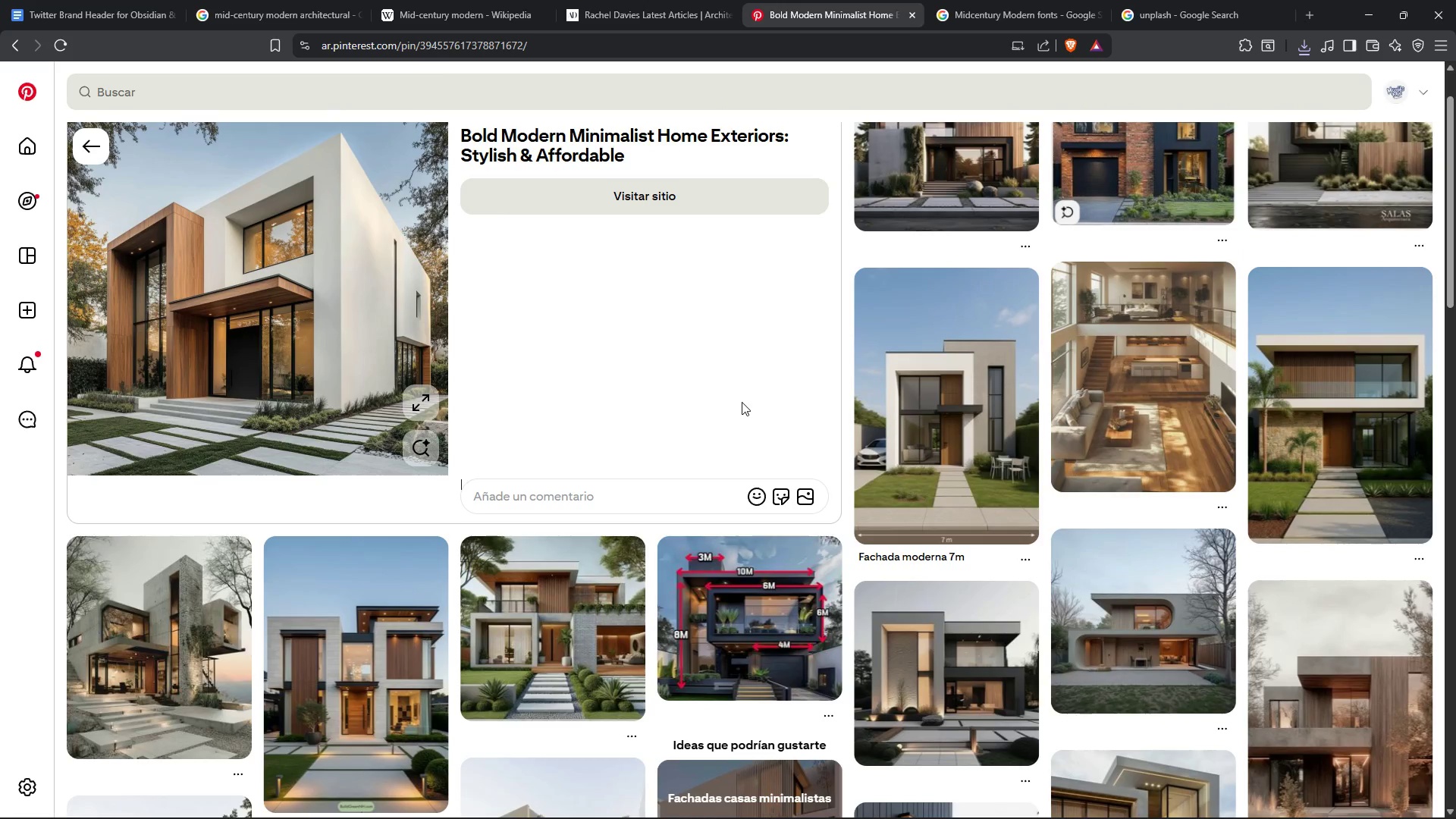 
scroll: coordinate [742, 402], scroll_direction: up, amount: 1.0
 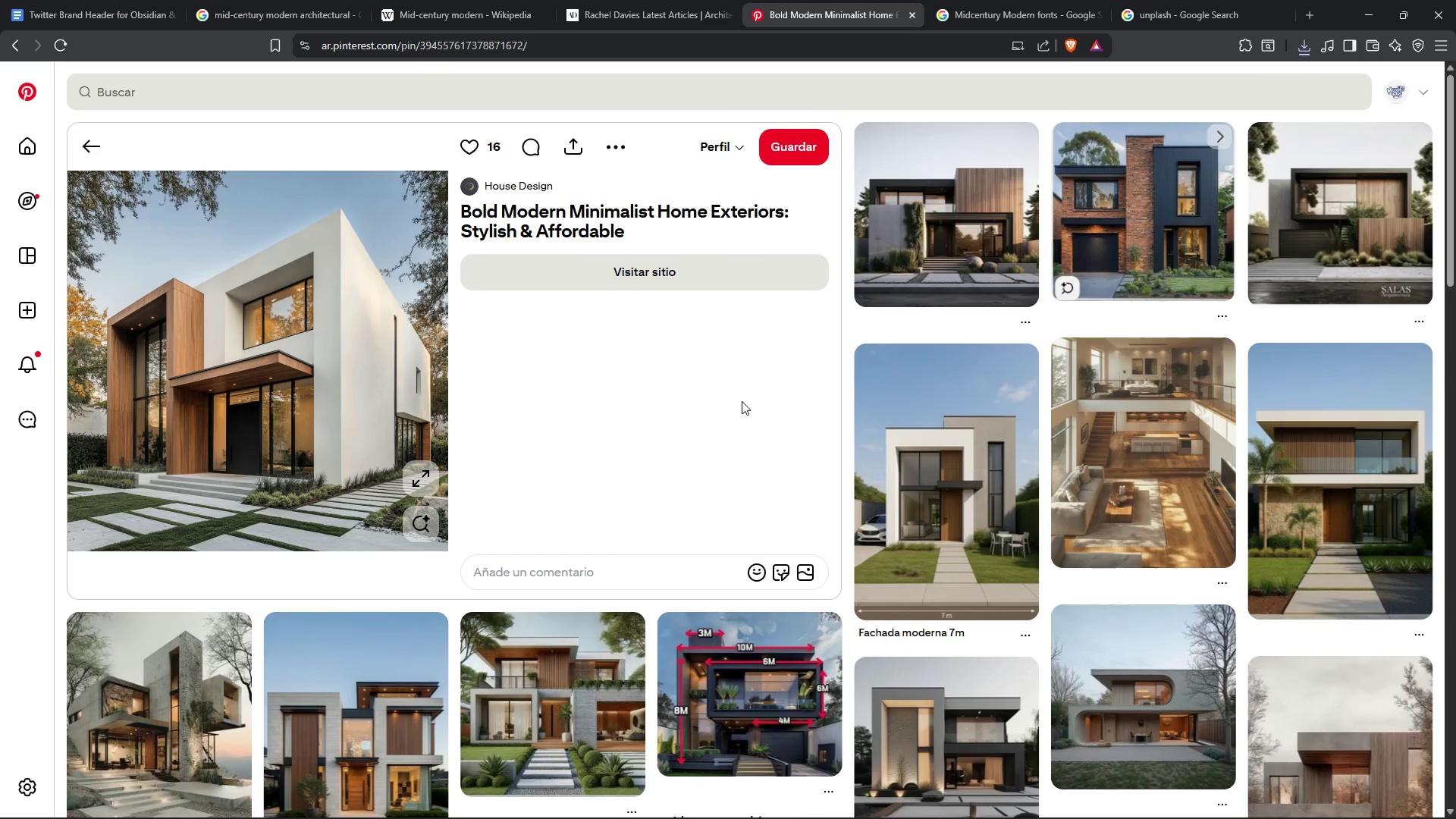 
scroll: coordinate [710, 241], scroll_direction: down, amount: 6.0
 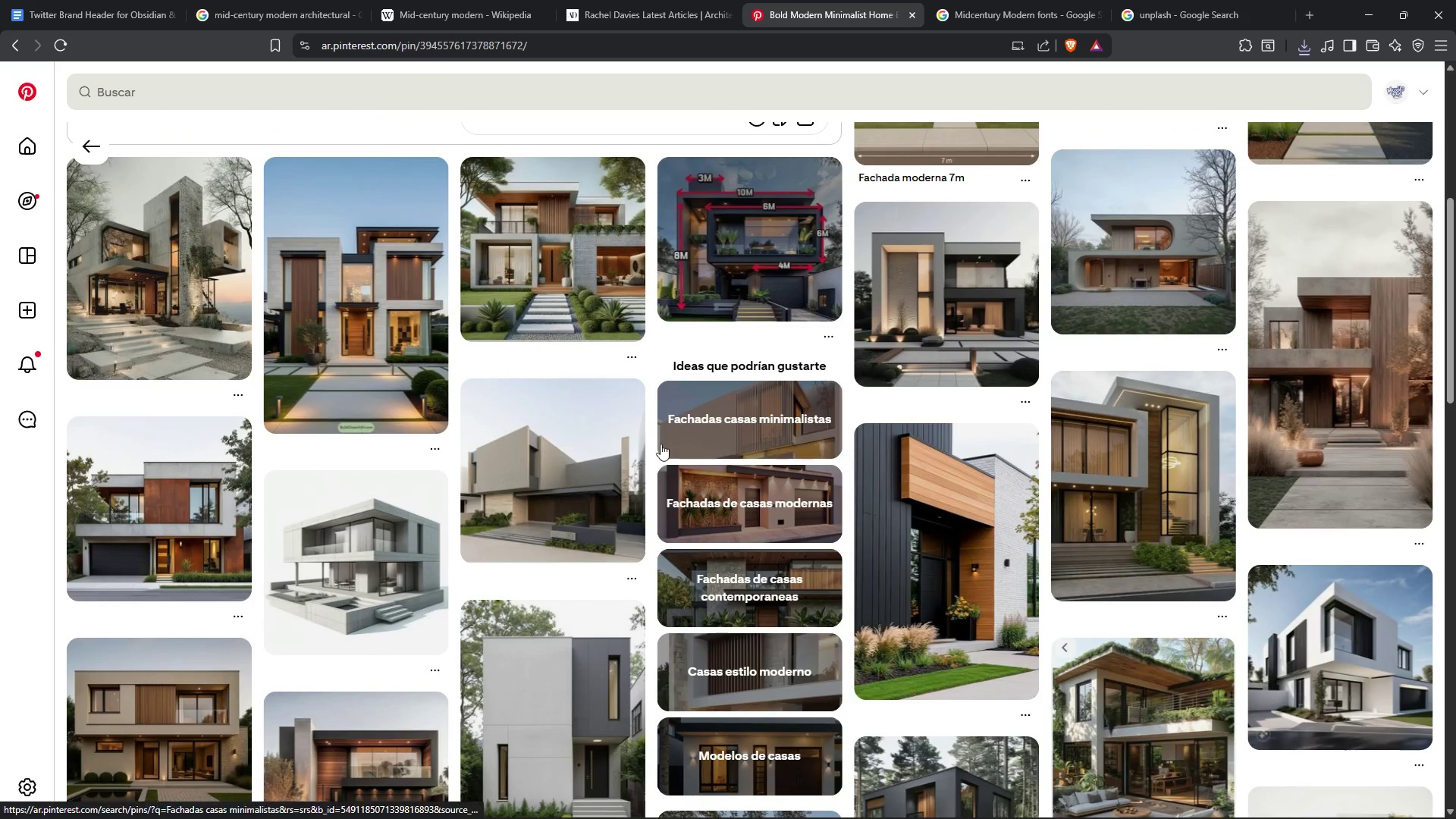 
scroll: coordinate [658, 536], scroll_direction: up, amount: 3.0
 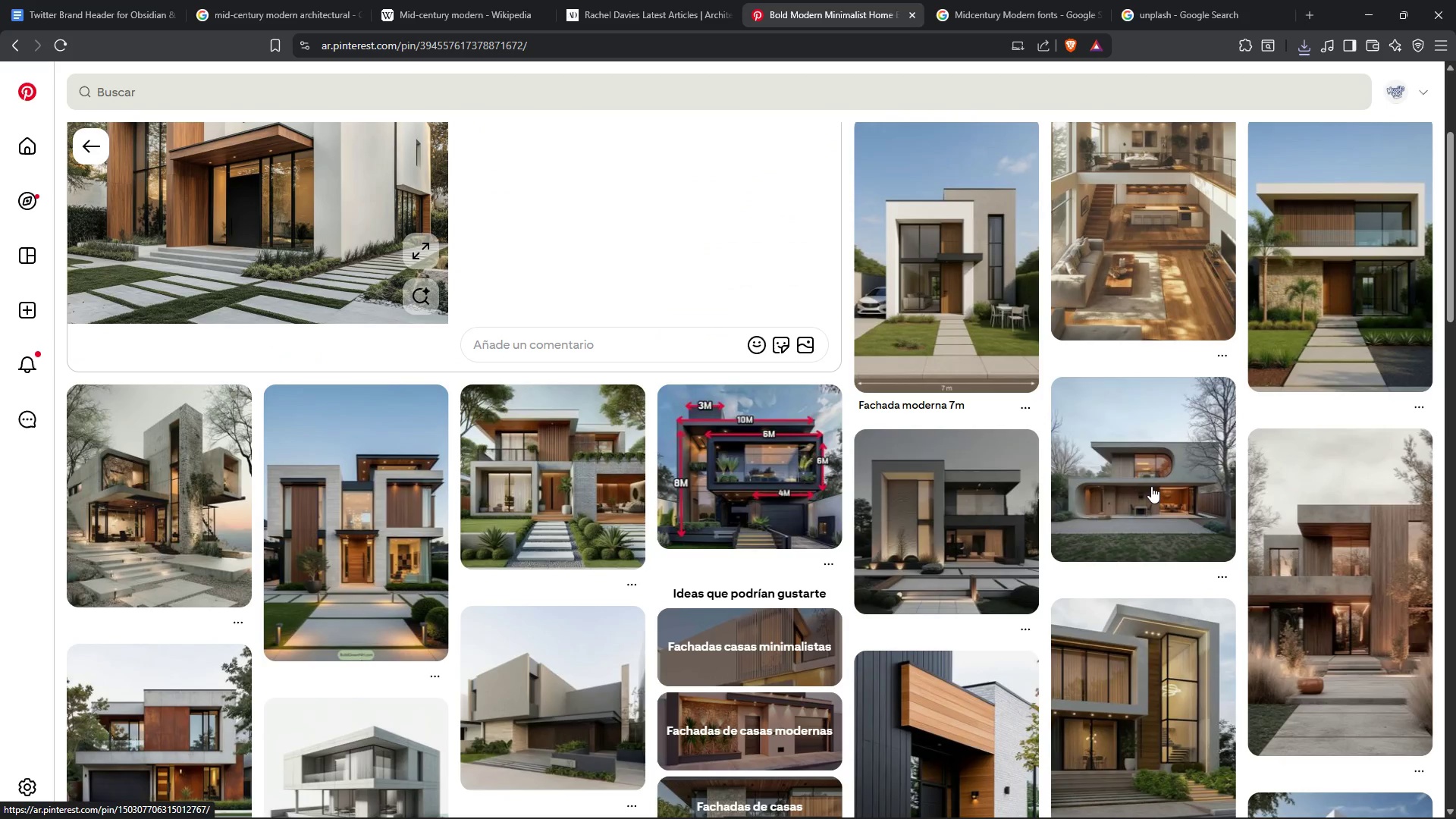 
left_click([1152, 485])
 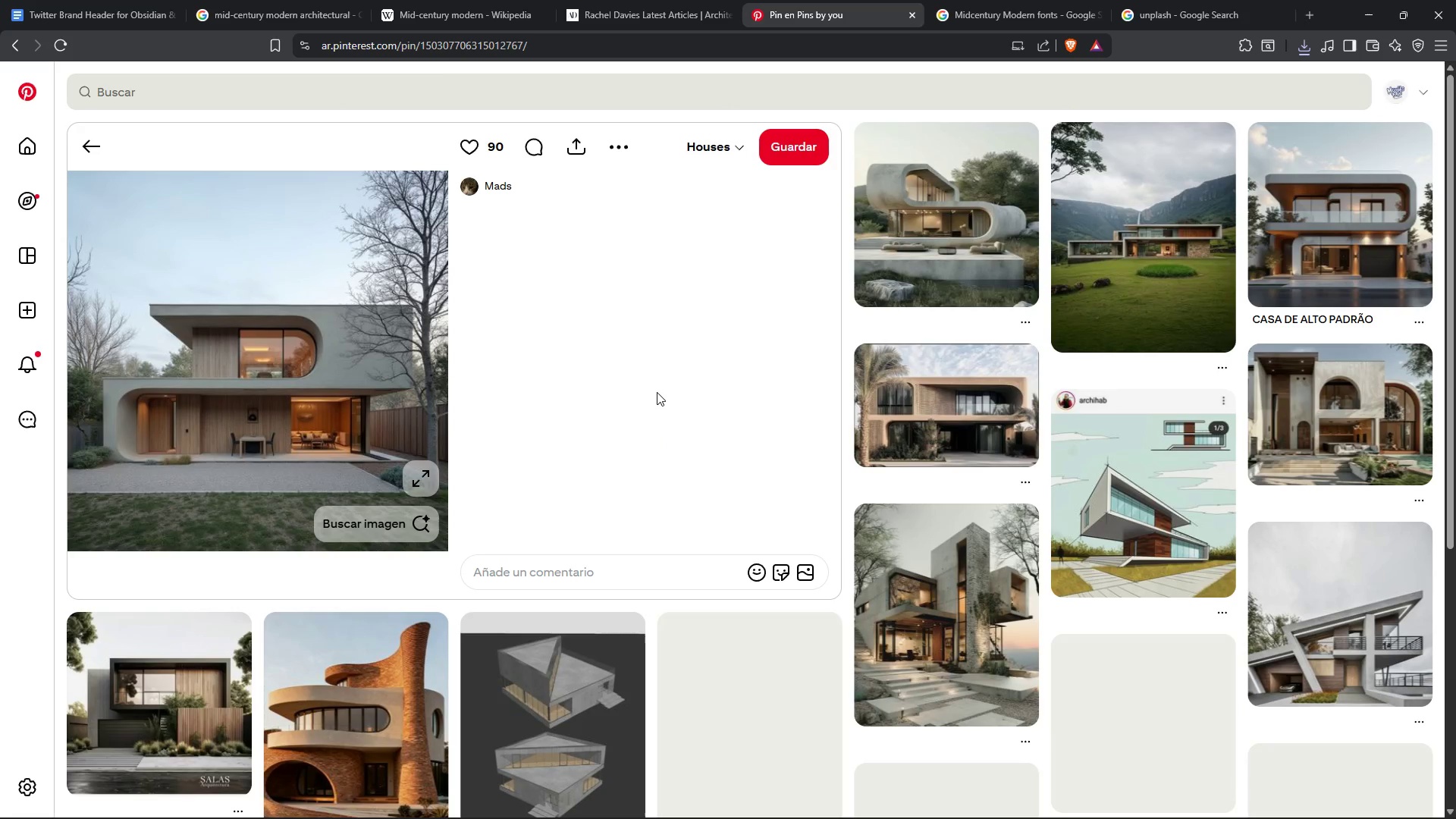 
right_click([246, 378])
 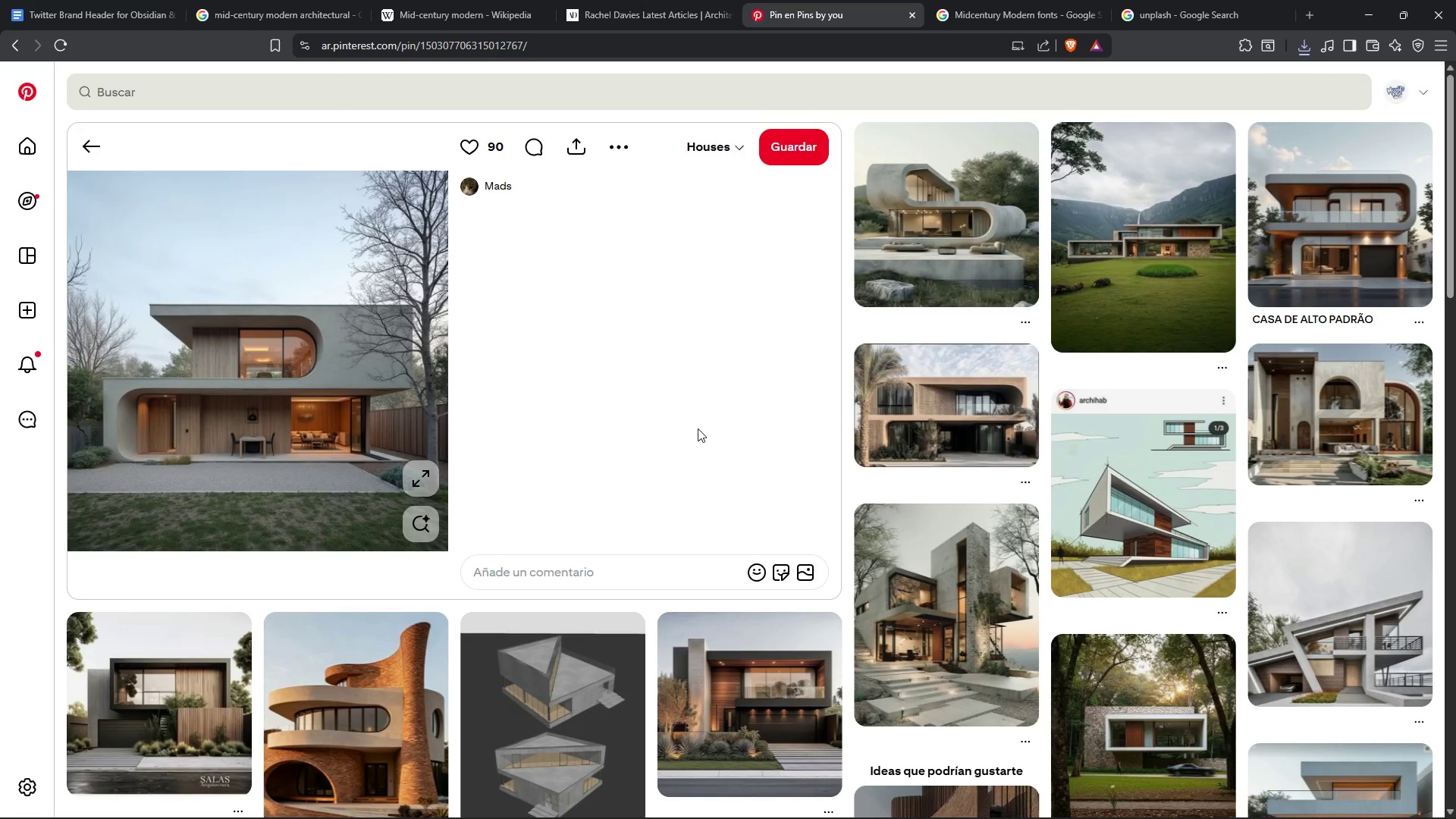 
wait(6.16)
 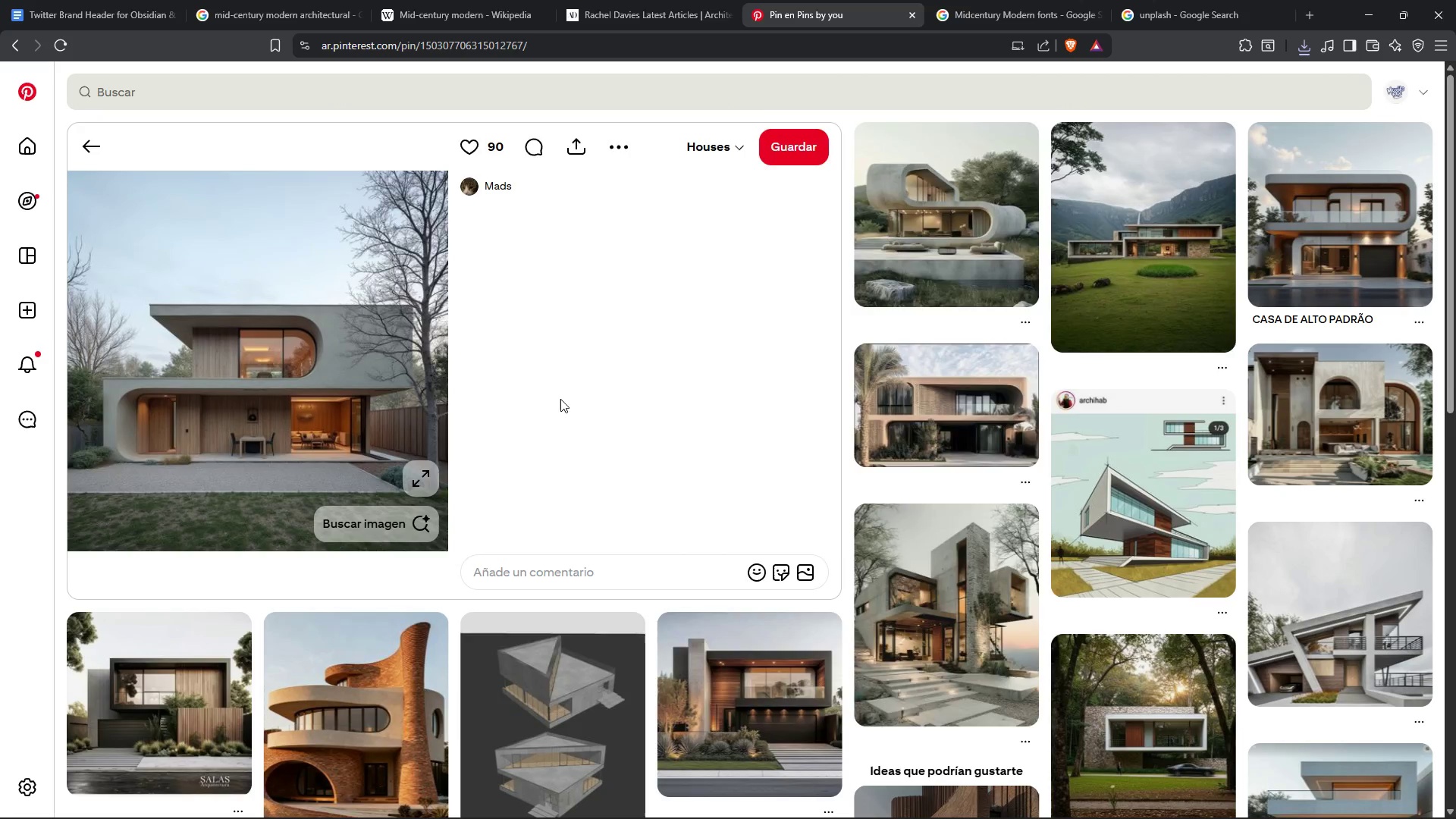 
scroll: coordinate [483, 569], scroll_direction: down, amount: 5.0
 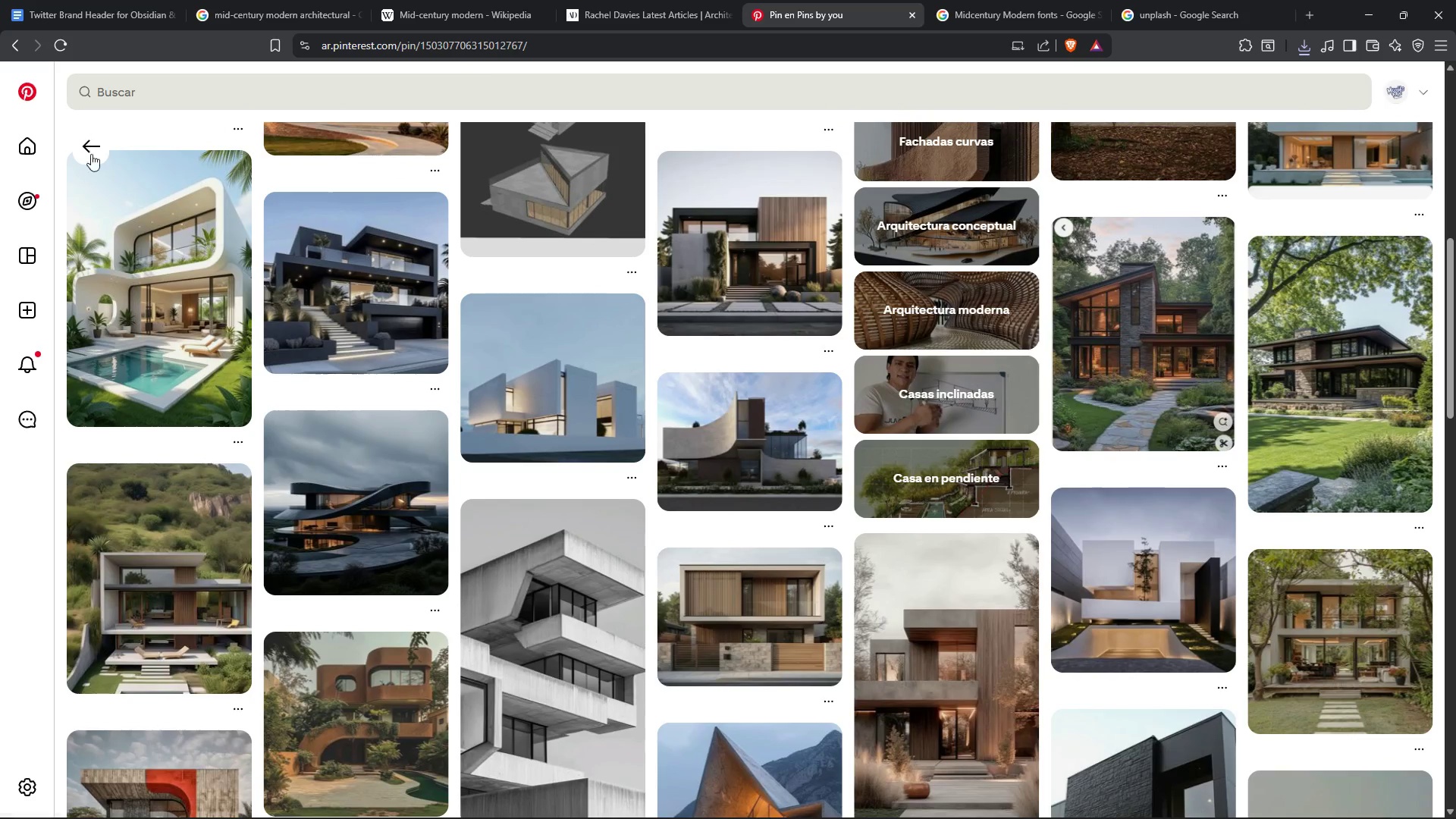 
left_click([92, 151])
 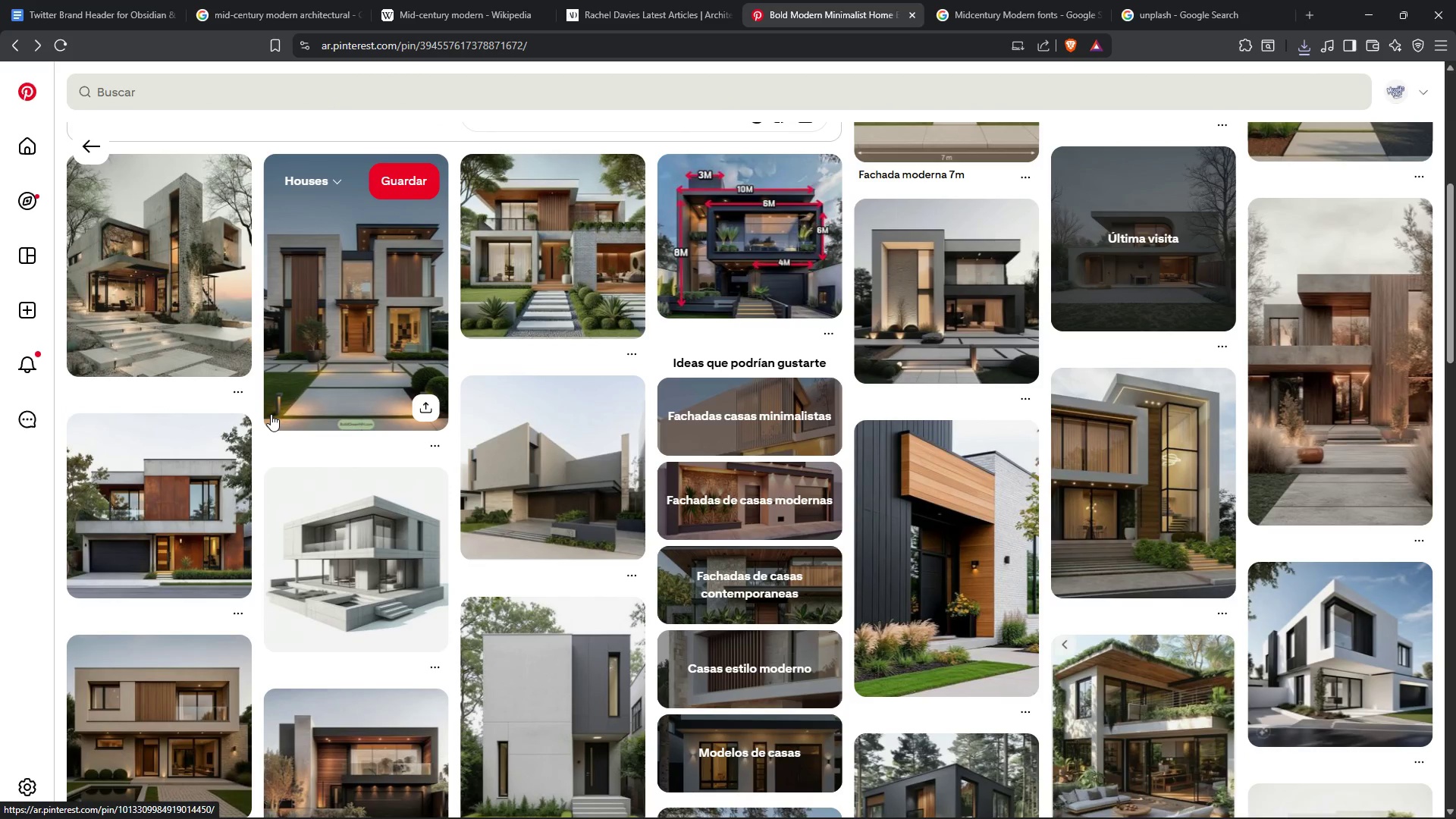 
scroll: coordinate [453, 614], scroll_direction: down, amount: 16.0
 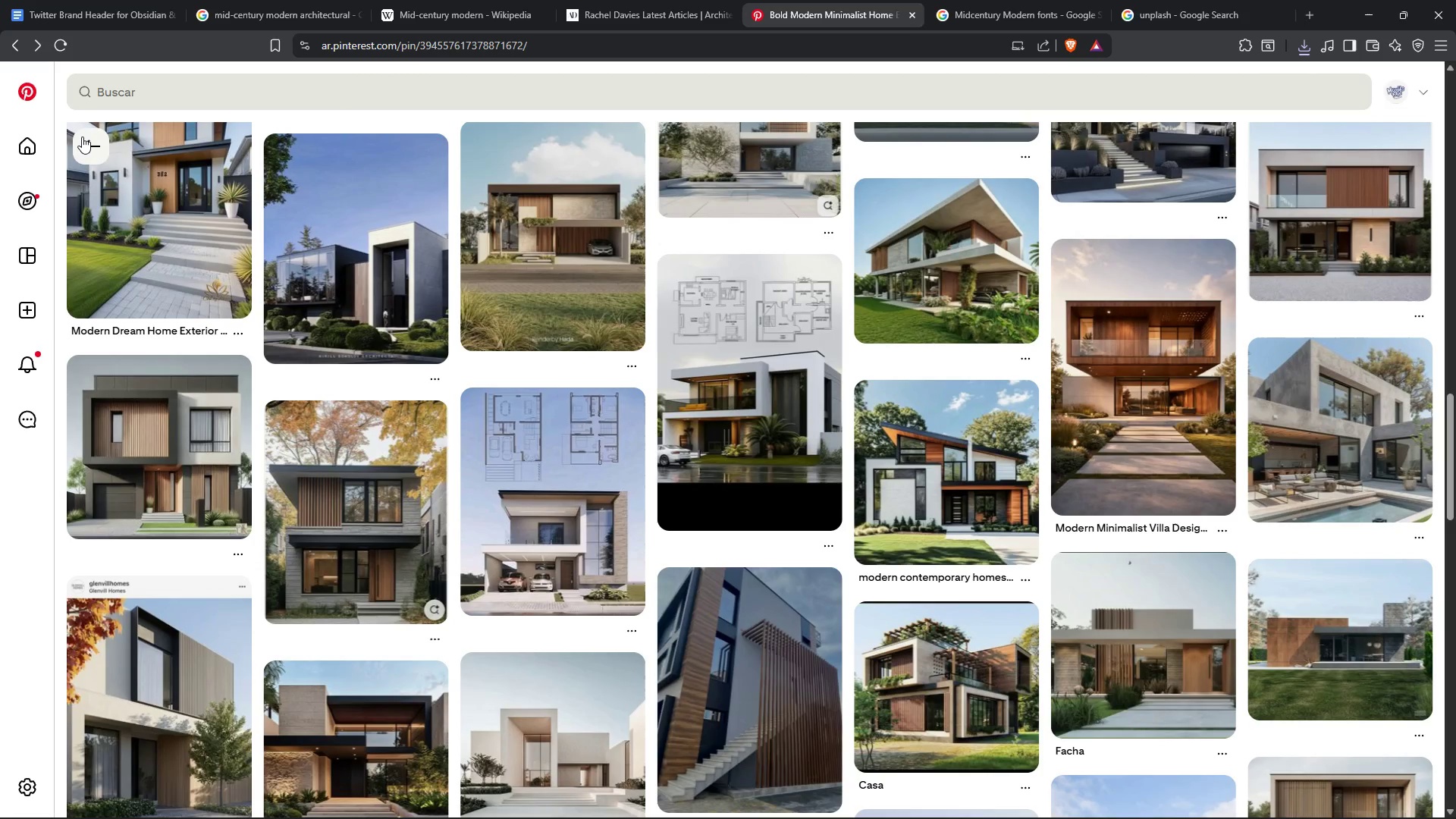 
left_click([82, 136])
 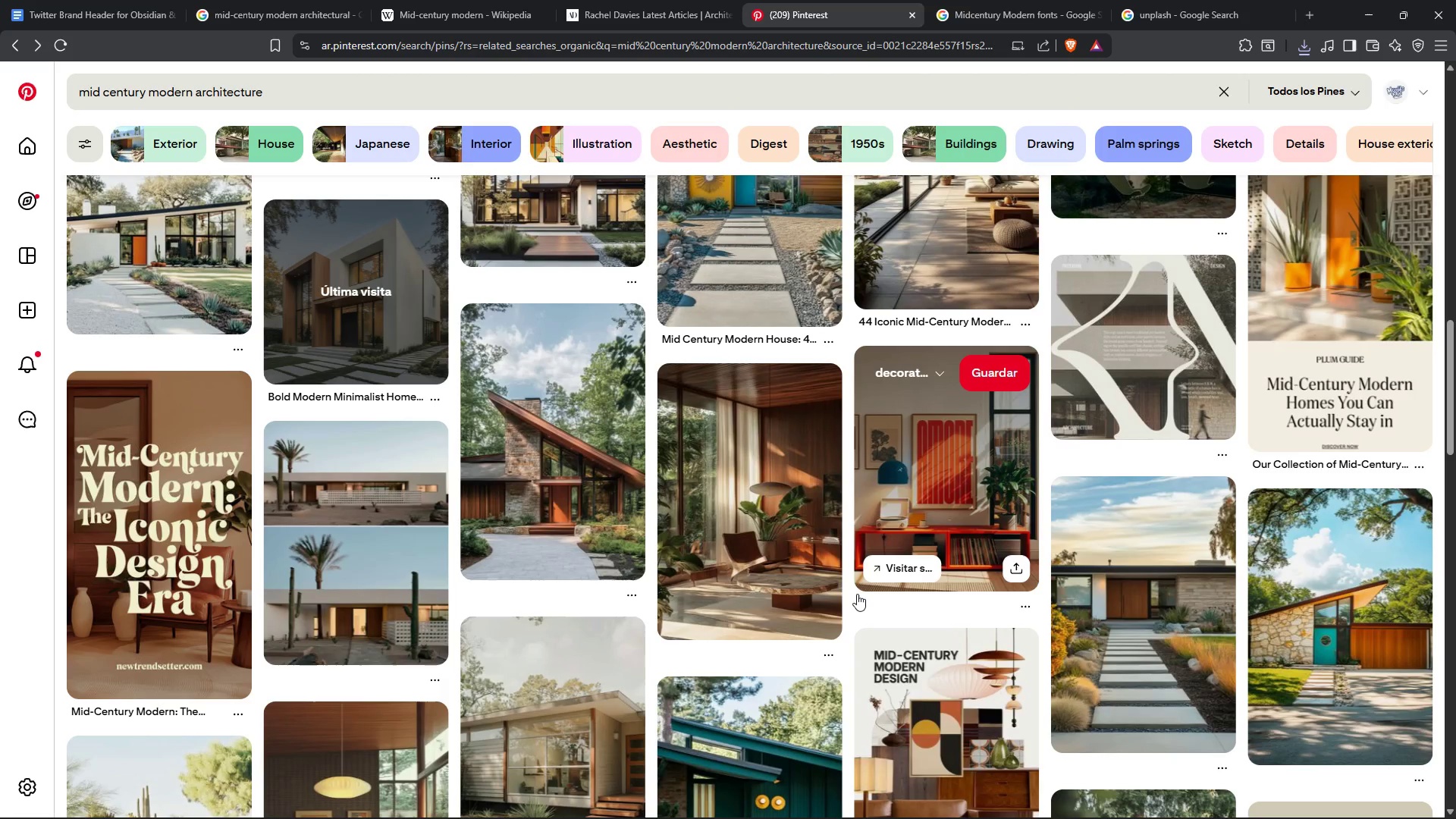 
scroll: coordinate [852, 606], scroll_direction: down, amount: 3.0
 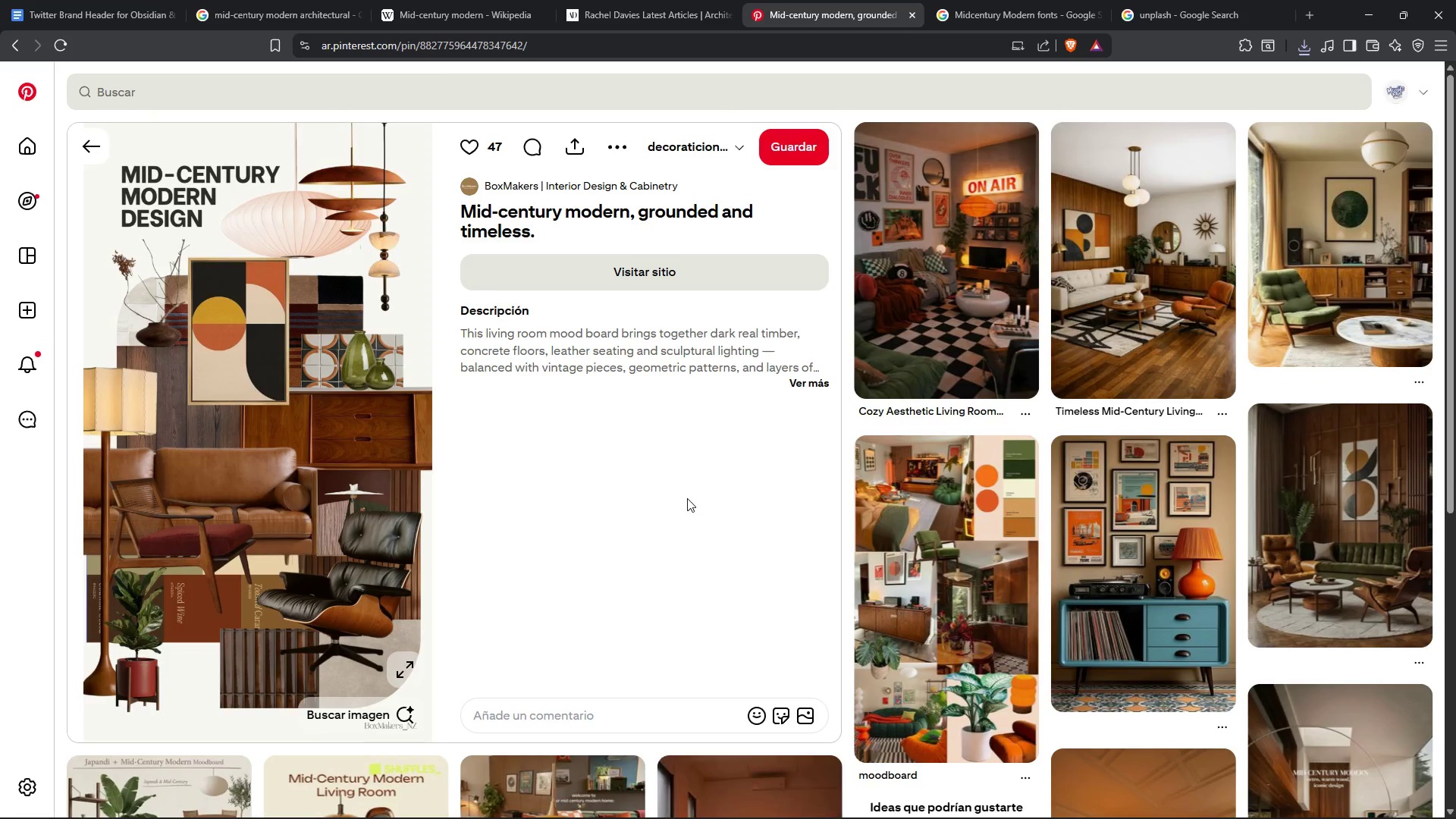 
wait(6.79)
 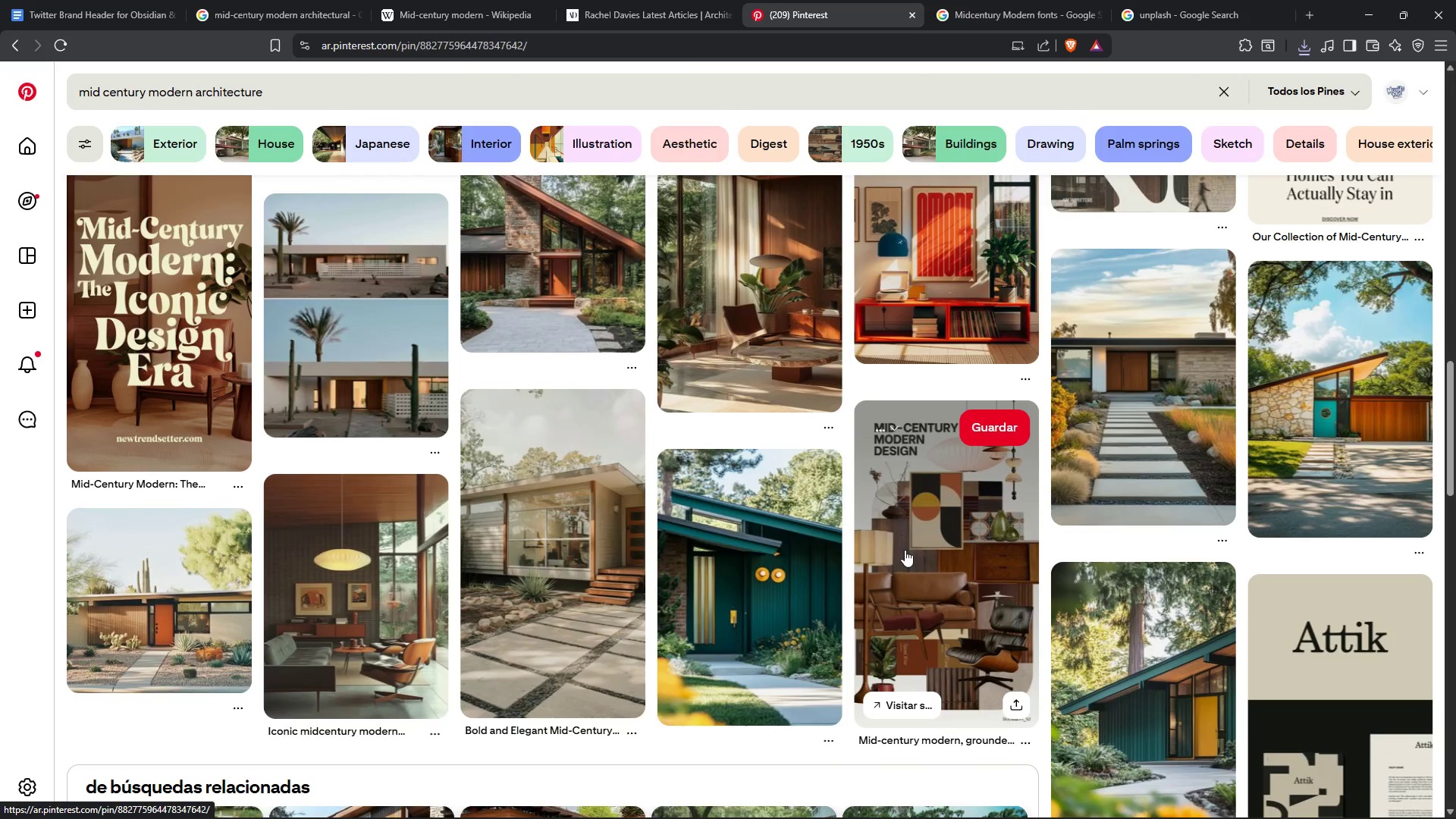 
scroll: coordinate [721, 400], scroll_direction: down, amount: 4.0
 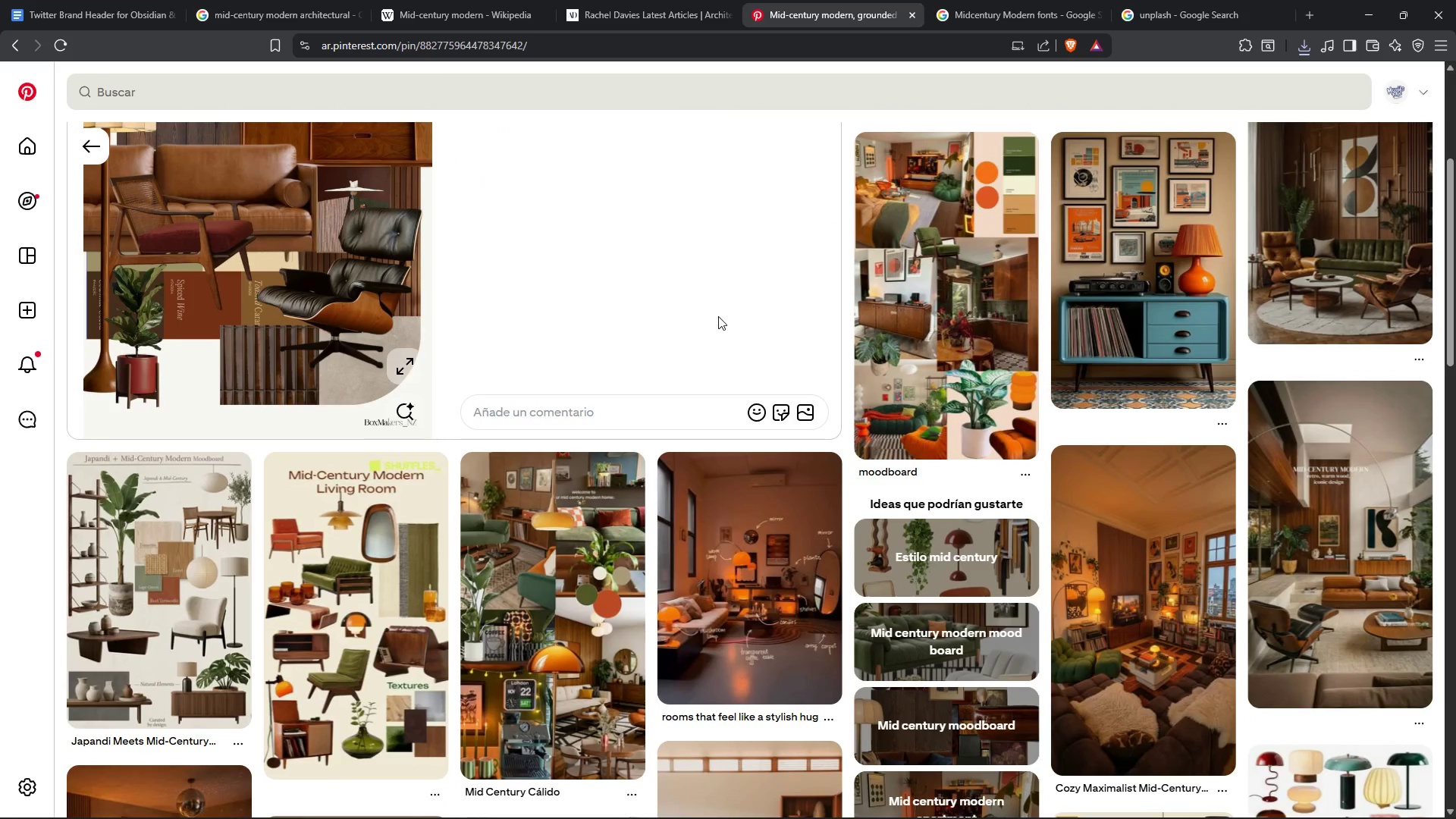 
scroll: coordinate [679, 323], scroll_direction: up, amount: 3.0
 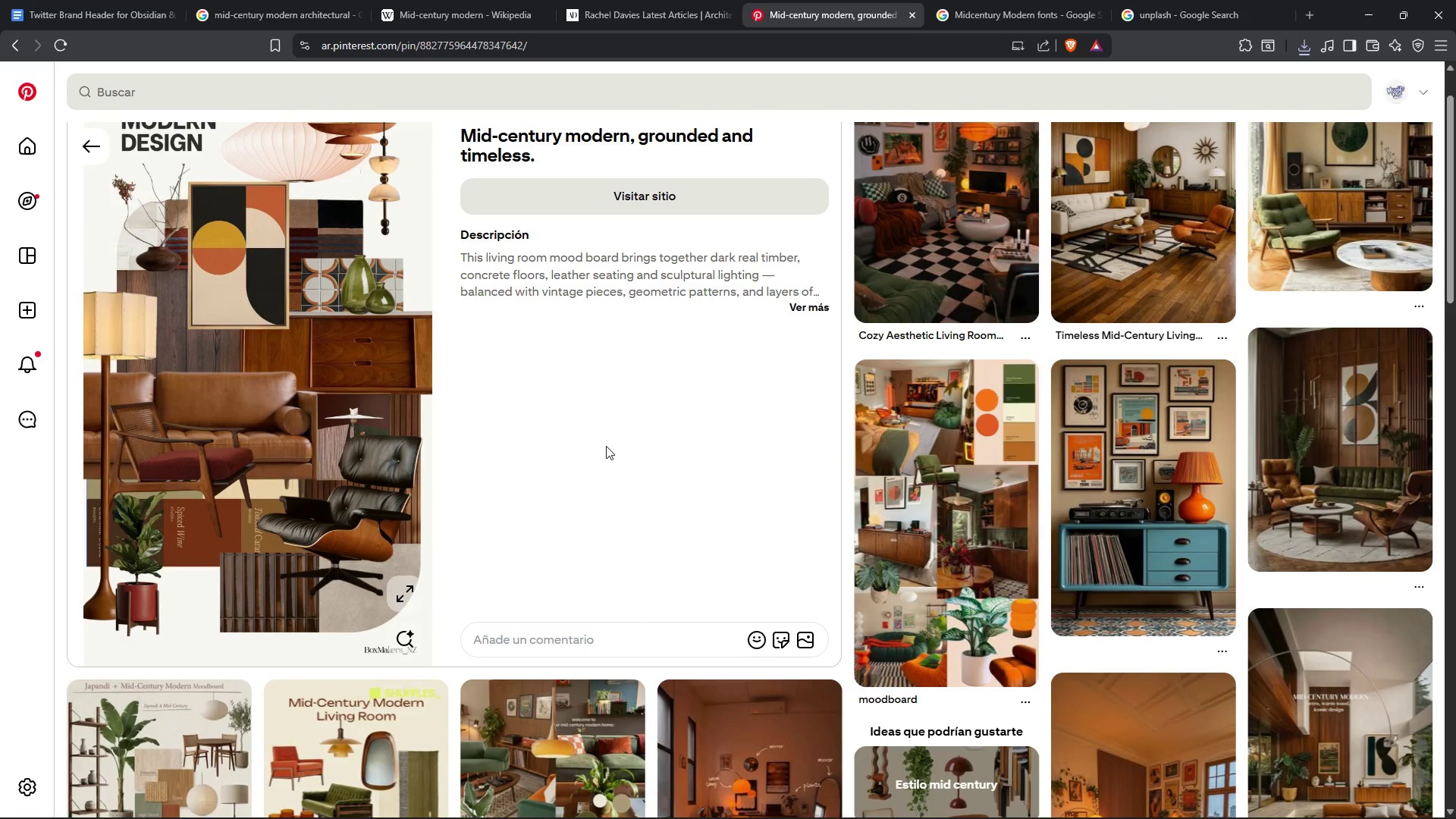 
scroll: coordinate [21, 558], scroll_direction: down, amount: 10.0
 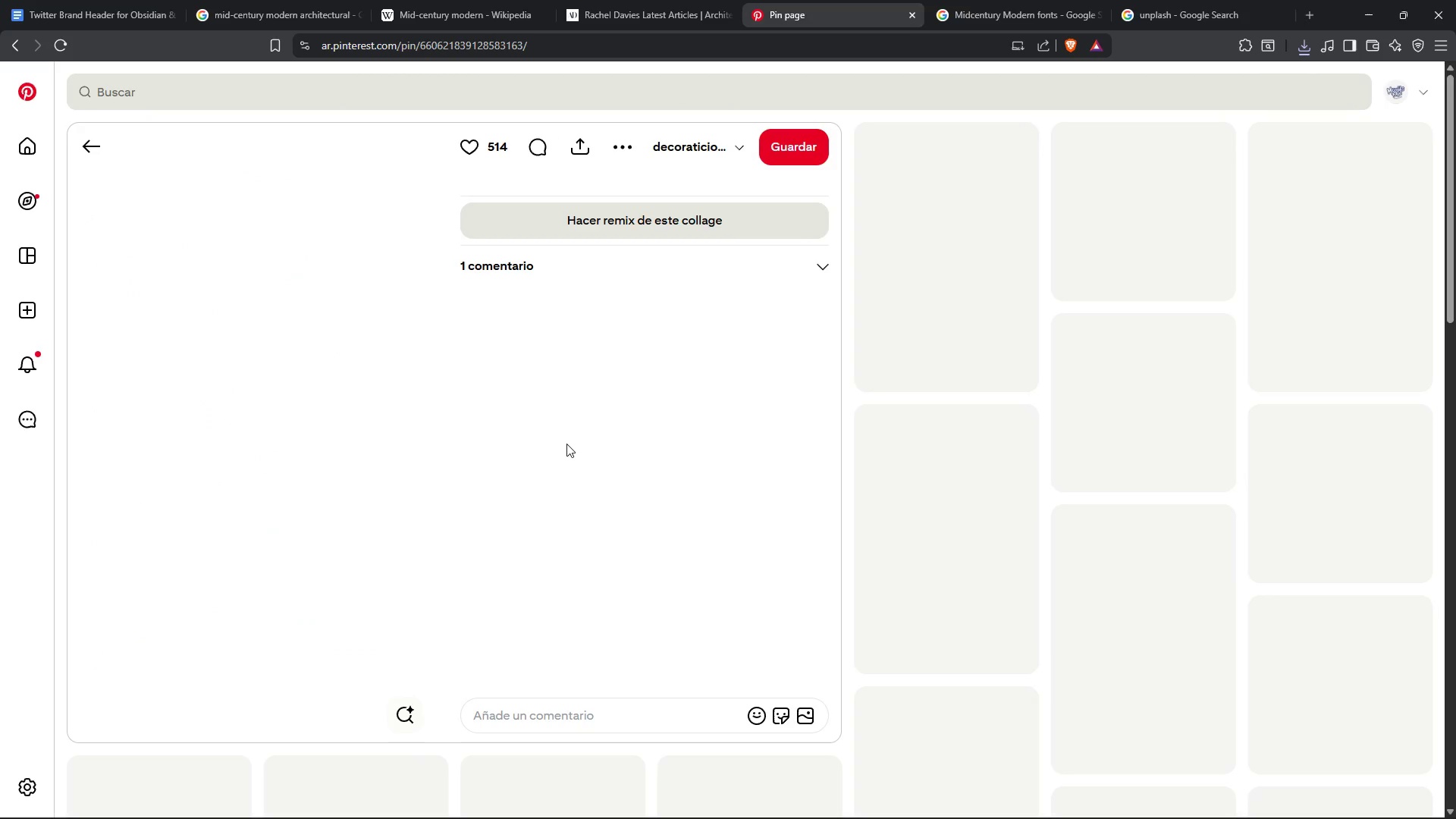 
left_click([741, 147])
 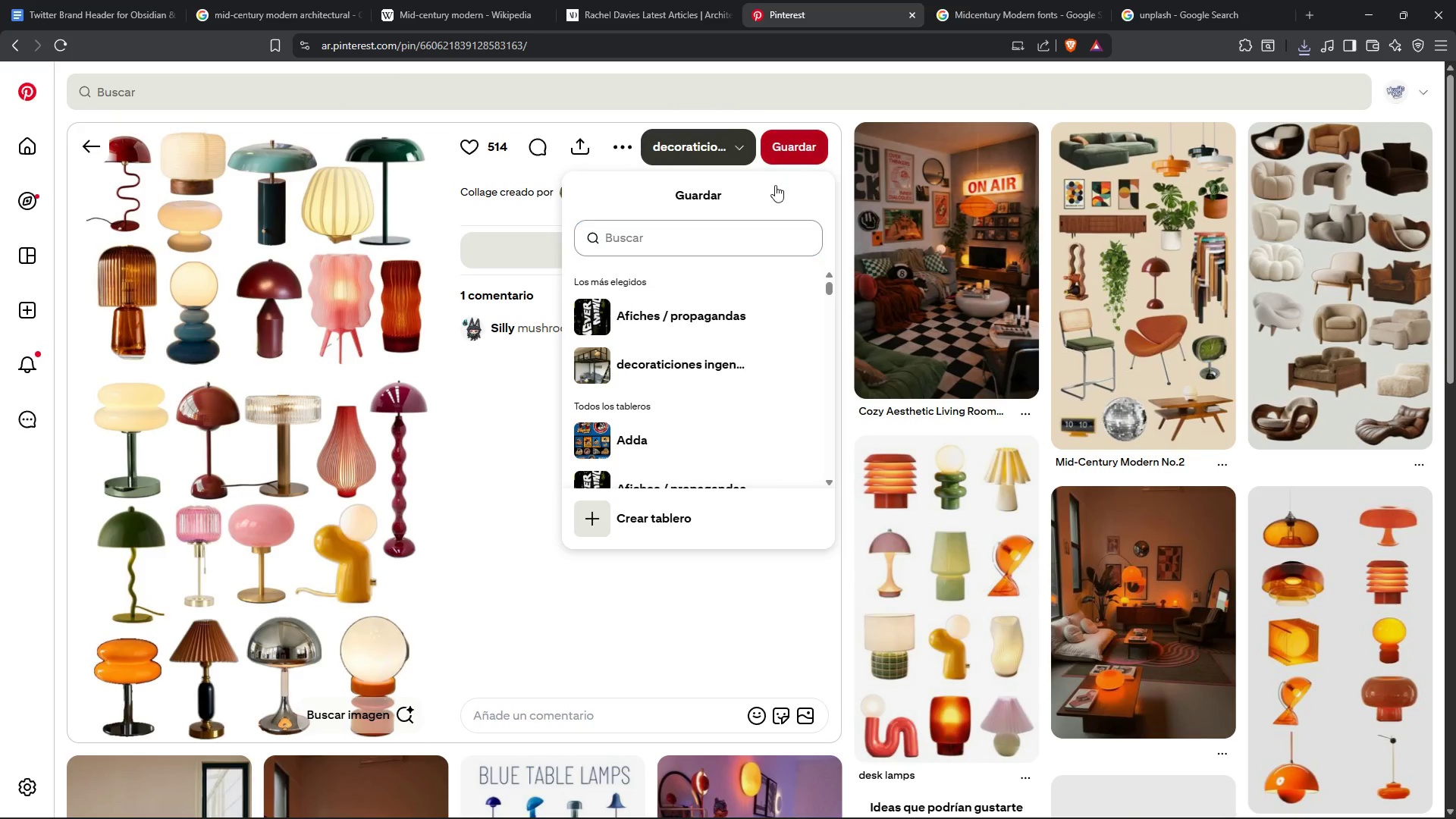 
left_click([701, 457])
 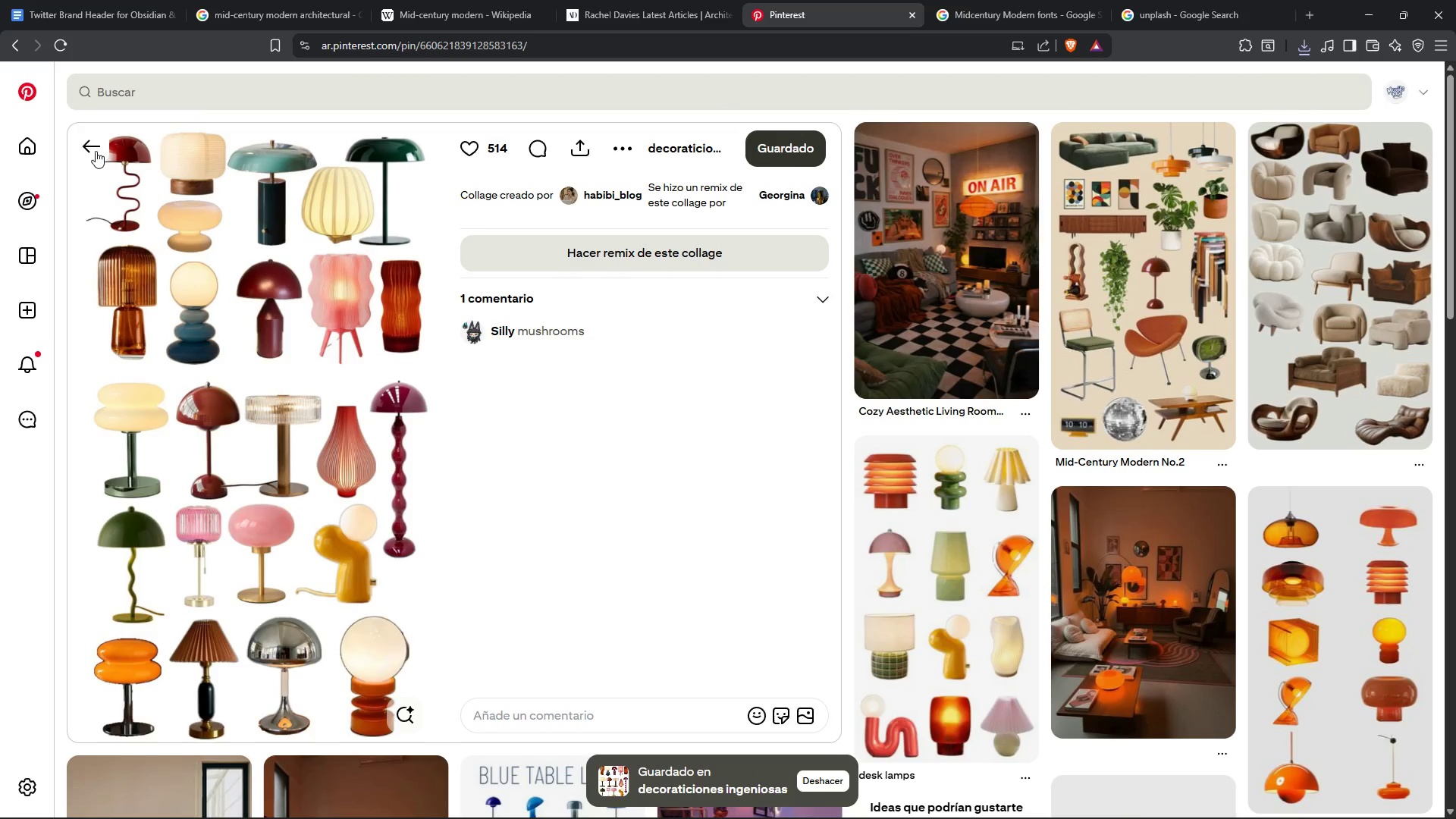 
left_click([96, 151])
 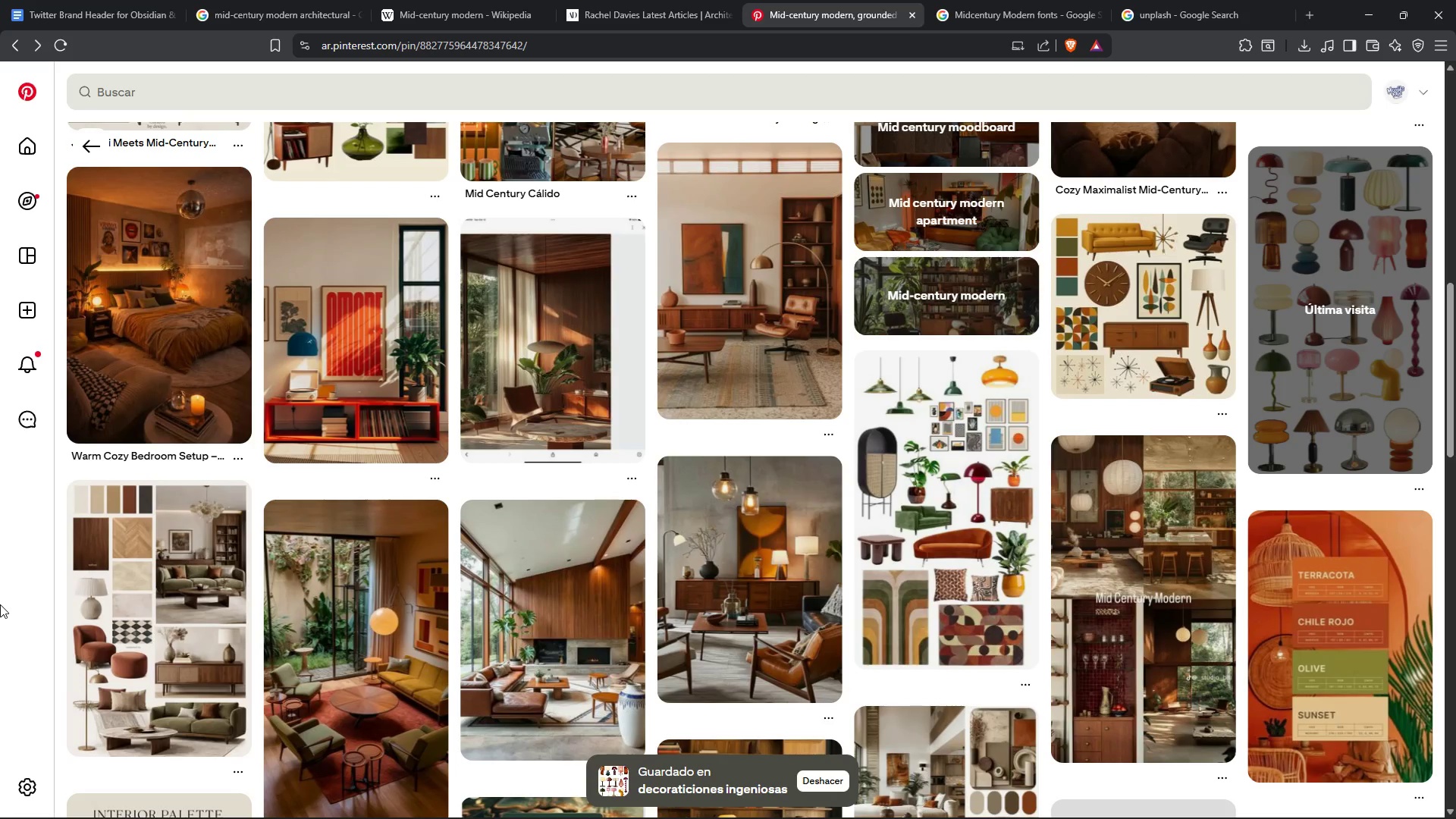 
scroll: coordinate [0, 602], scroll_direction: down, amount: 1.0
 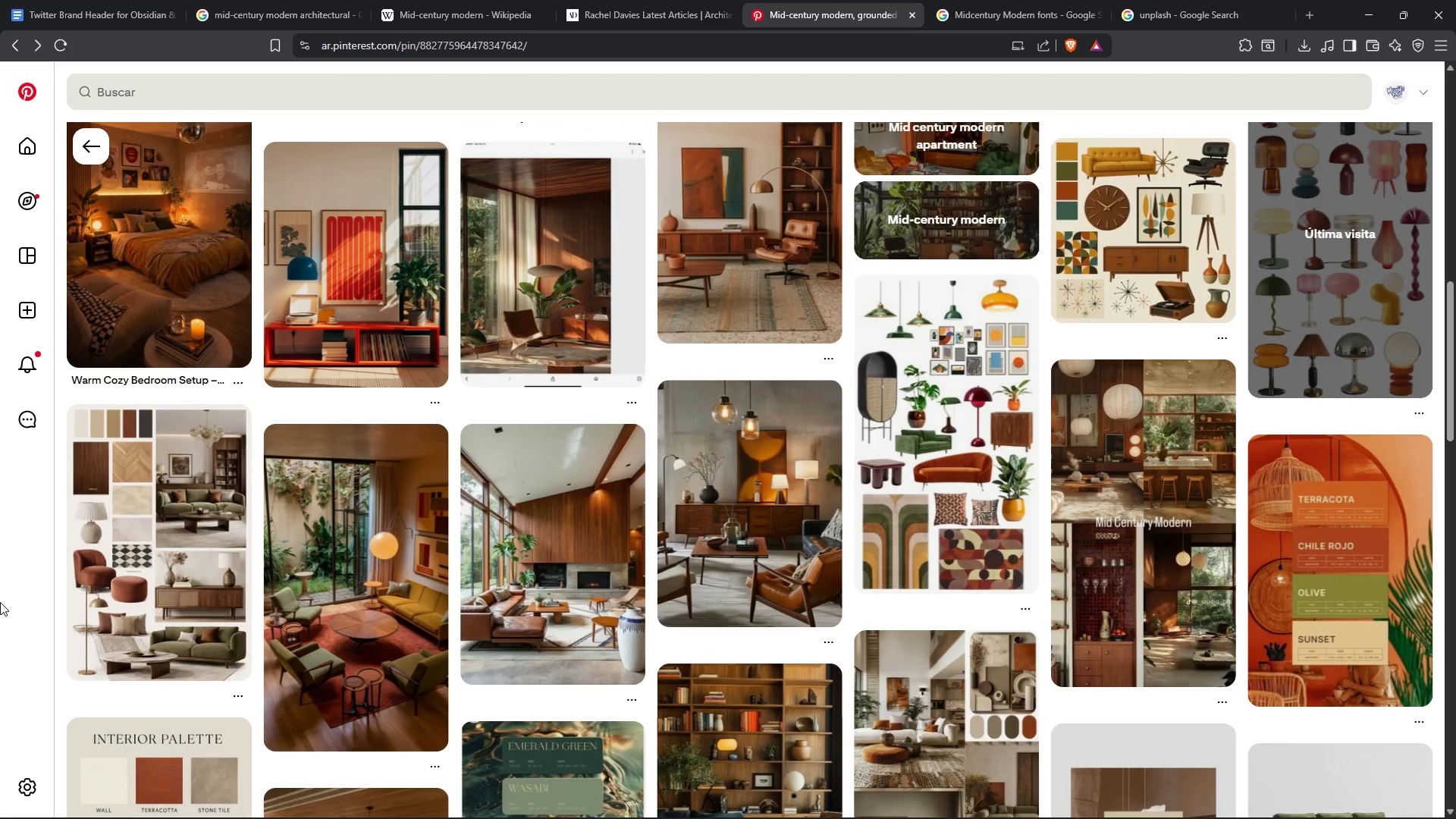 
scroll: coordinate [0, 601], scroll_direction: up, amount: 2.0
 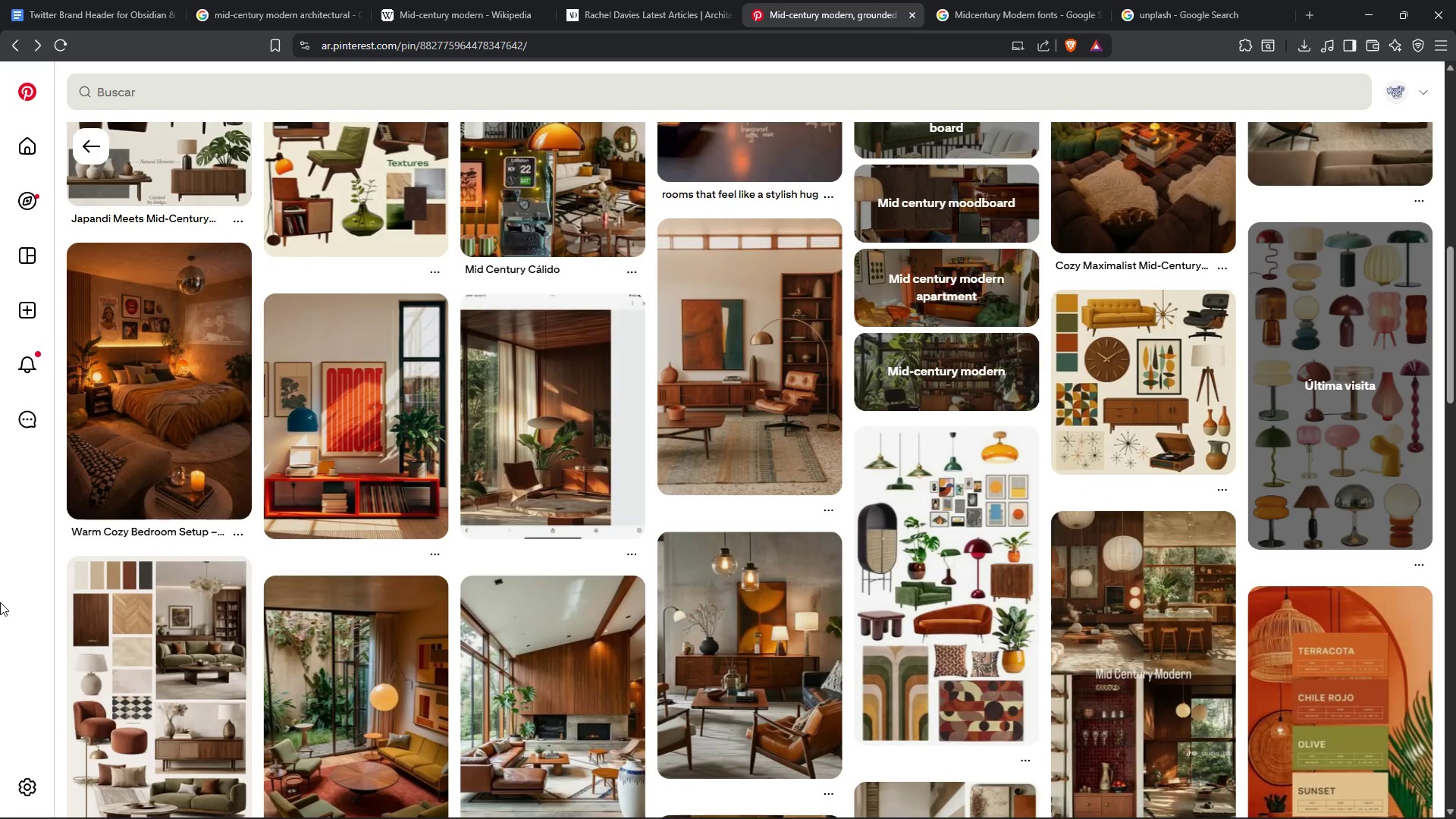 
wait(36.34)
 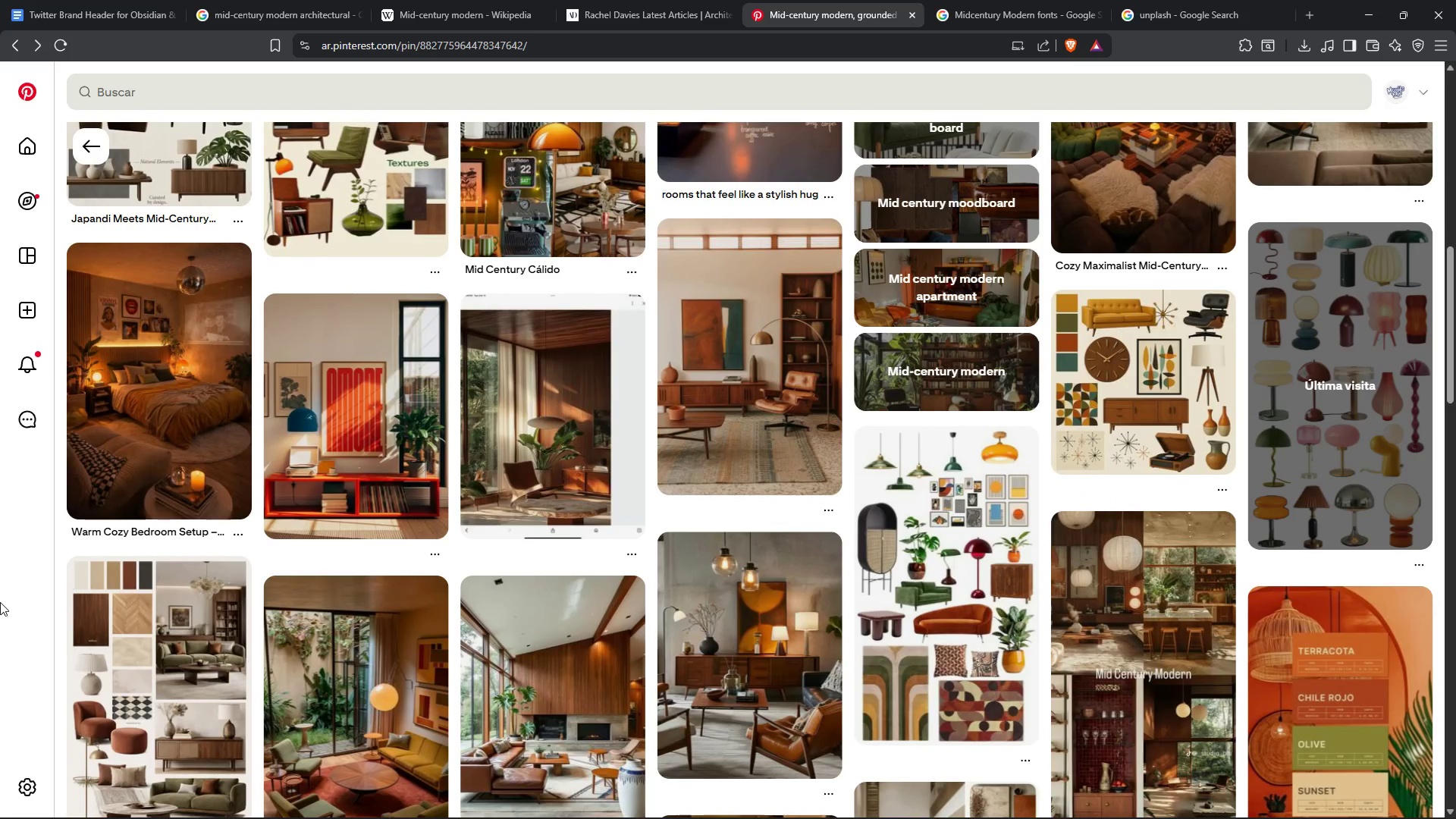 
left_click([91, 152])
 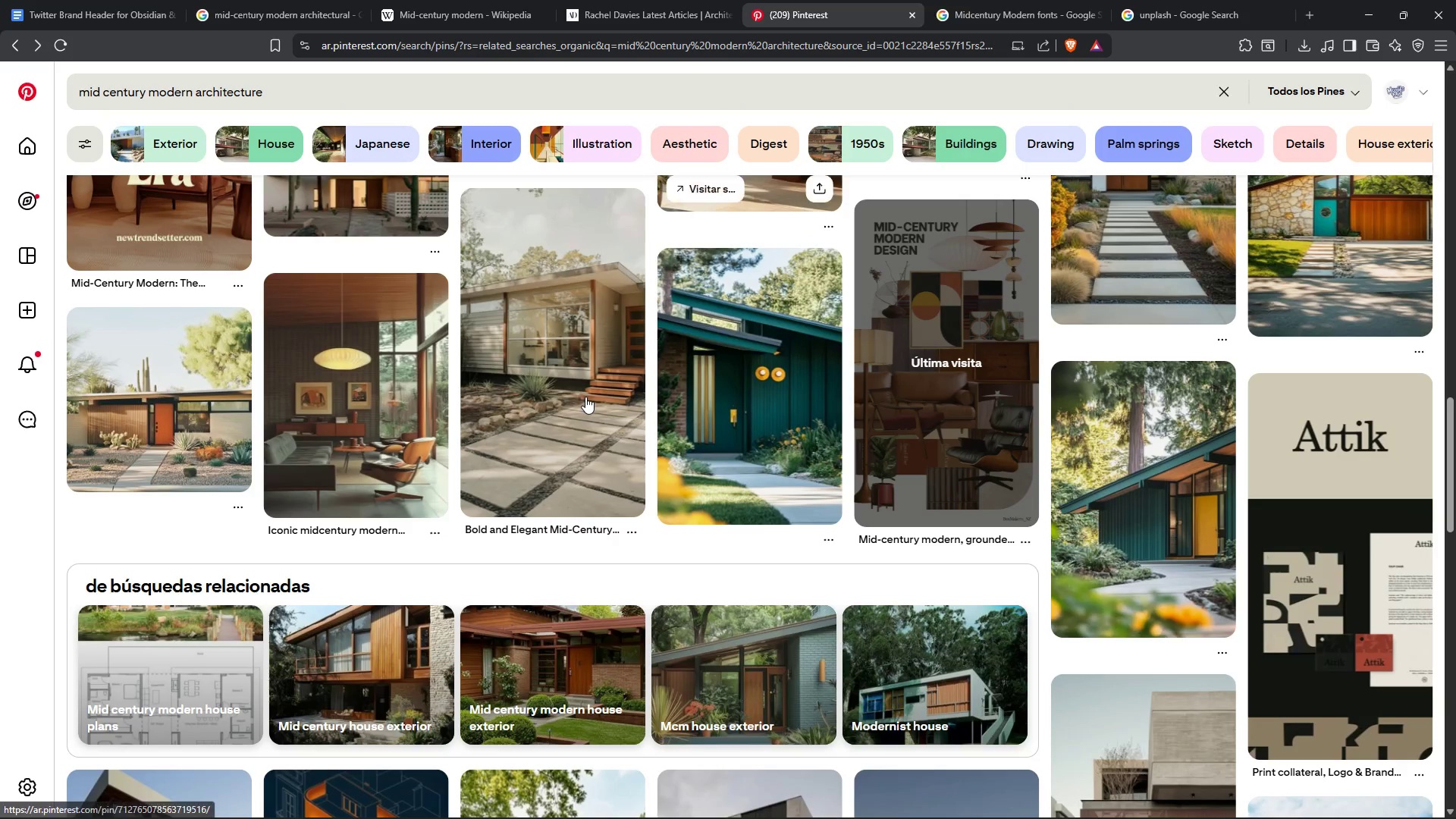 
left_click([989, 0])
 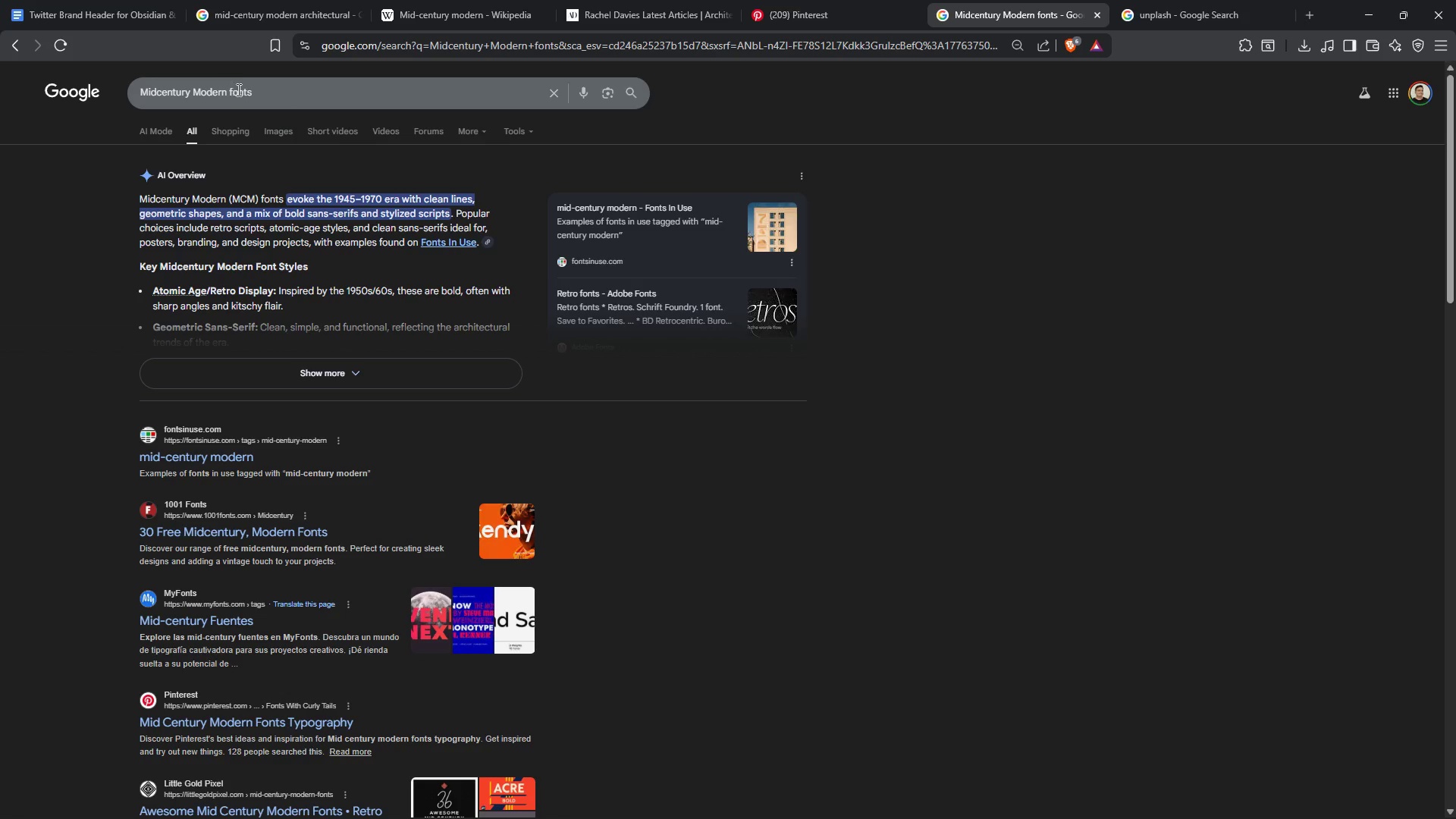 
left_click_drag(start_coordinate=[228, 90], to_coordinate=[84, 101])
 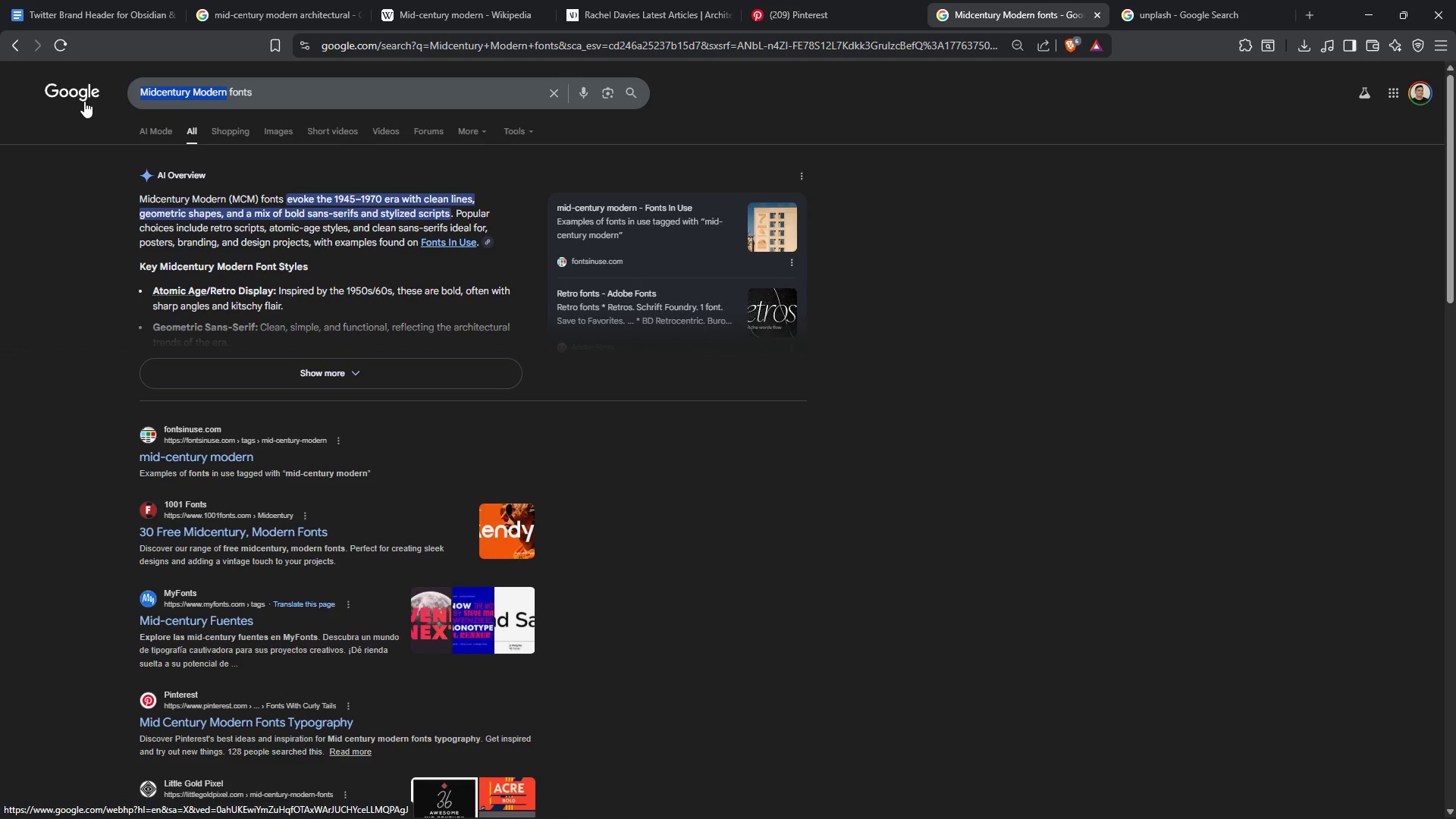 
key(Control+C)
 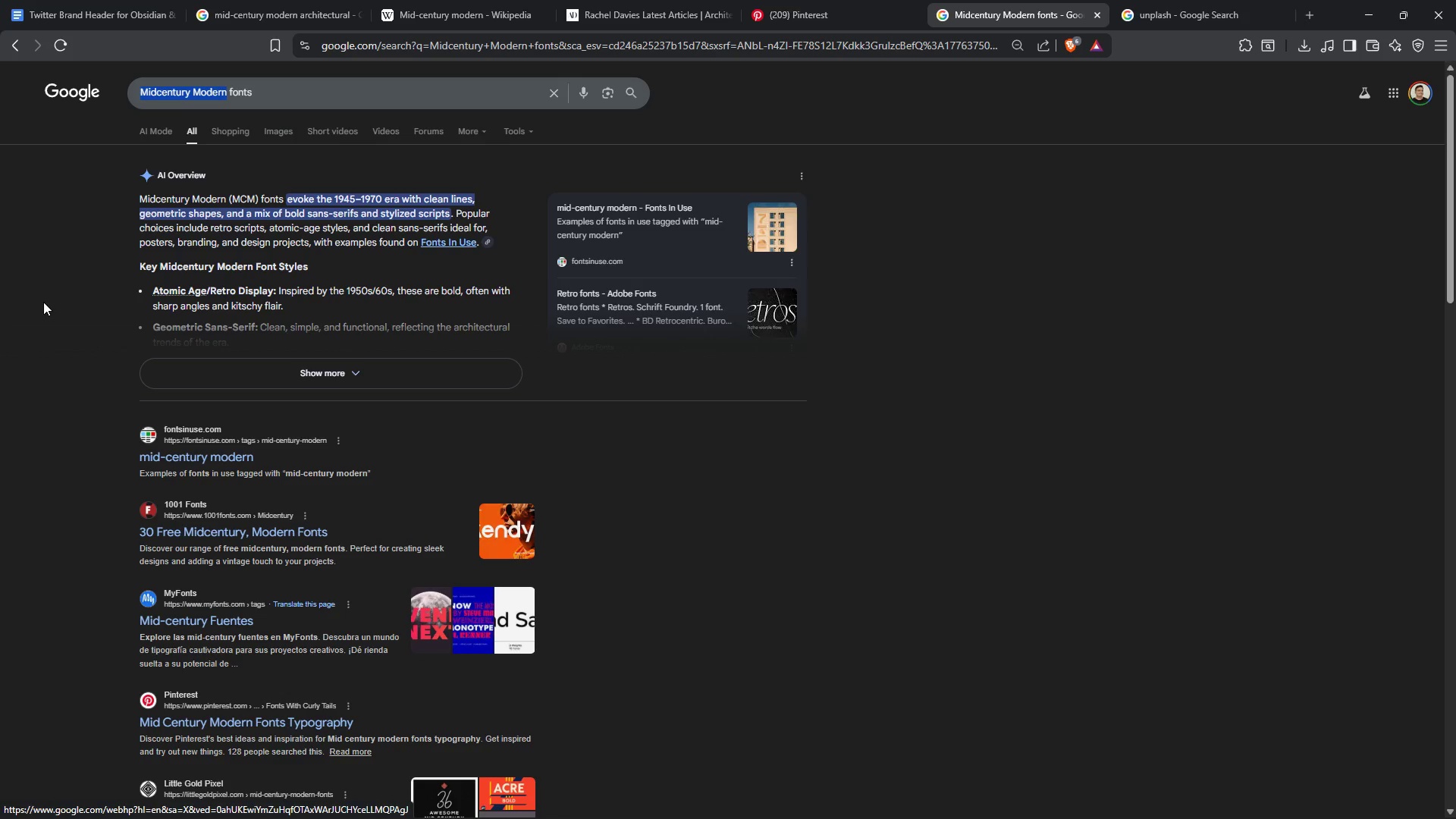 
left_click([43, 302])
 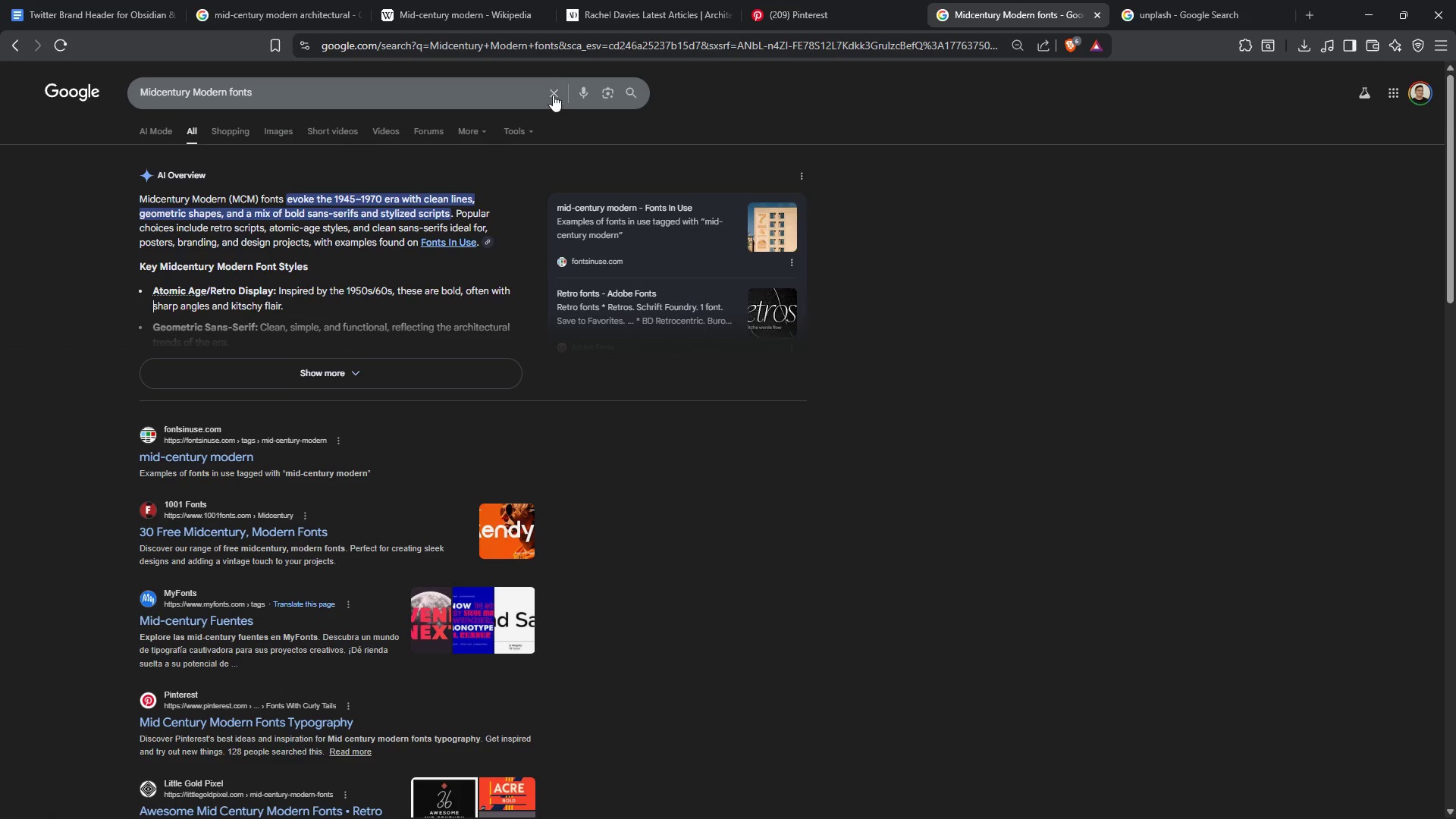 
left_click([562, 89])
 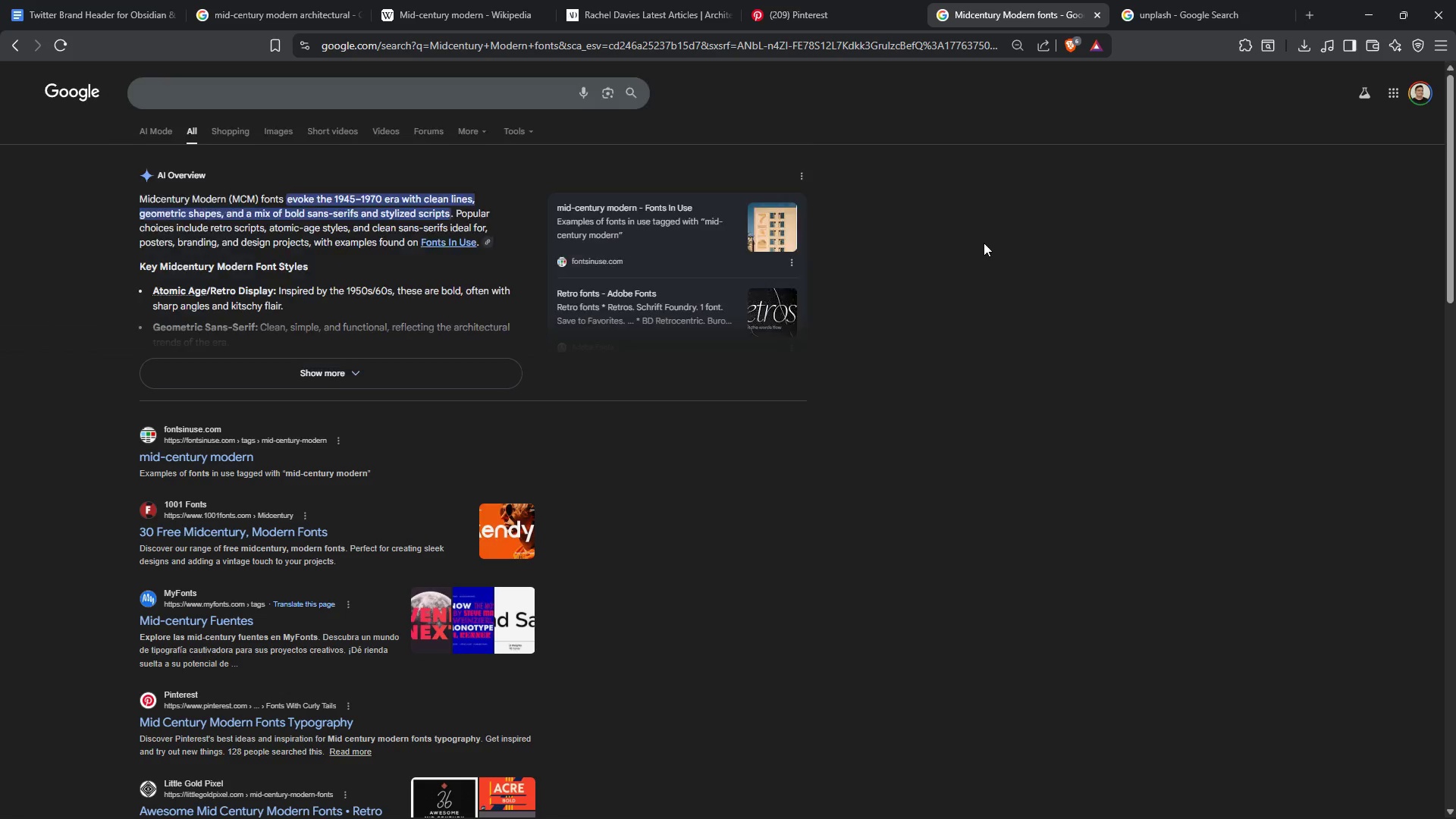 
key(Meta+MetaLeft)
 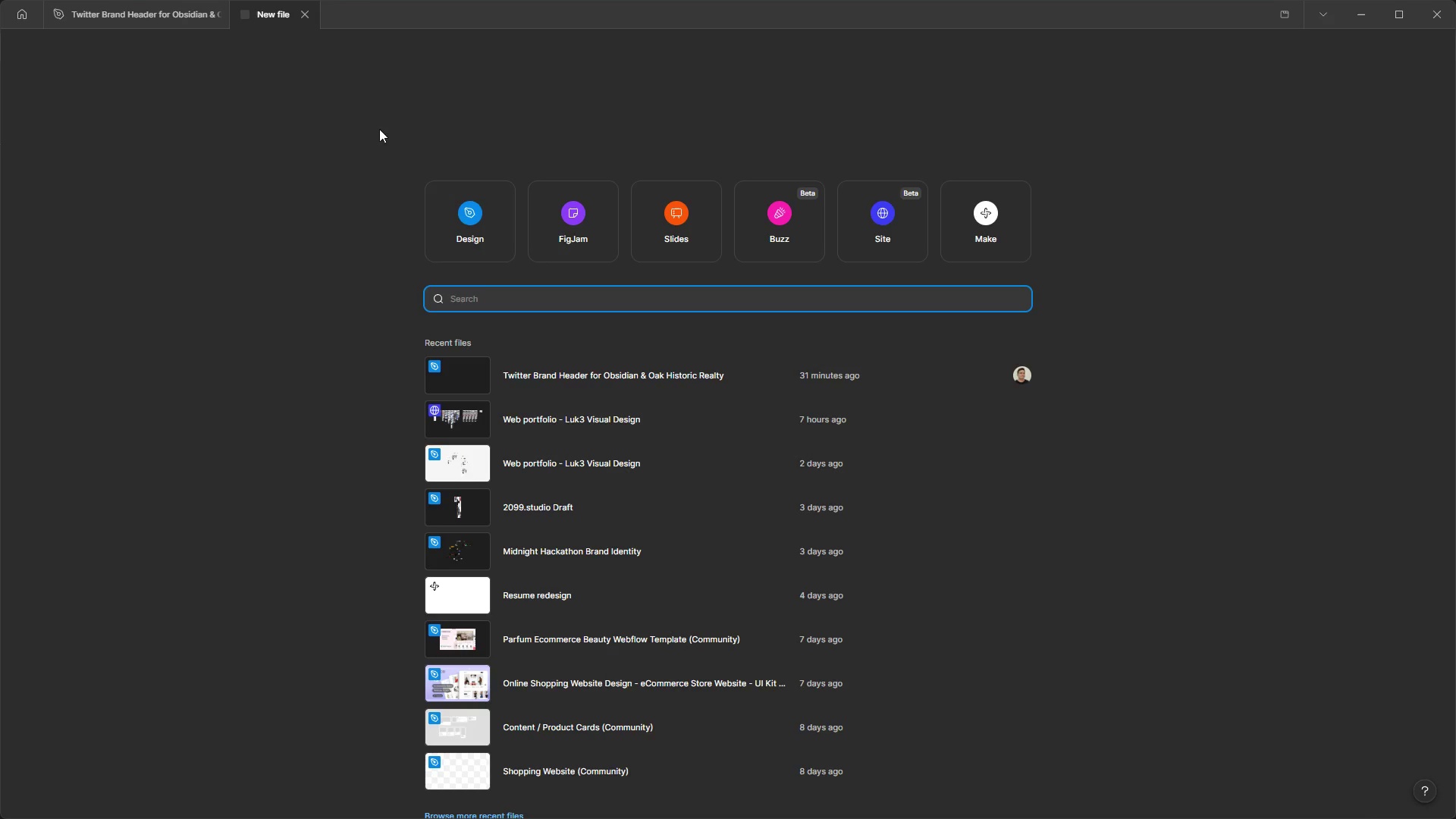 
wait(7.22)
 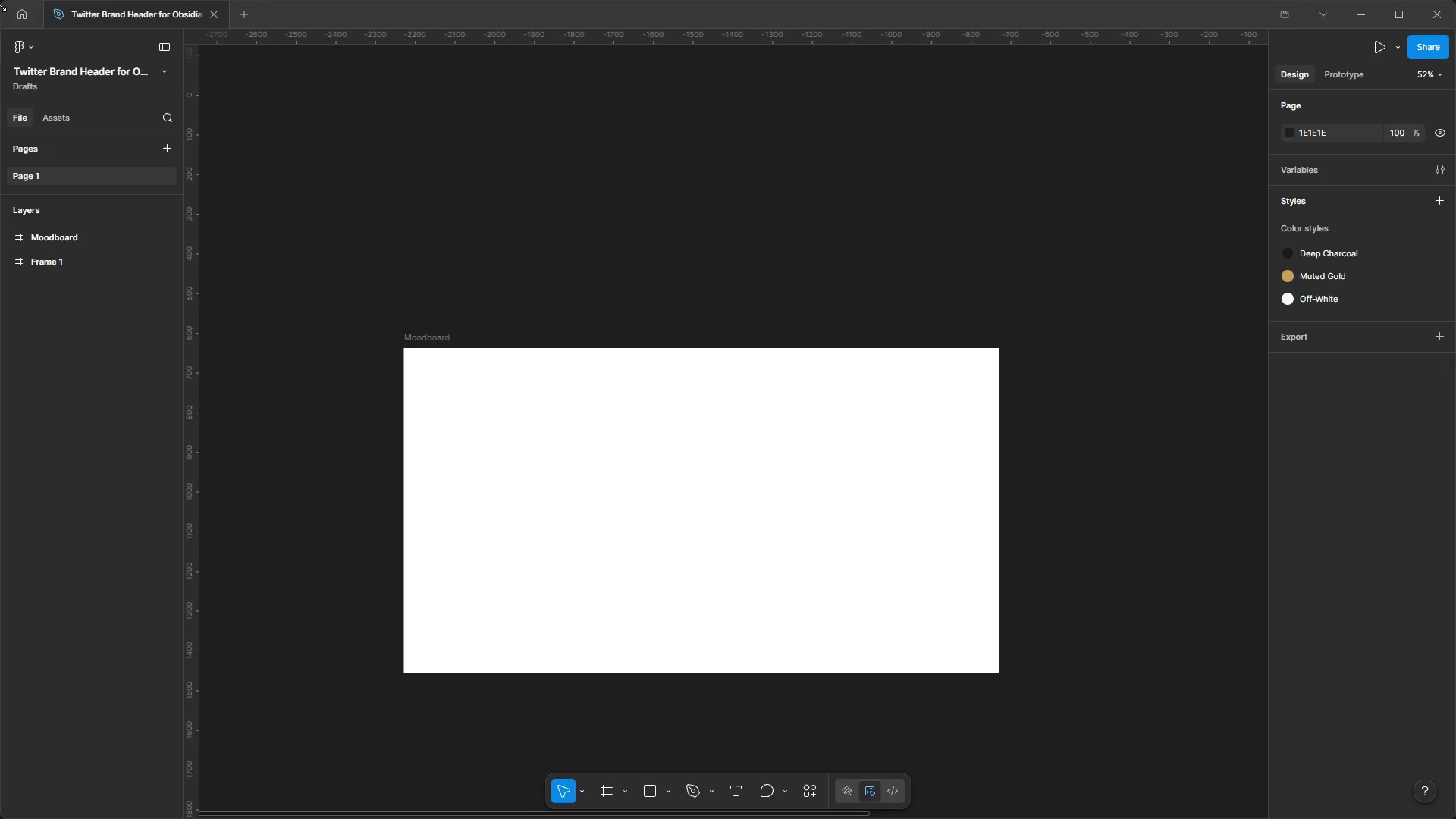 
left_click([777, 218])
 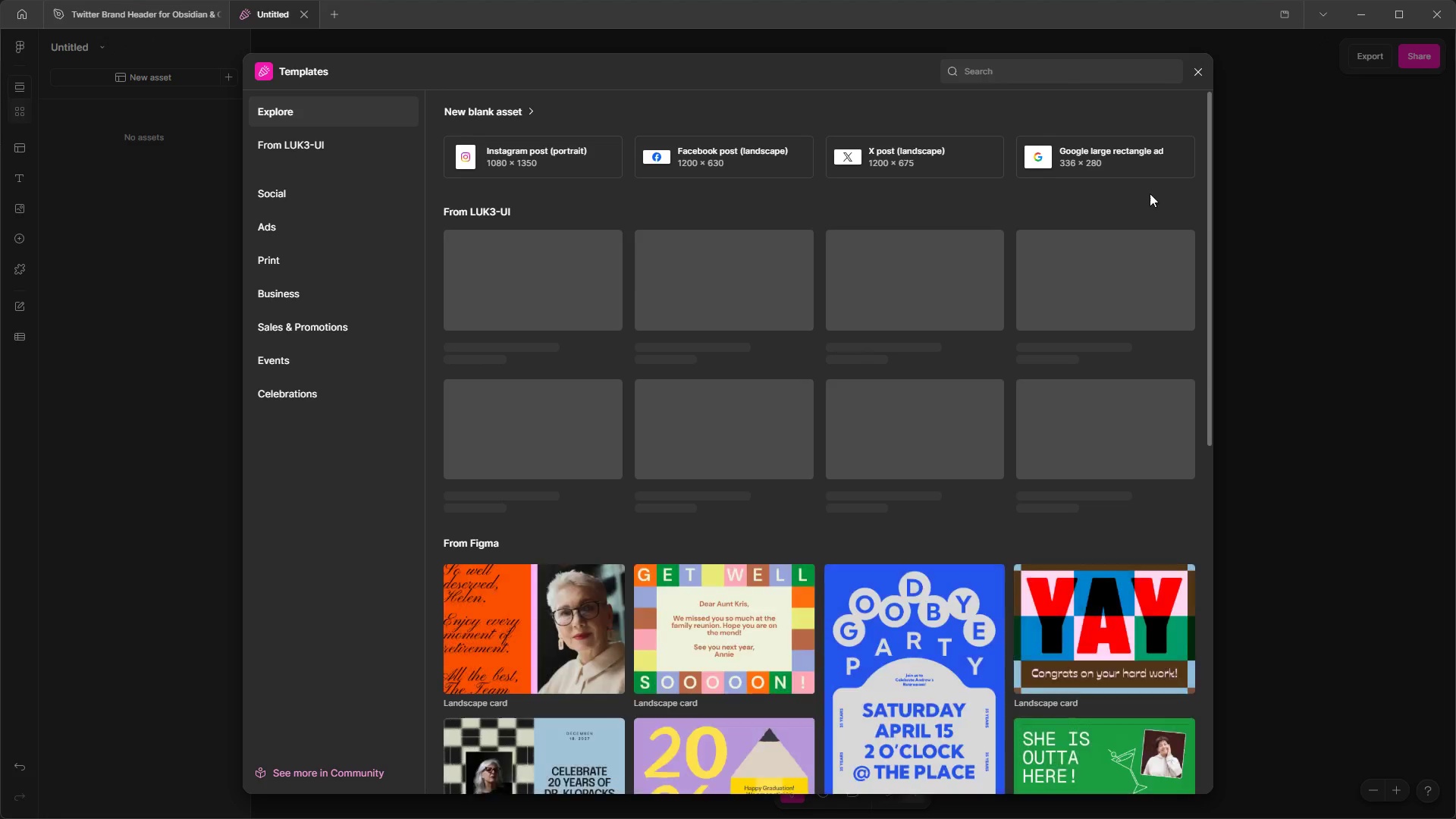 
wait(11.3)
 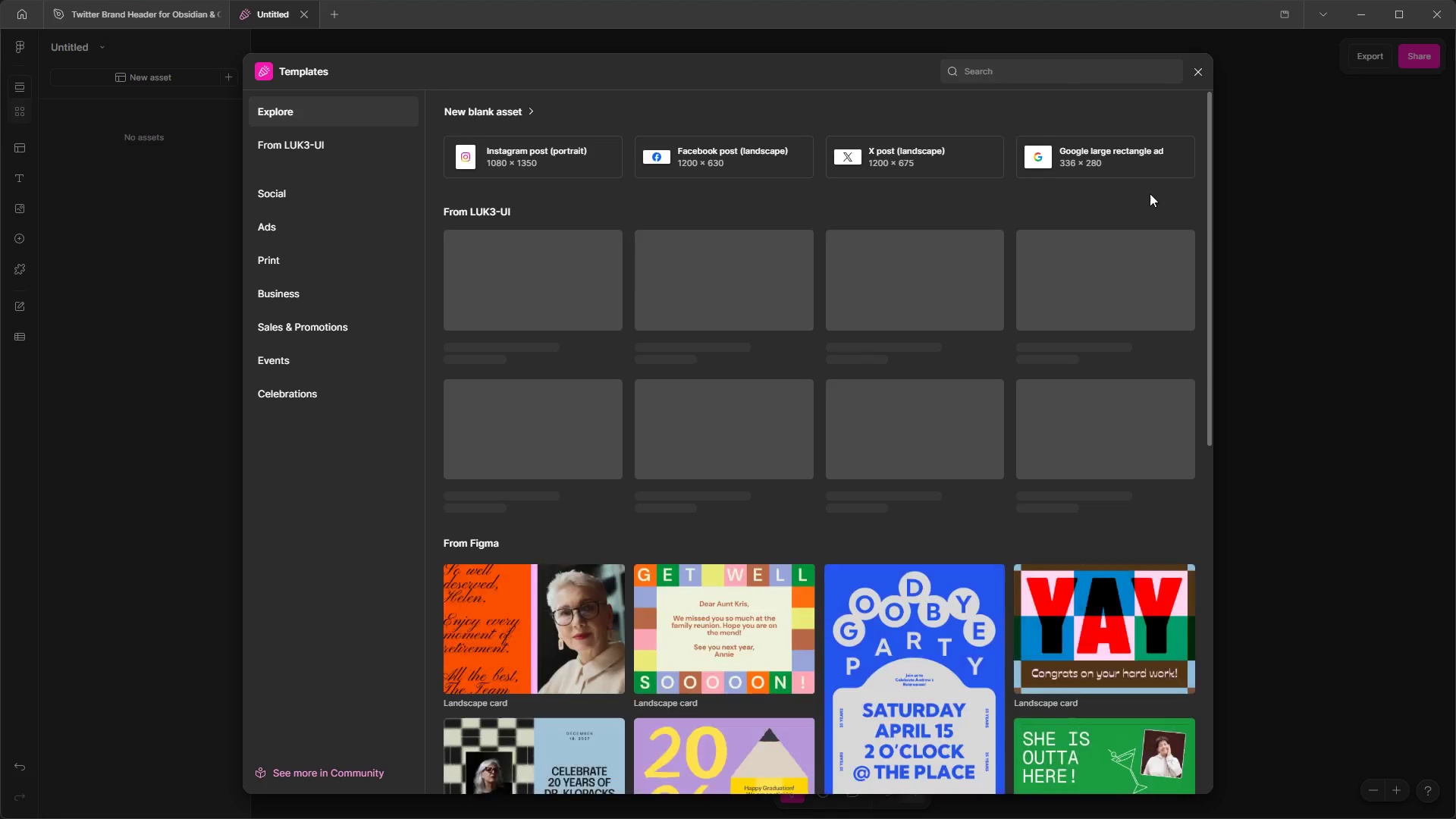 
left_click([304, 194])
 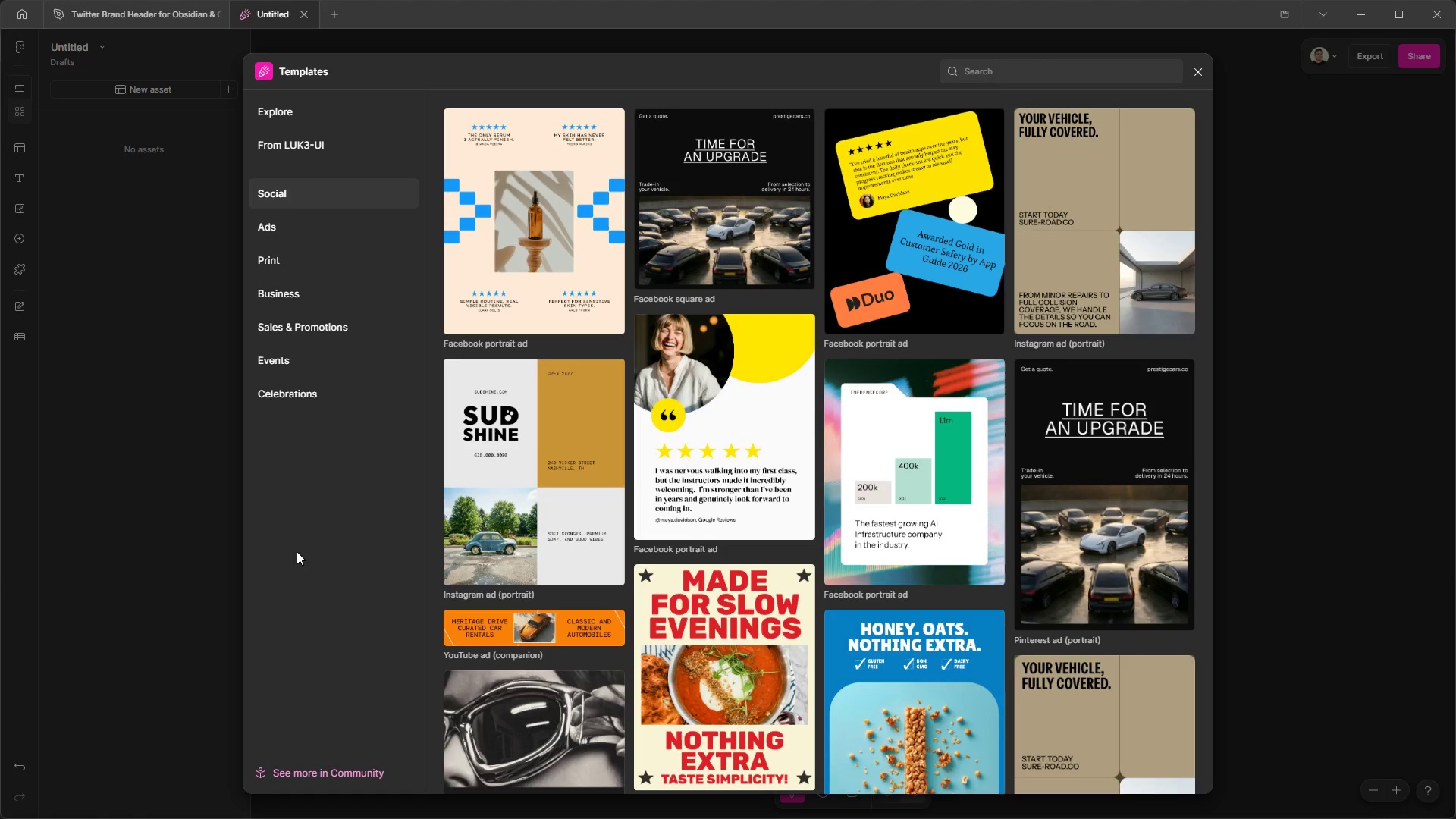 
wait(5.75)
 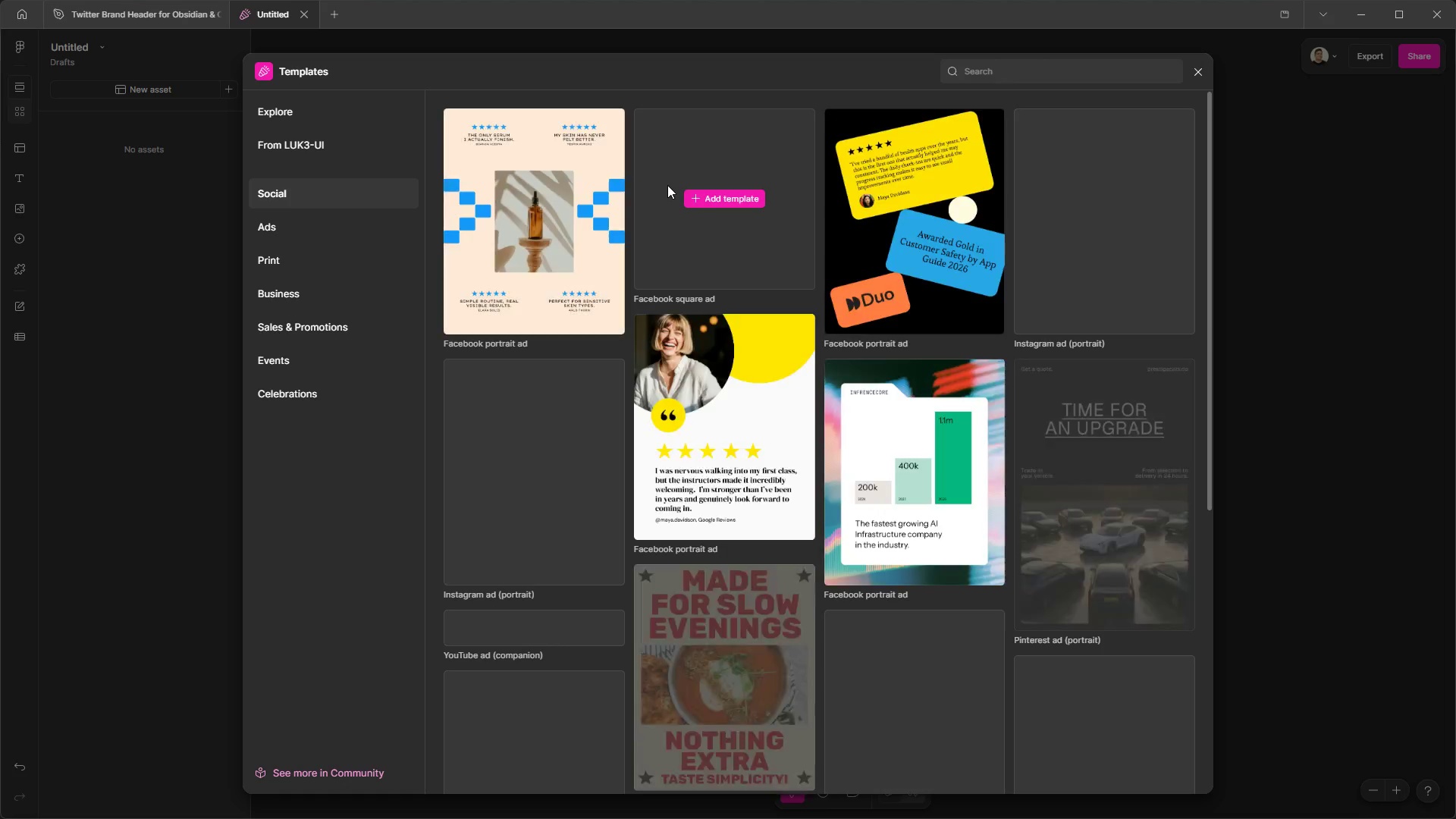 
scroll: coordinate [638, 401], scroll_direction: up, amount: 1.0
 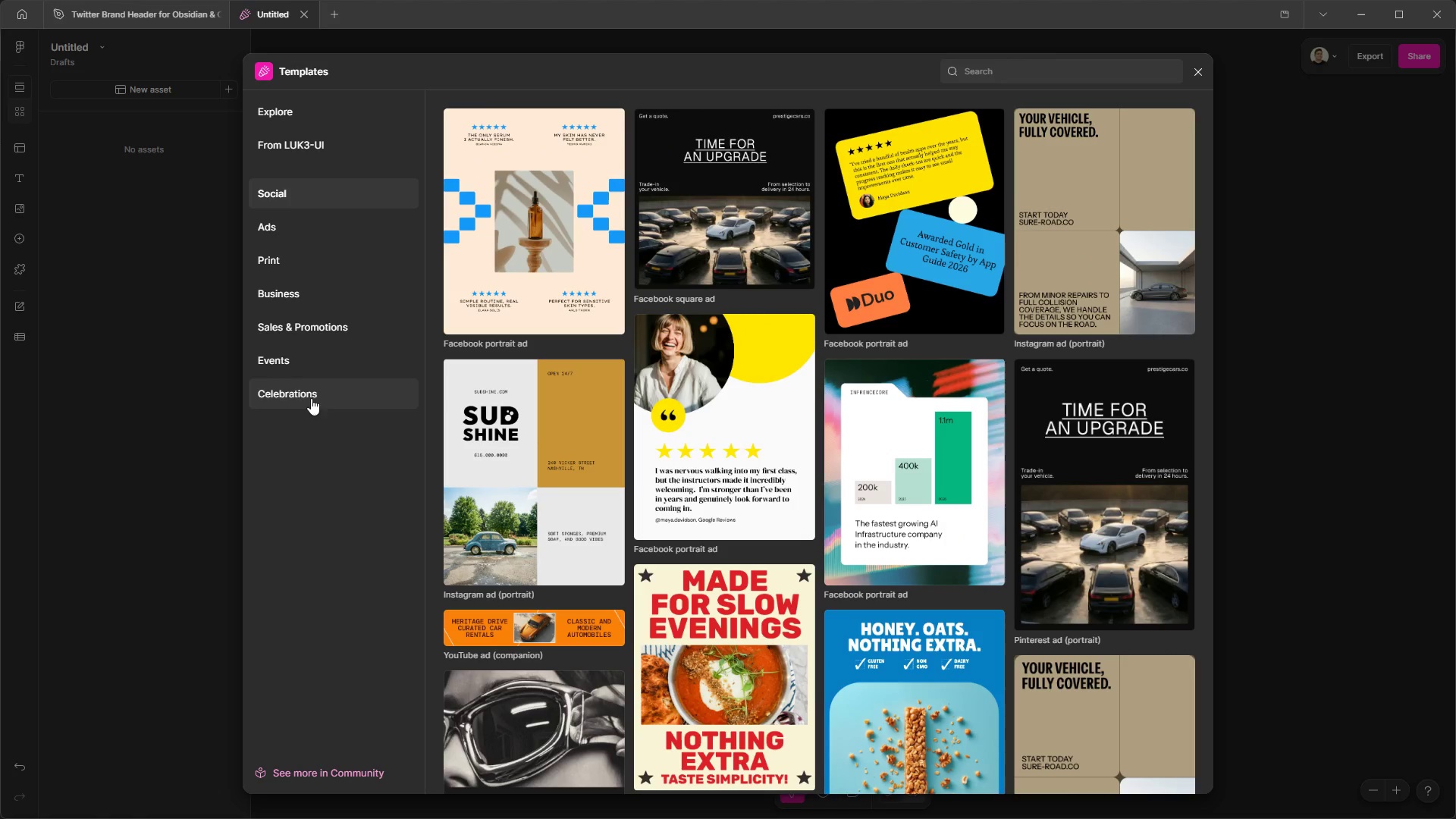 
left_click([317, 328])
 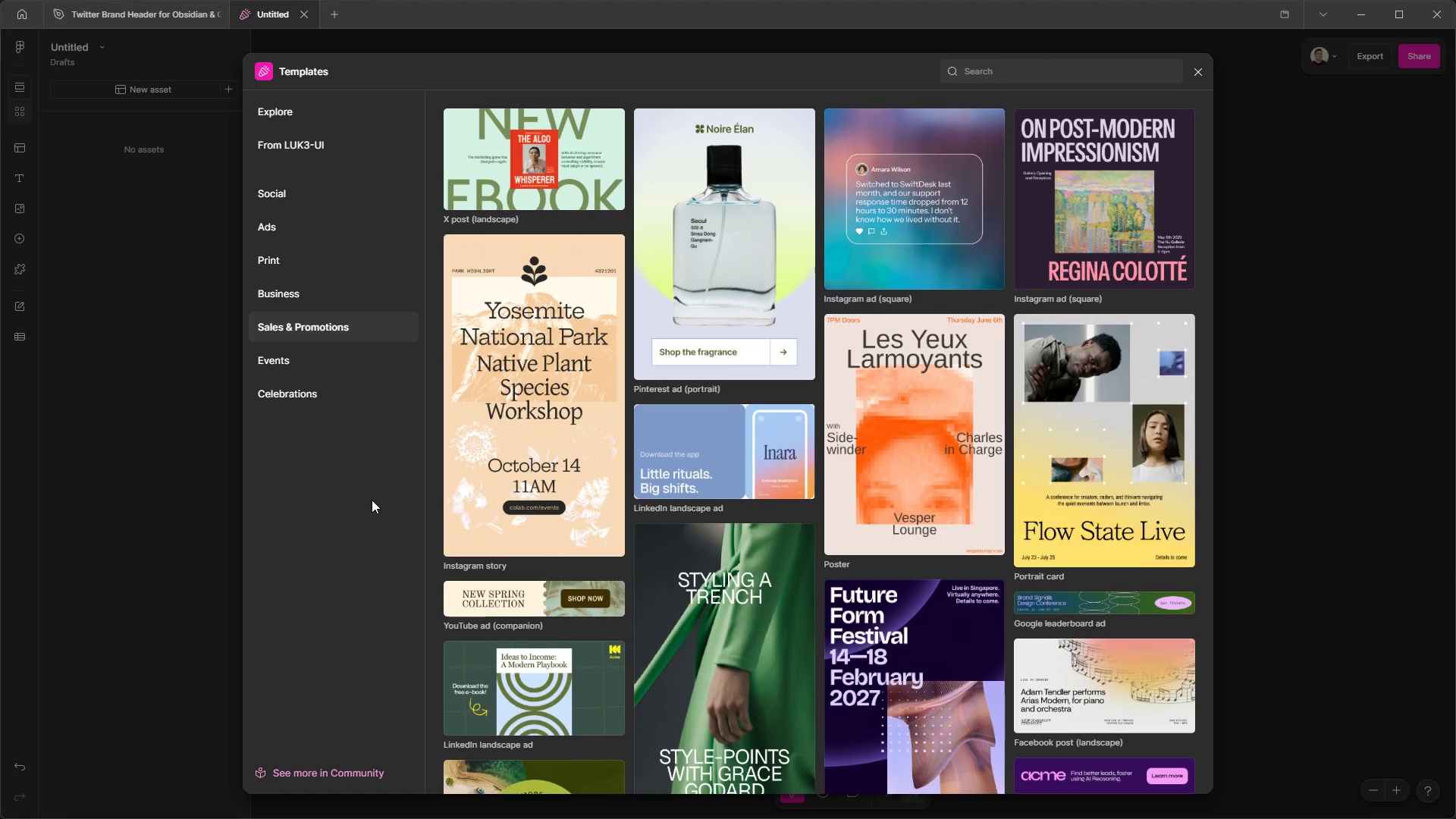 
scroll: coordinate [372, 521], scroll_direction: up, amount: 1.0
 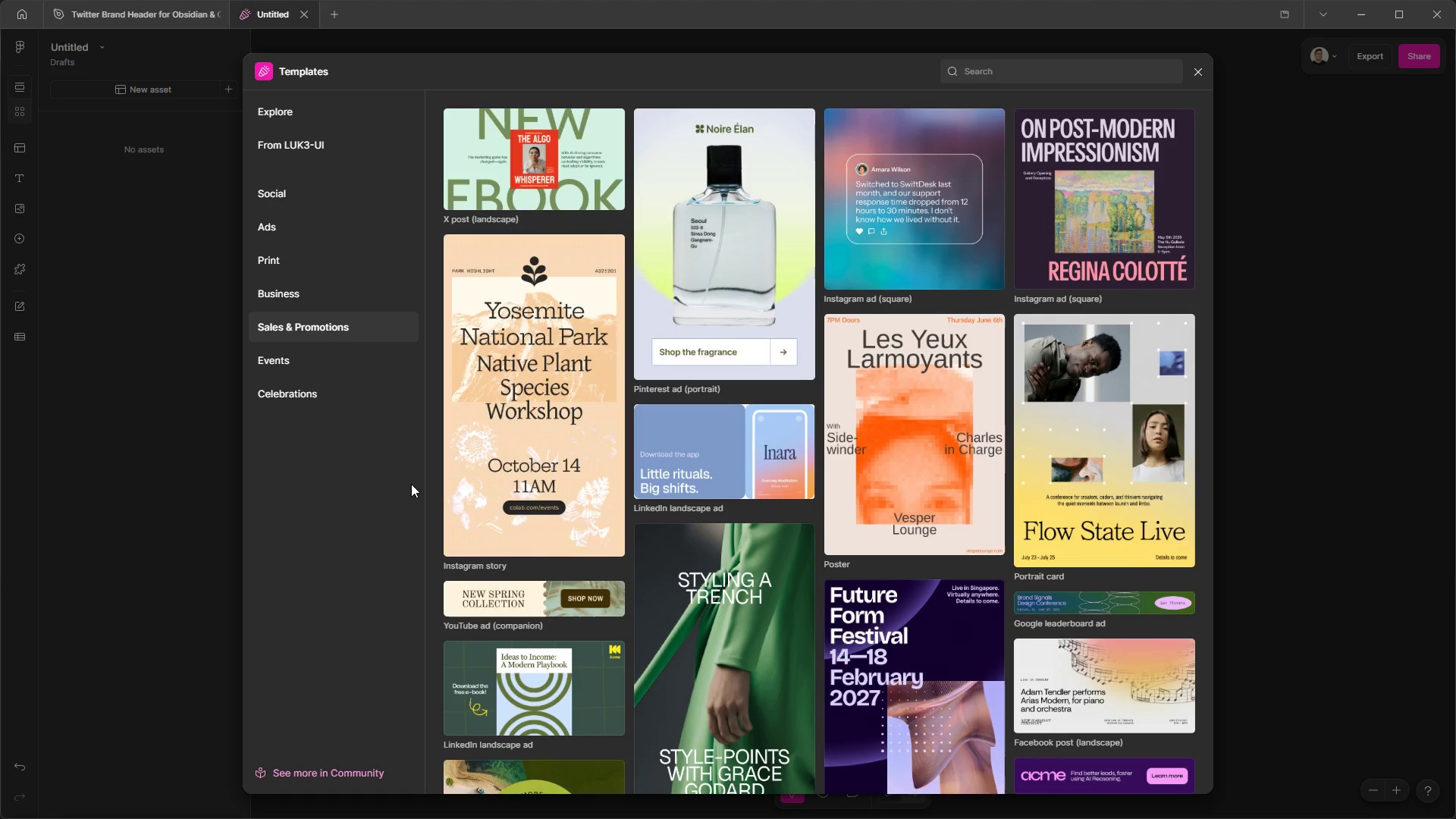 
scroll: coordinate [629, 574], scroll_direction: down, amount: 17.0
 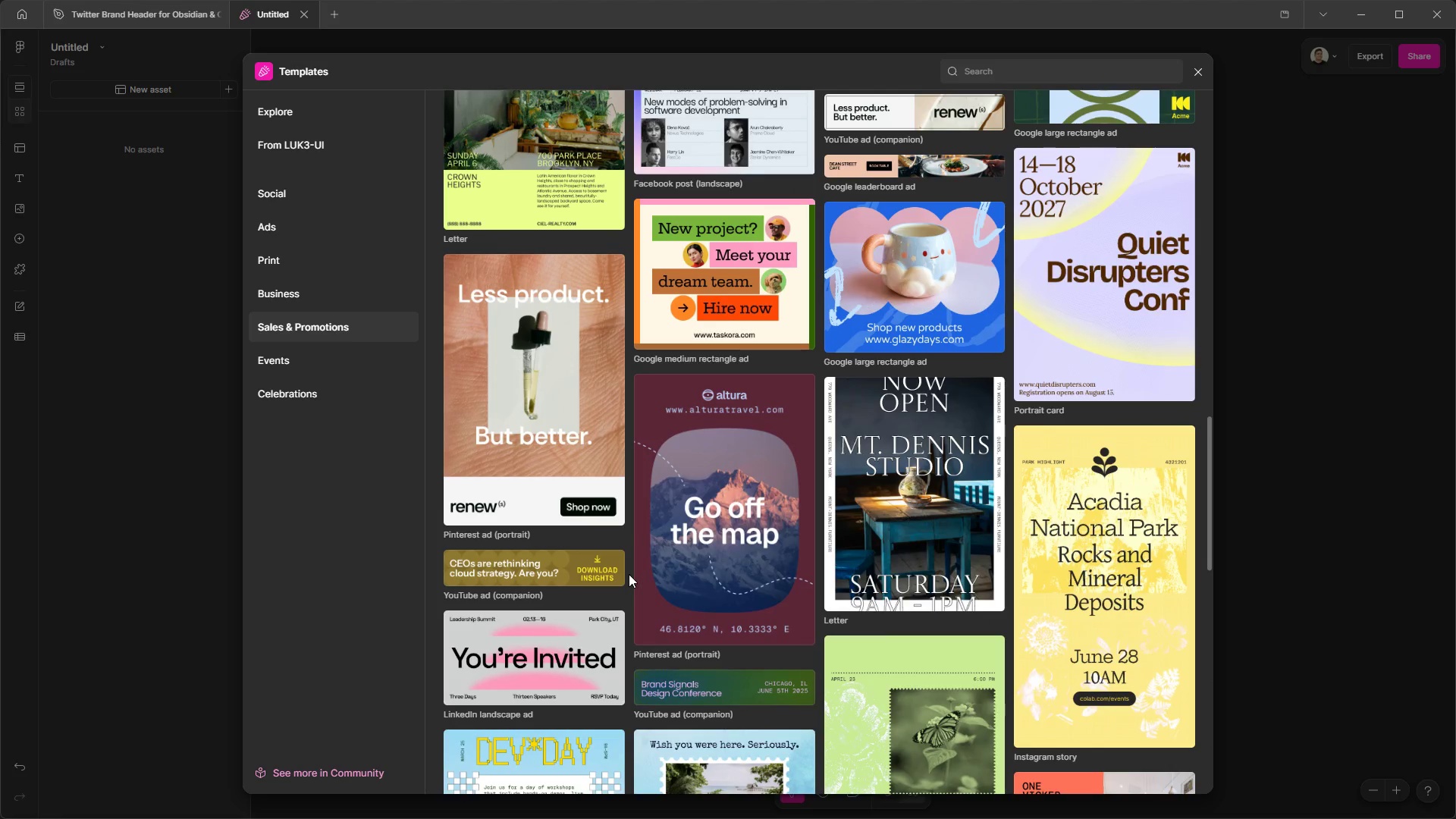 
scroll: coordinate [629, 573], scroll_direction: up, amount: 22.0
 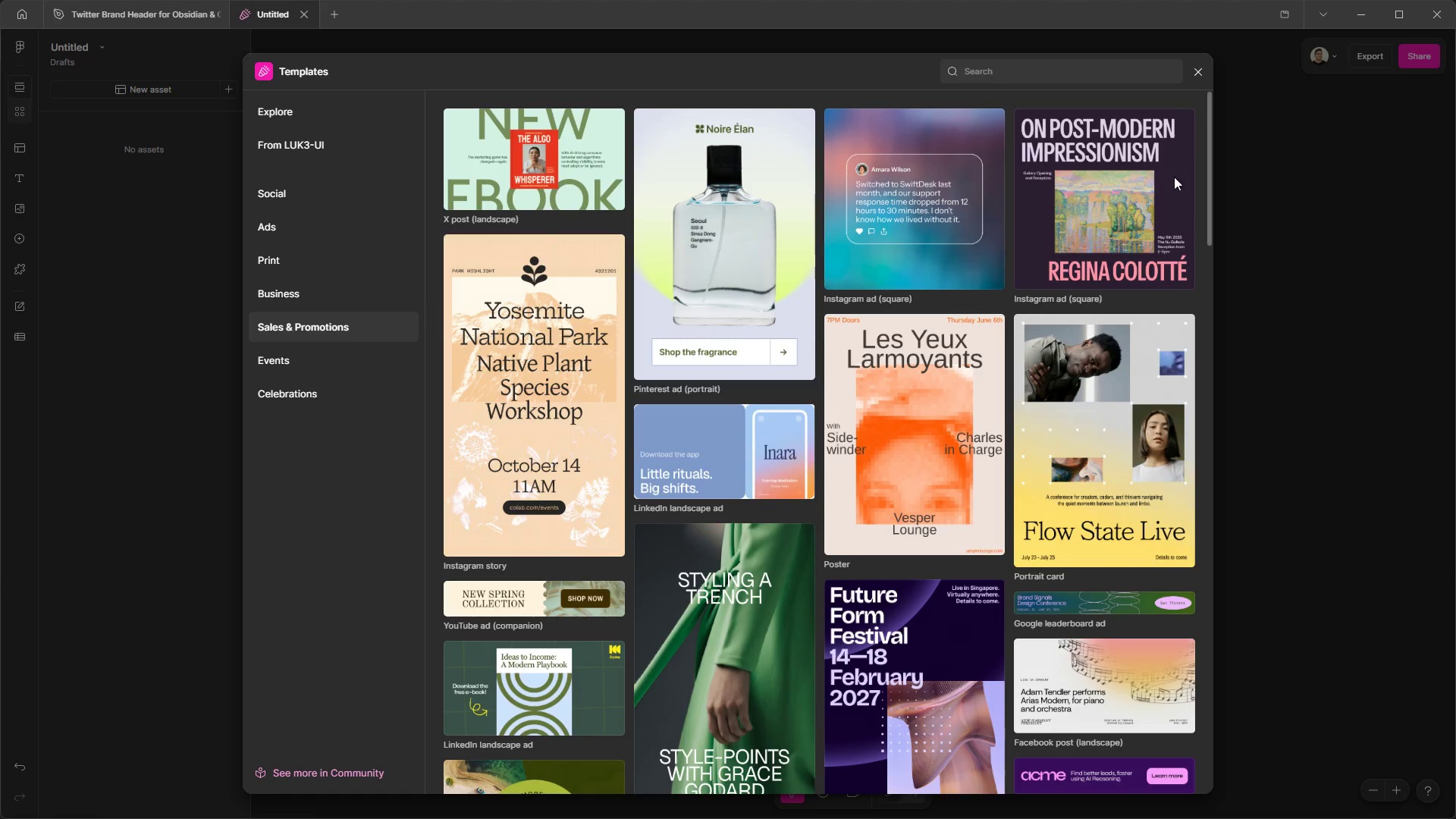 
left_click([1199, 69])
 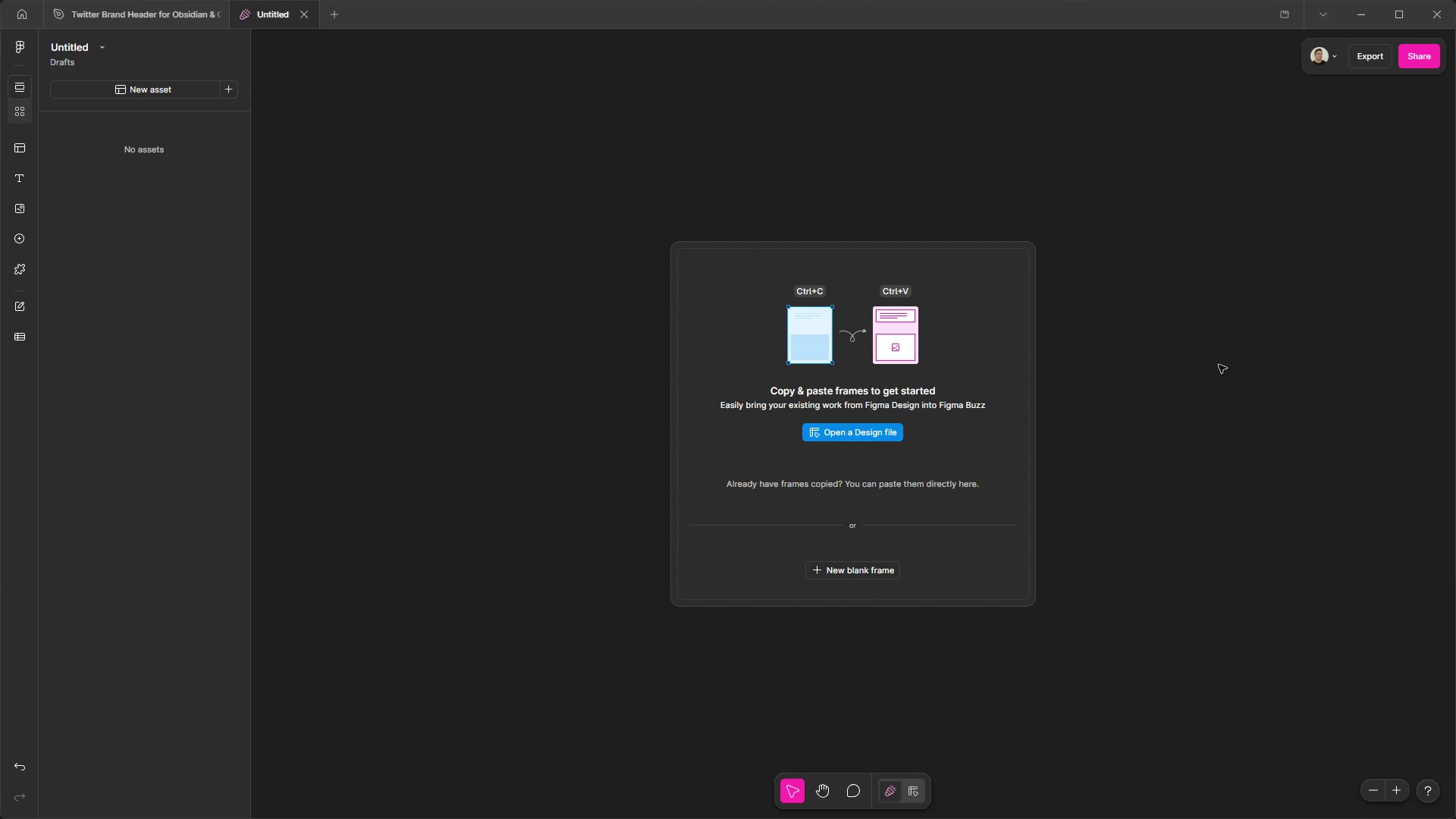 
left_click([1219, 365])
 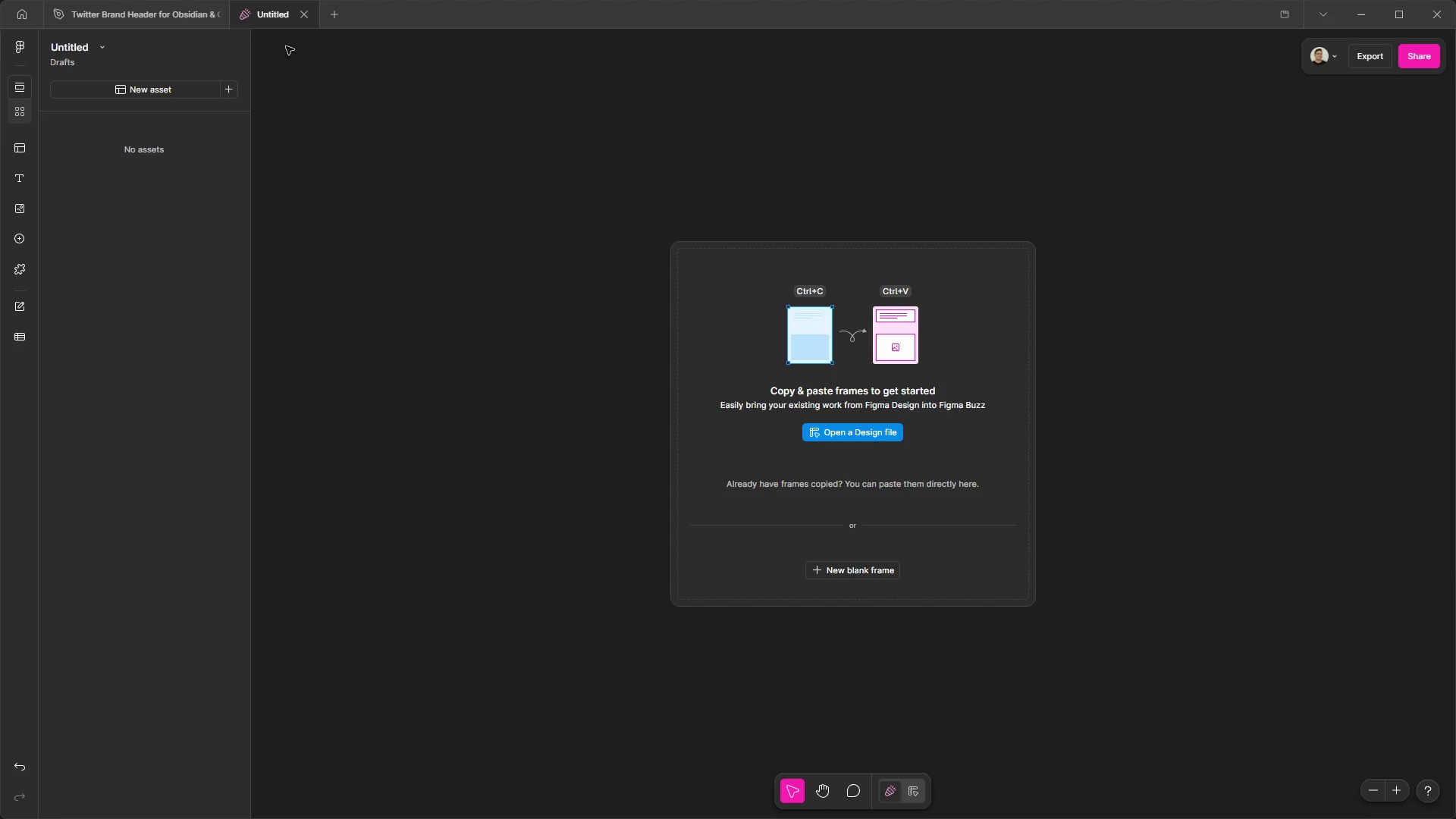 
left_click([163, 7])
 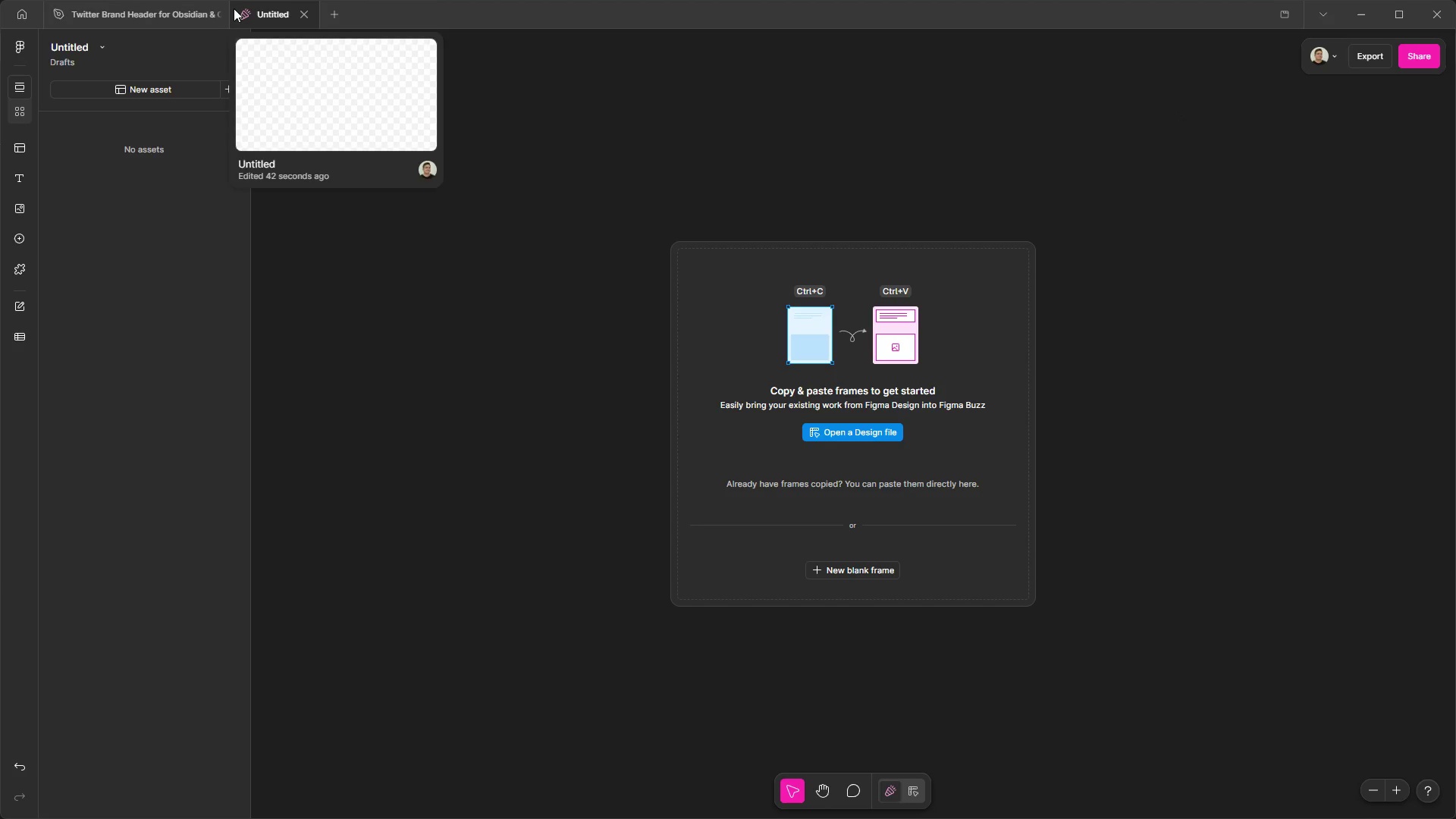 
left_click([180, 18])
 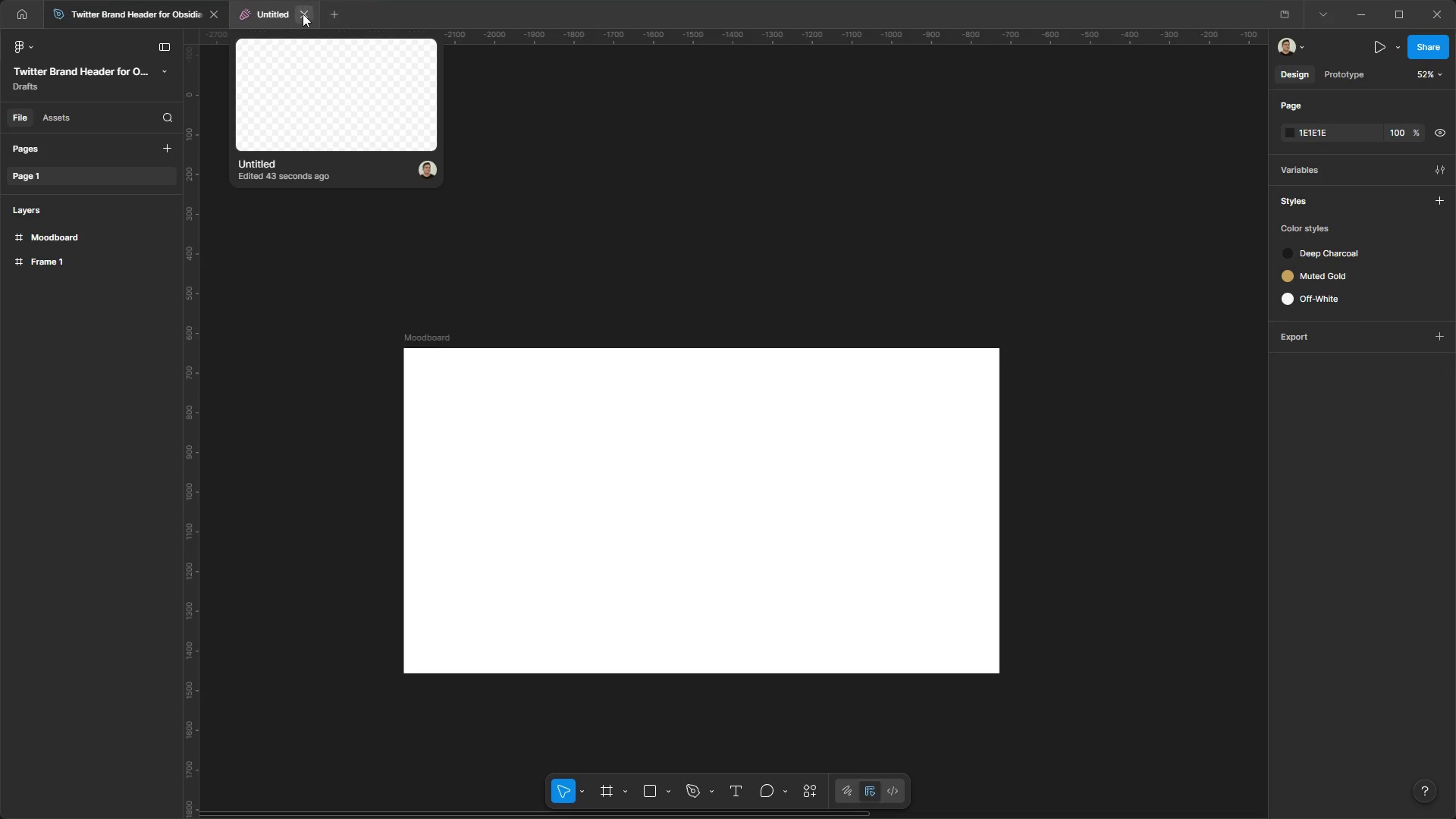 
left_click([303, 14])
 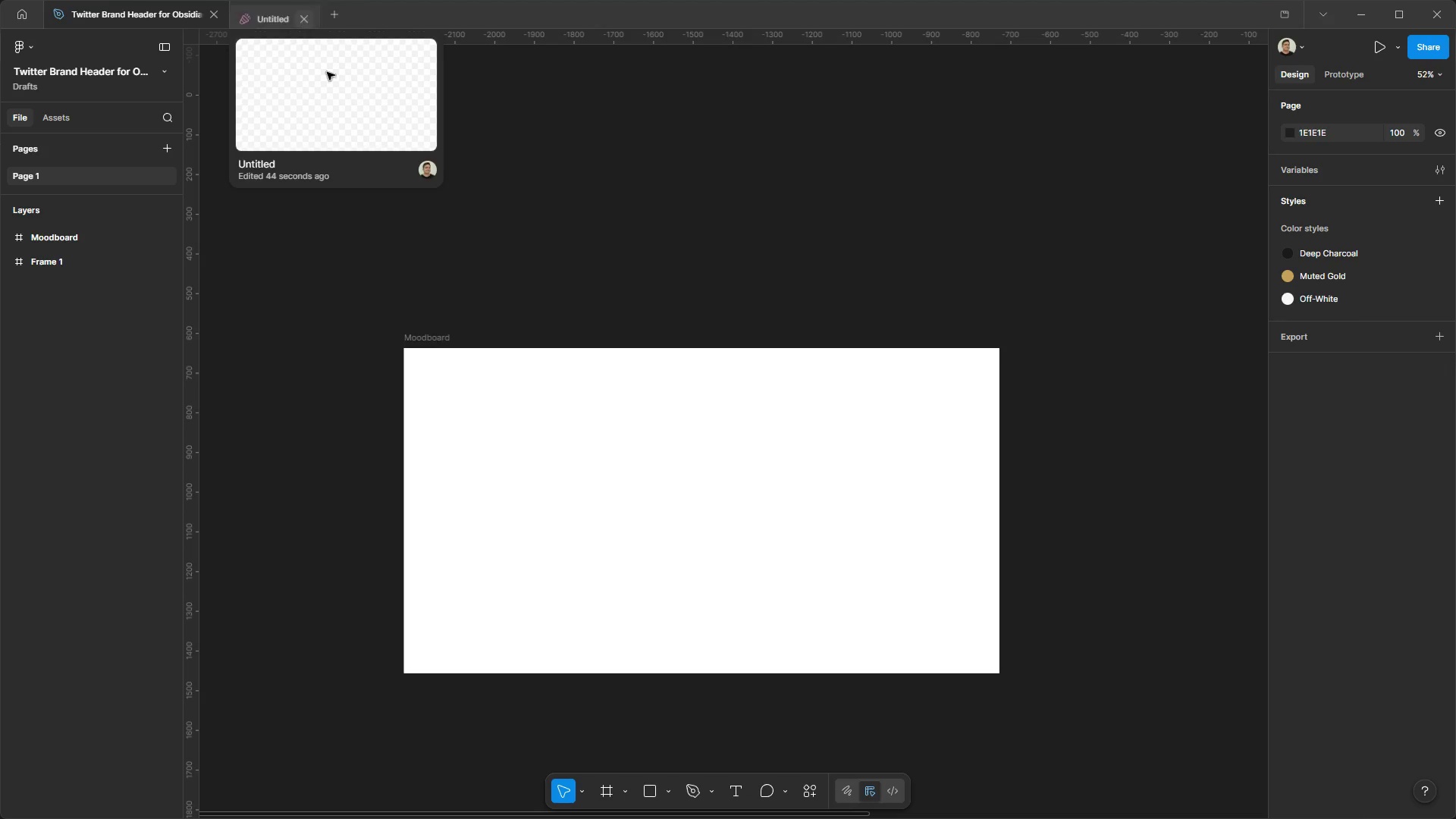 
left_click([388, 130])
 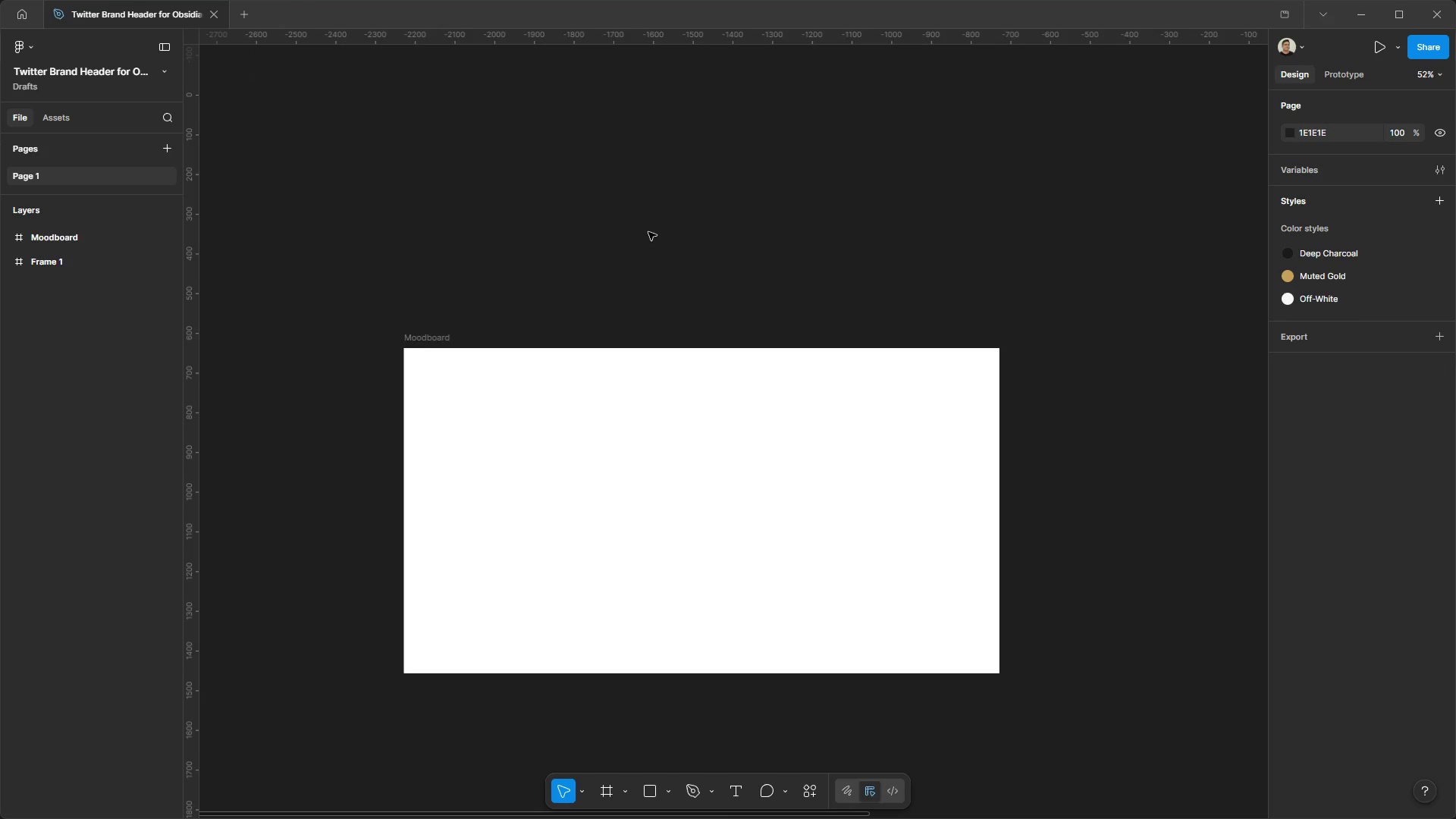 
key(Meta+MetaLeft)
 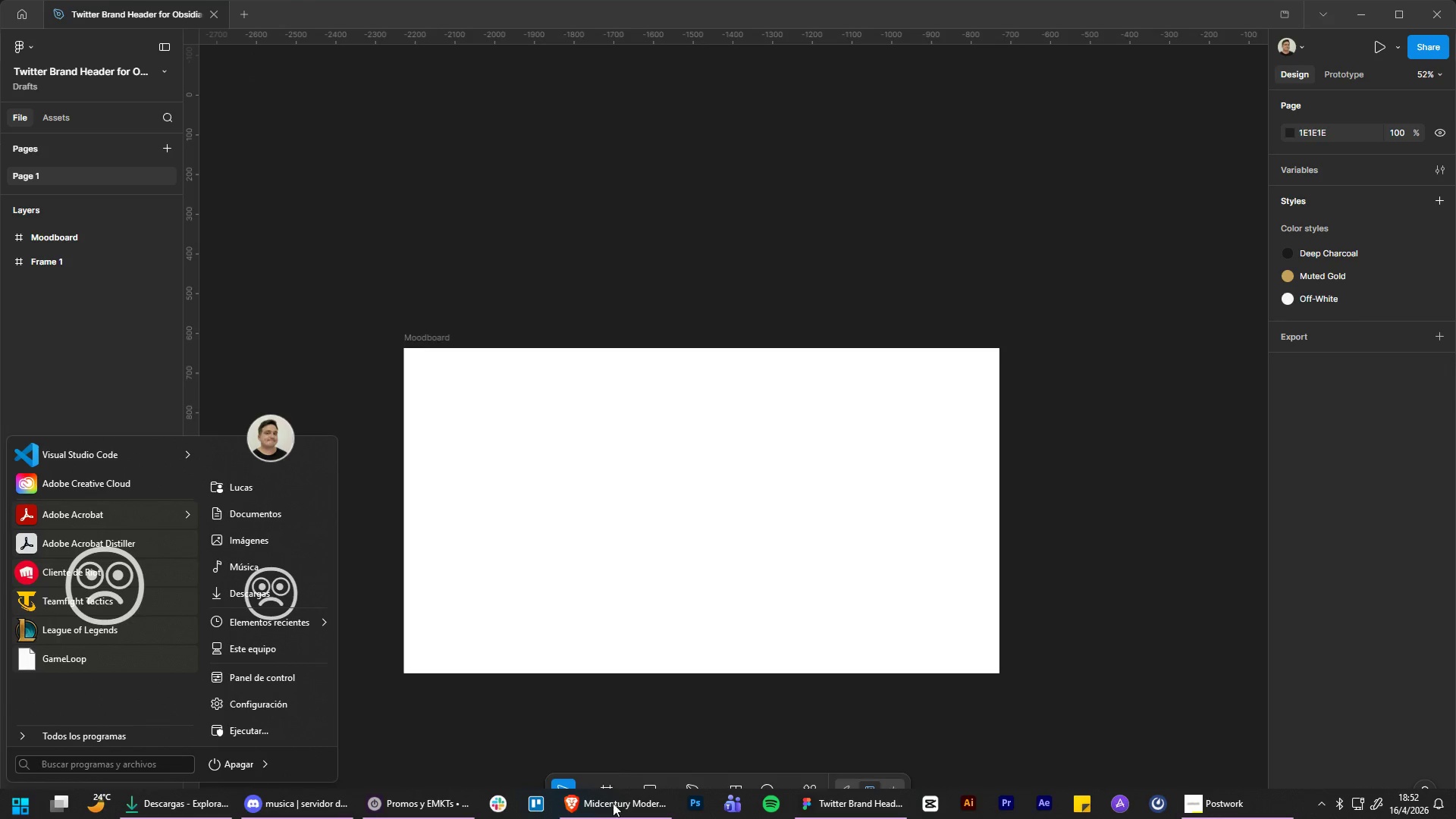 
left_click([616, 814])
 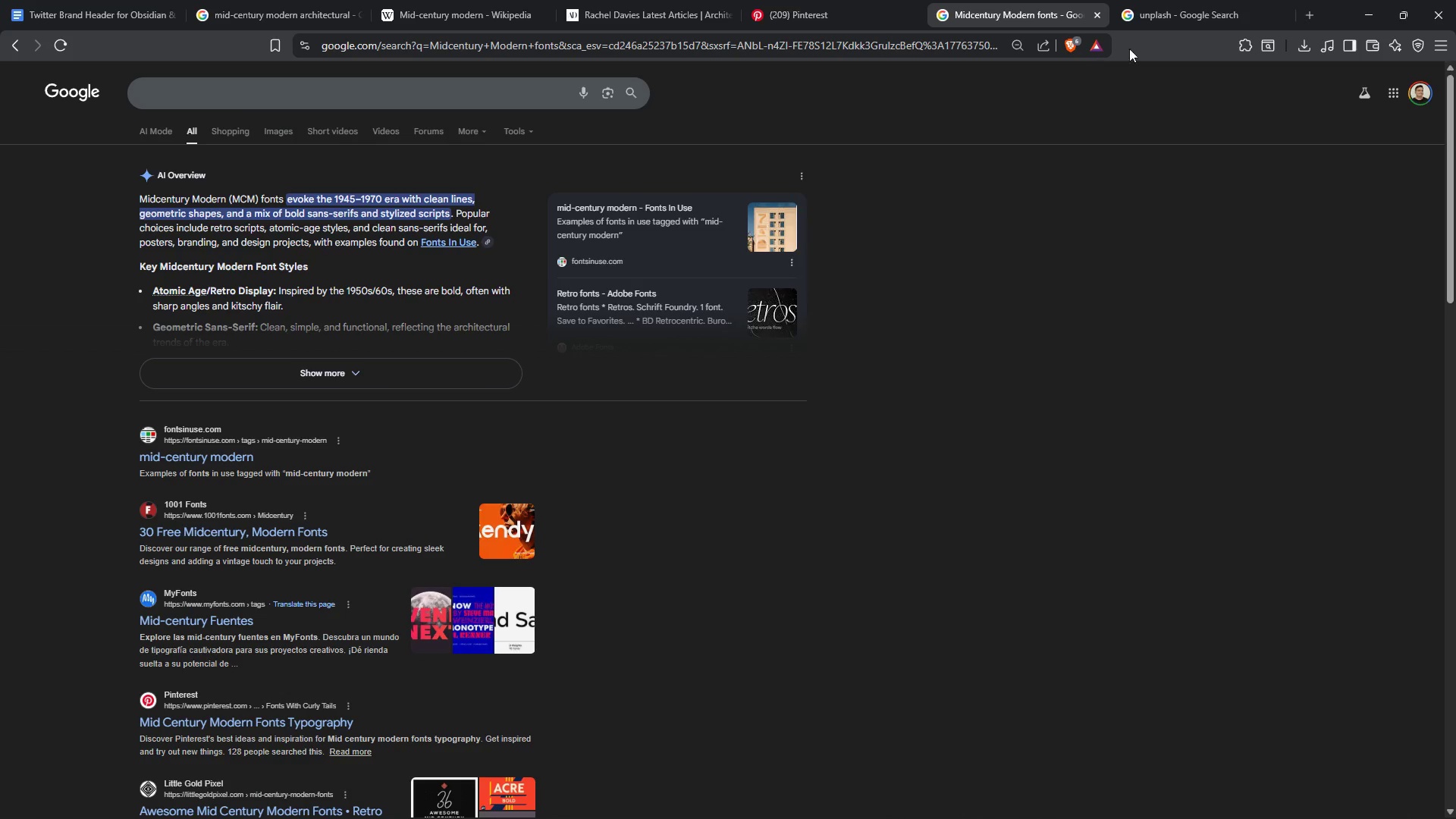 
left_click([1192, 0])
 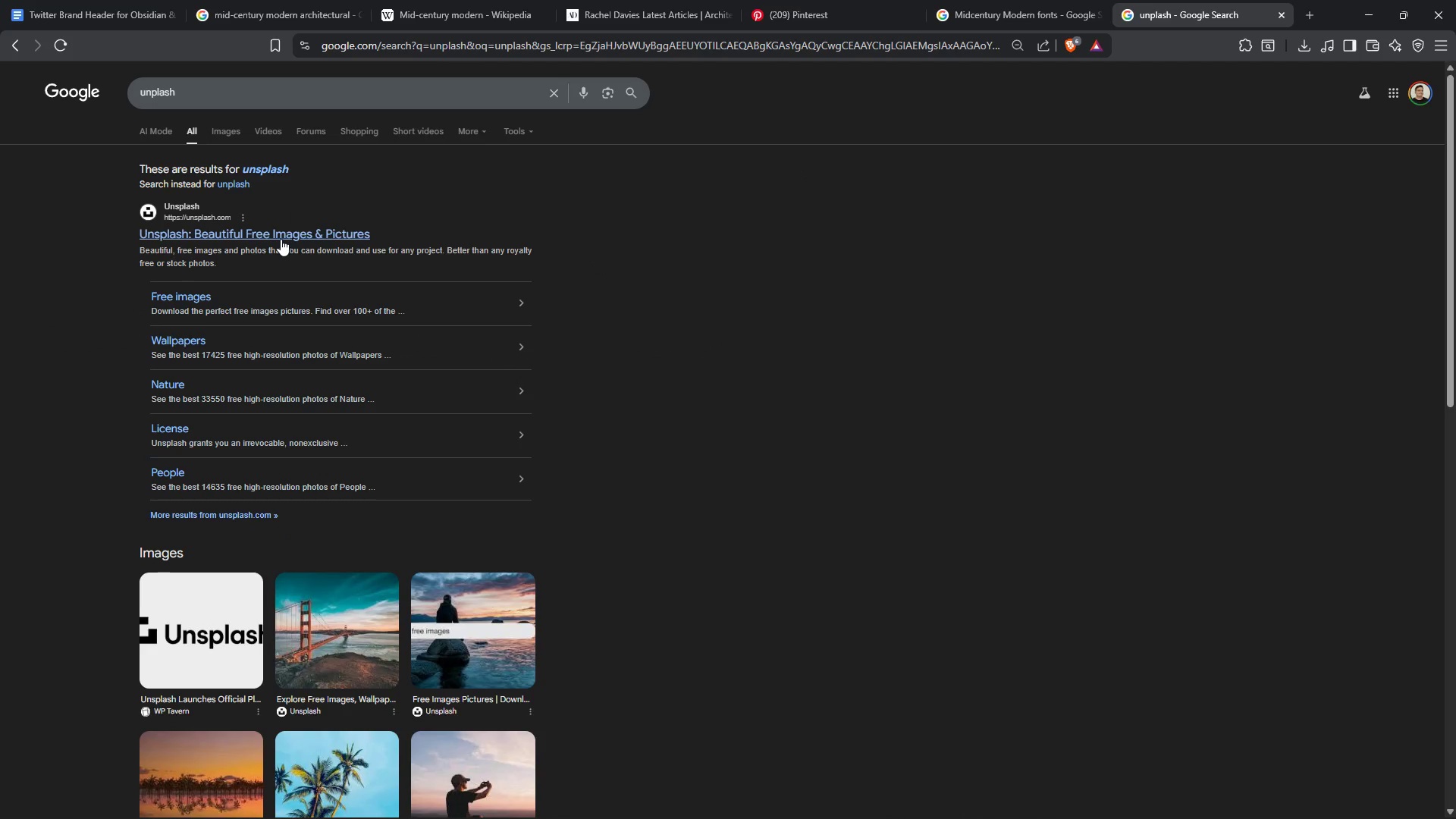 
left_click([277, 237])
 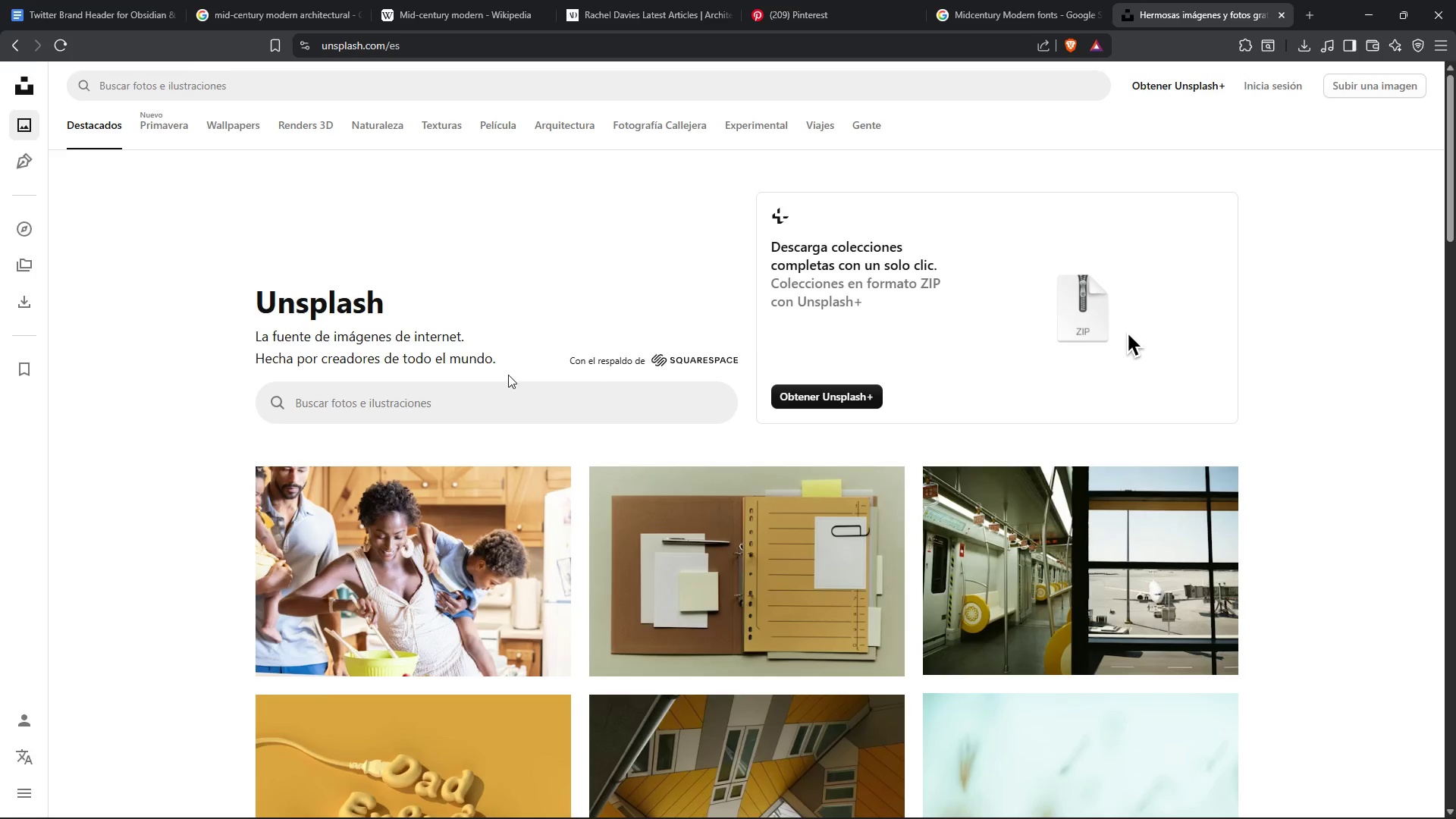 
left_click([209, 300])
 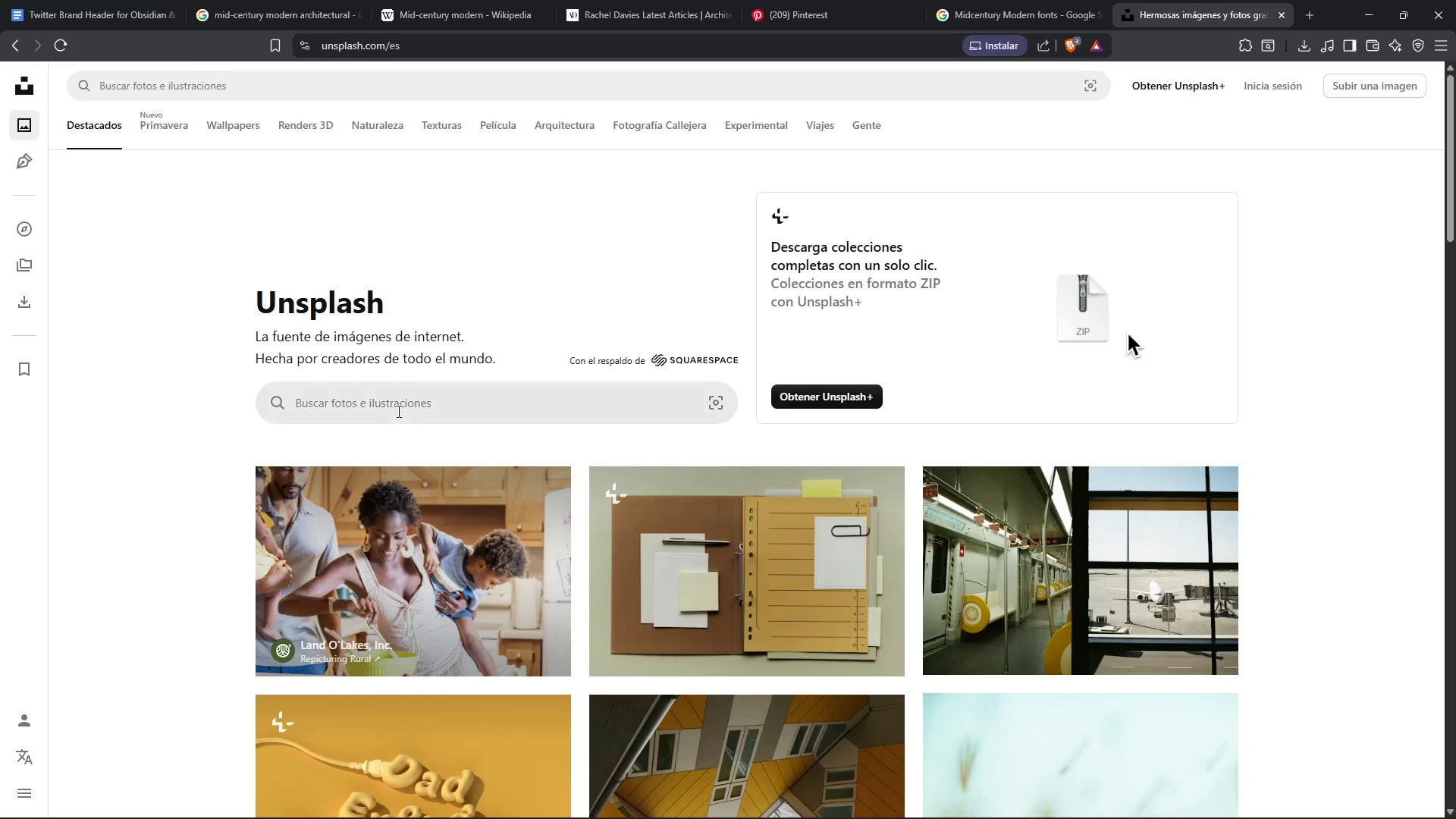 
left_click([397, 411])
 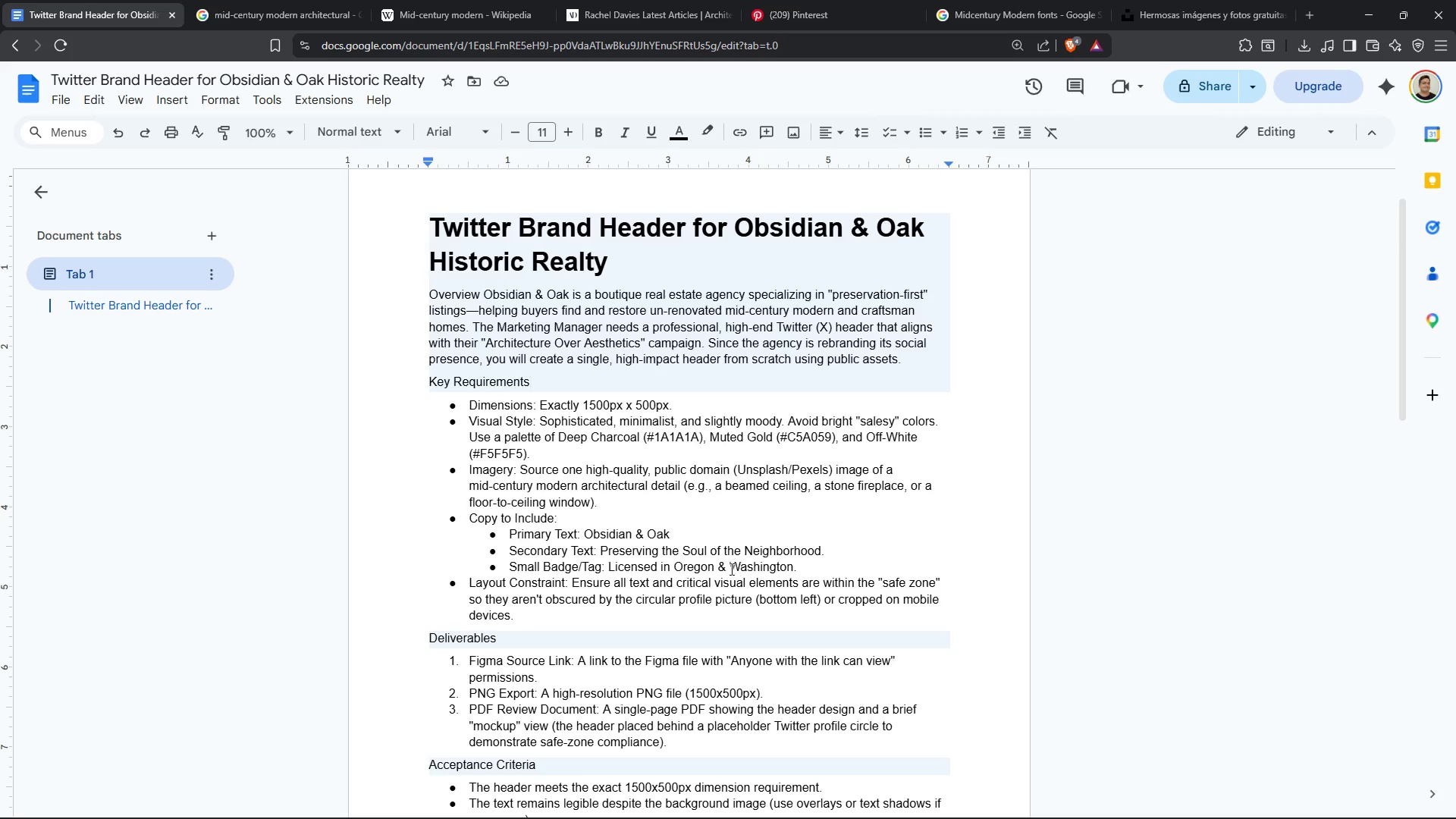 
left_click_drag(start_coordinate=[676, 569], to_coordinate=[793, 565])
 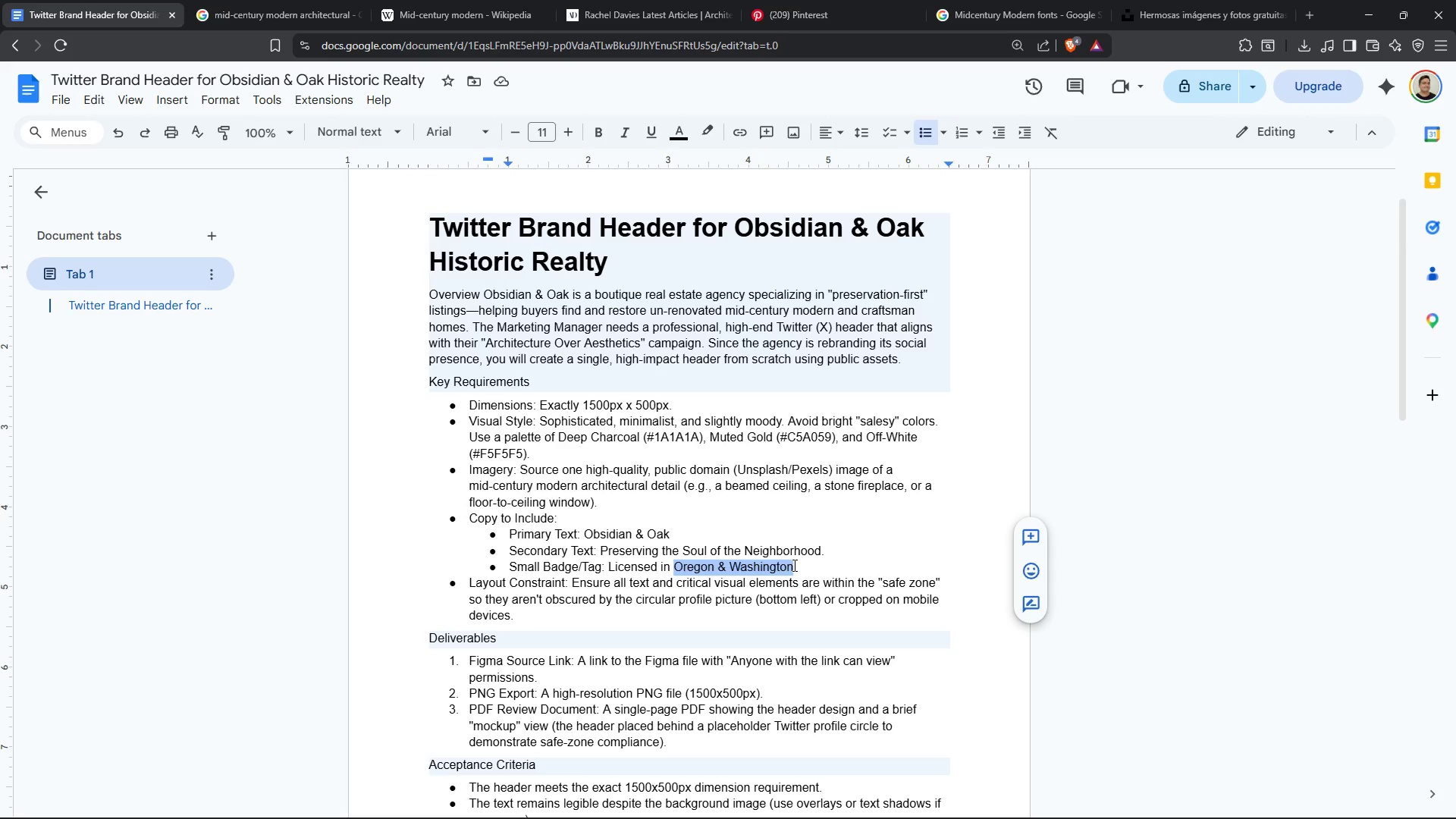 
key(Control+C)
 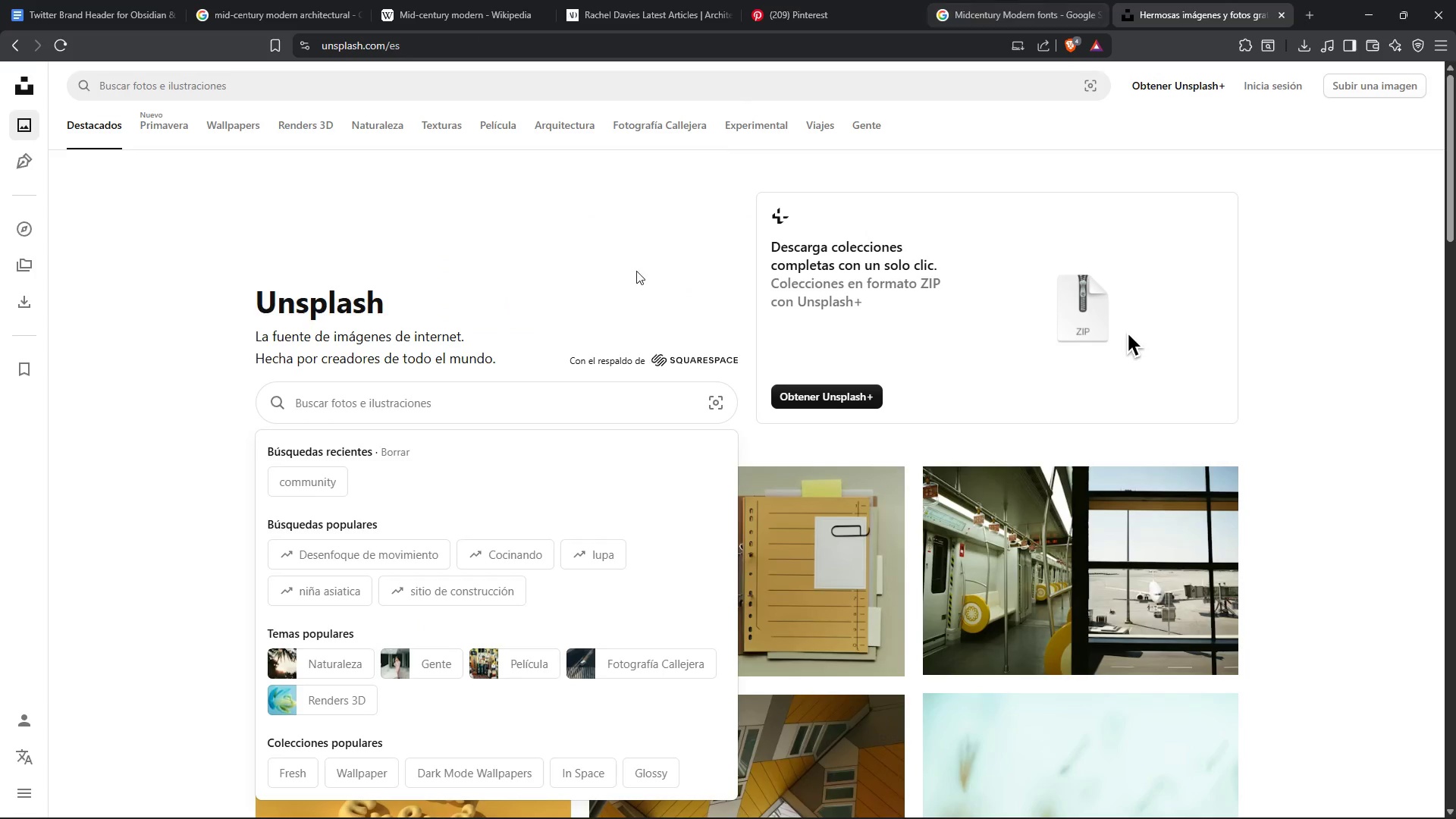 
left_click([436, 399])
 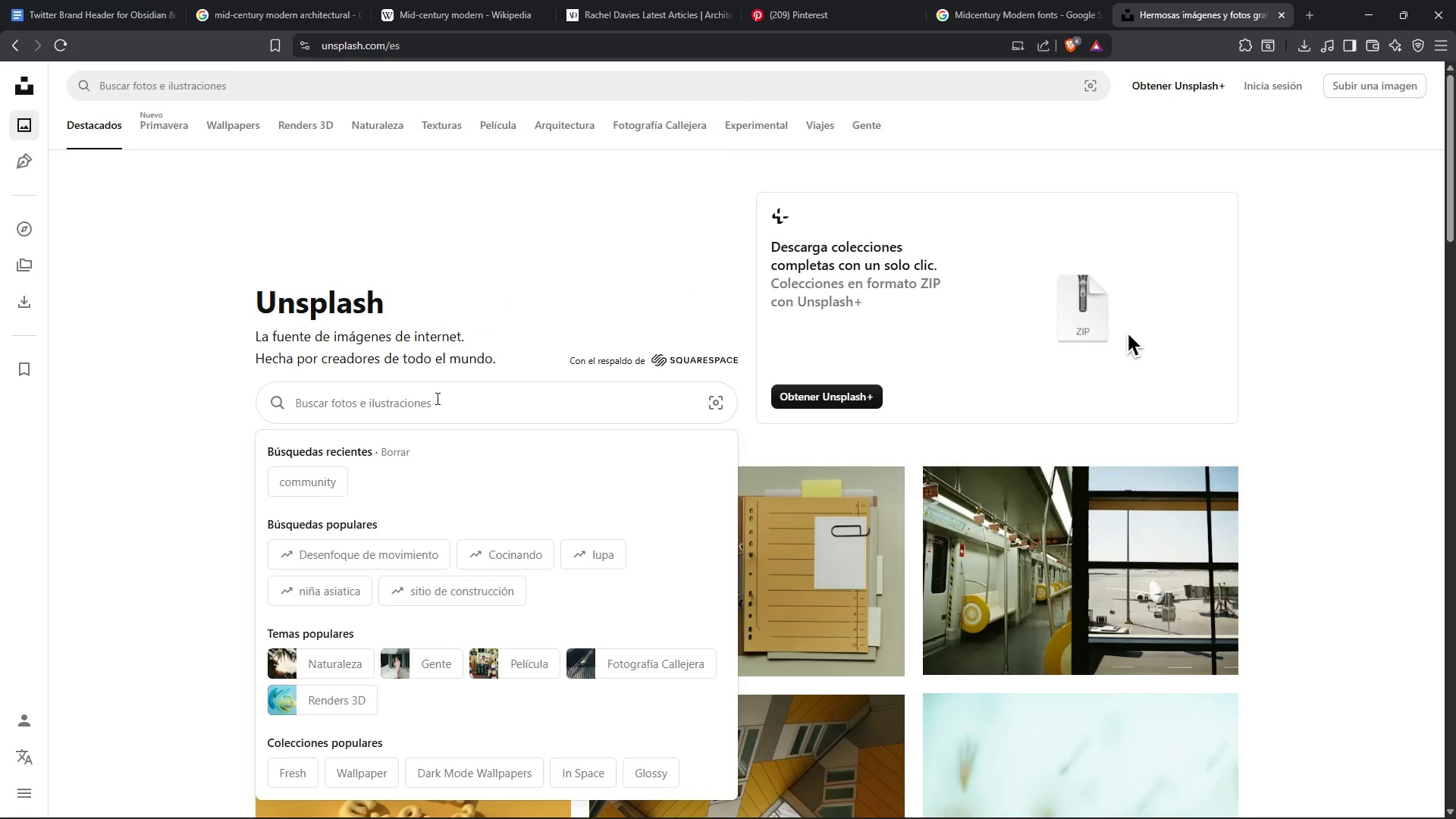 
key(Control+V)
 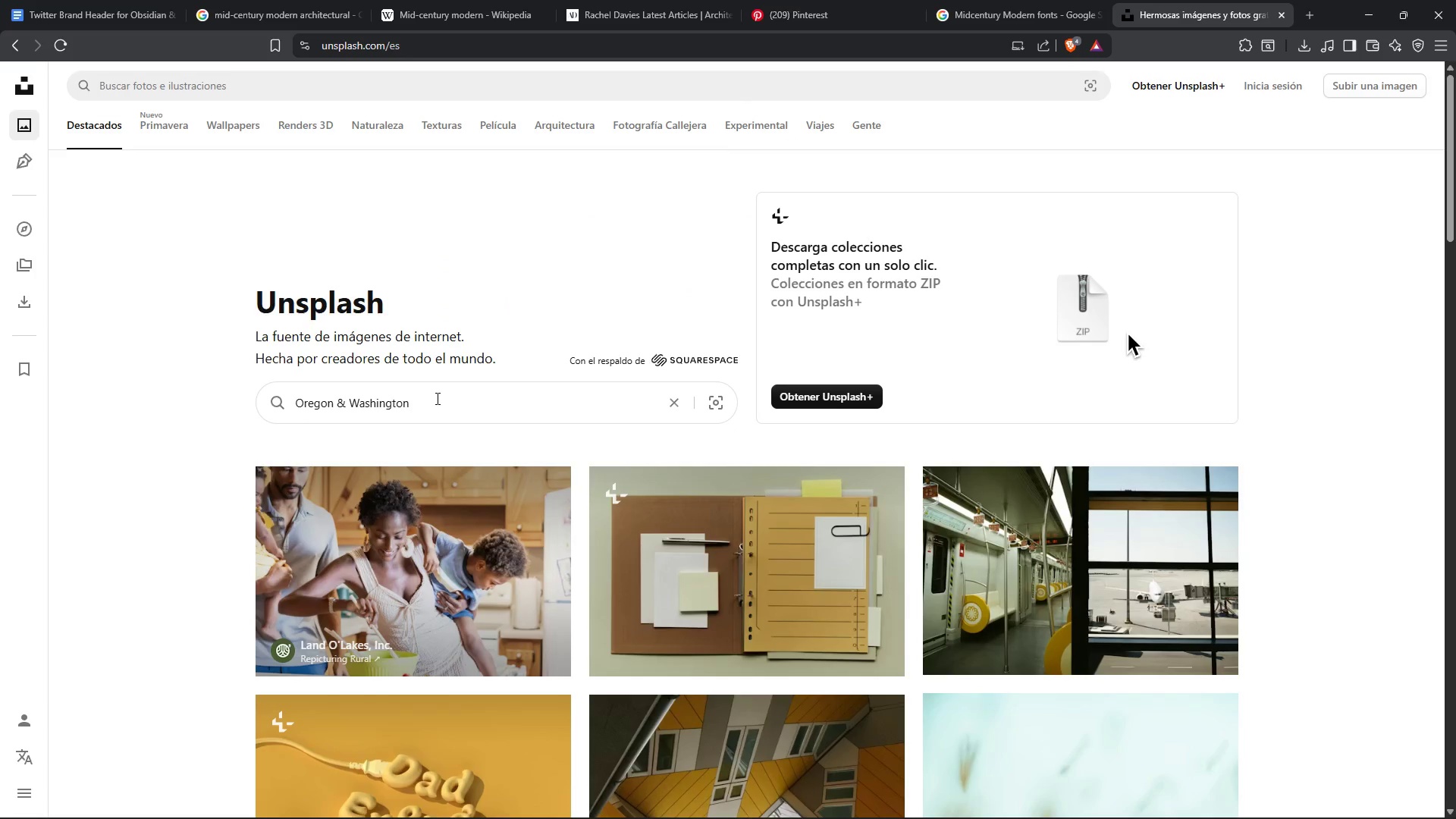 
key(Enter)
 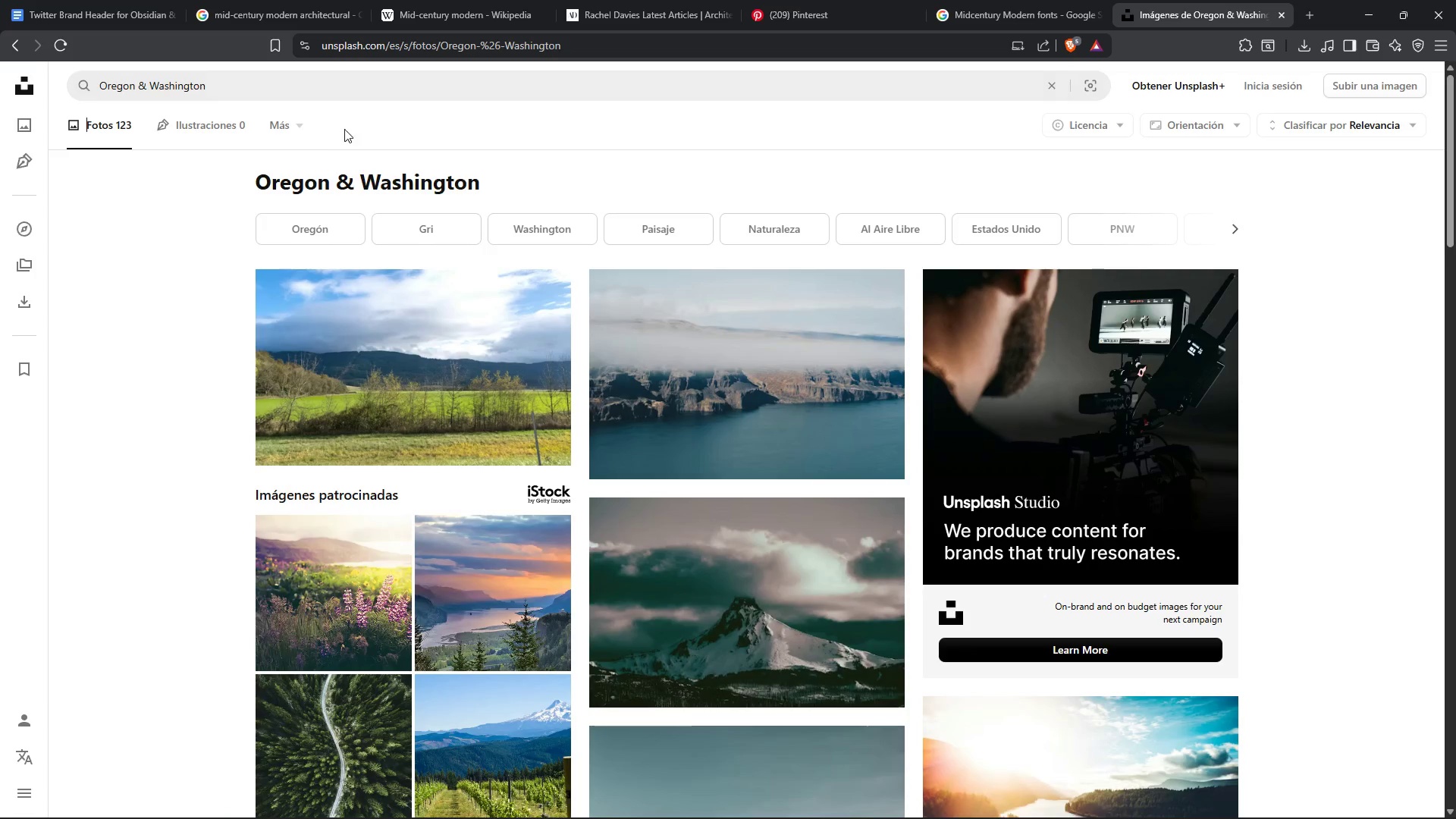 
left_click_drag(start_coordinate=[261, 87], to_coordinate=[136, 93])
 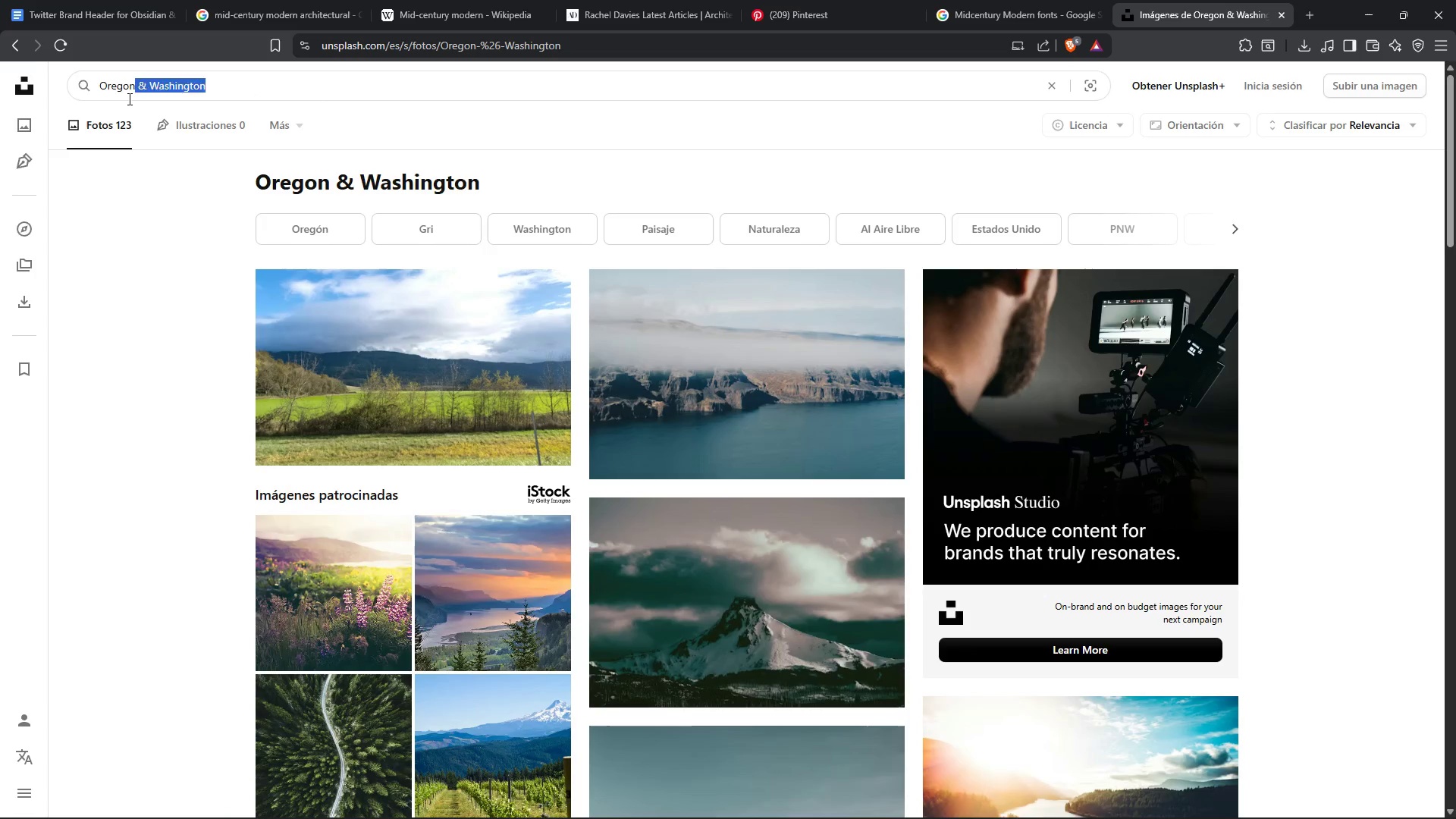 
key(Backspace)
type( mid centru)
key(Backspace)
key(Backspace)
type(ury hop)
key(Backspace)
key(Backspace)
type(ouse)
 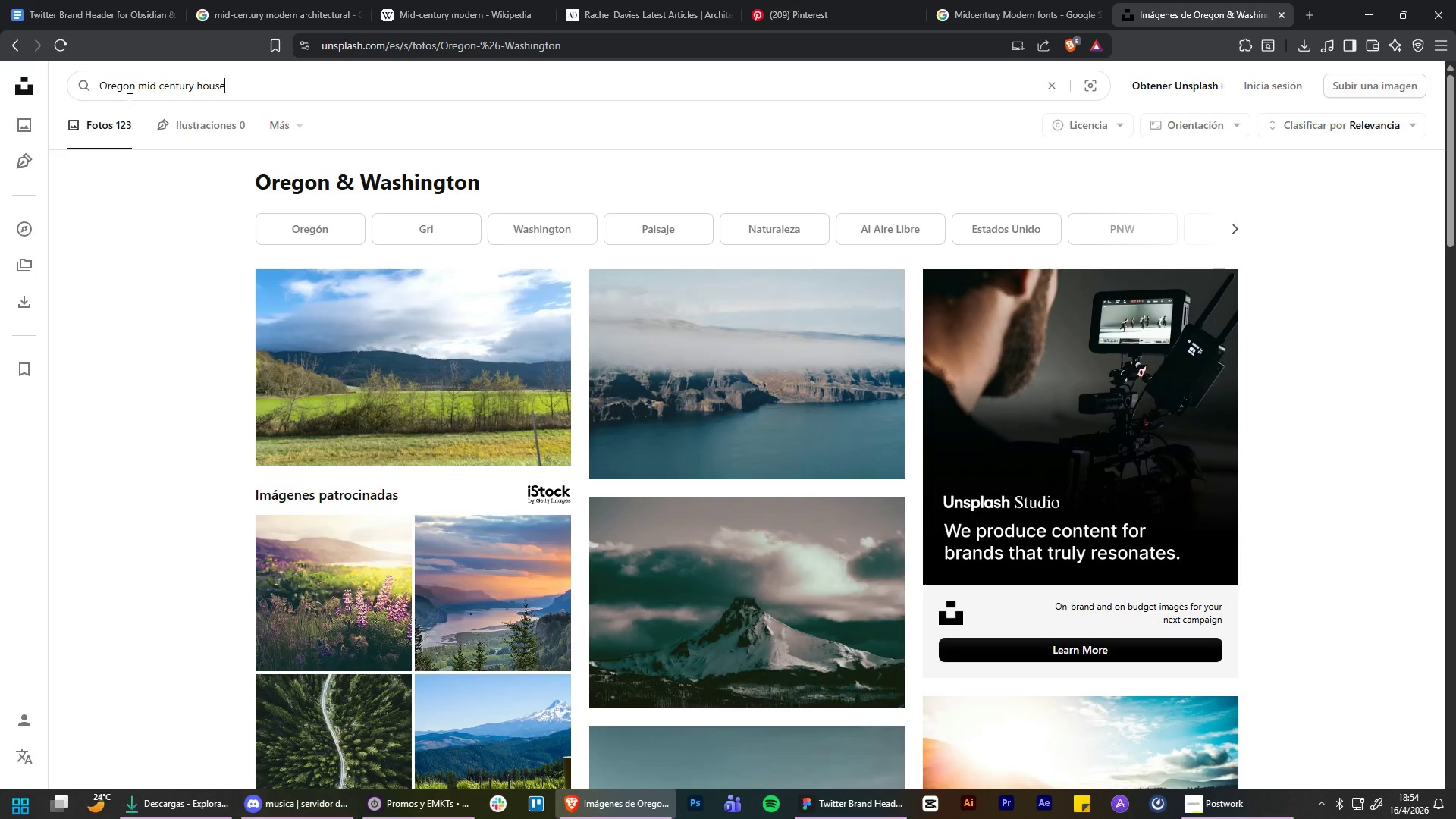 
key(Enter)
 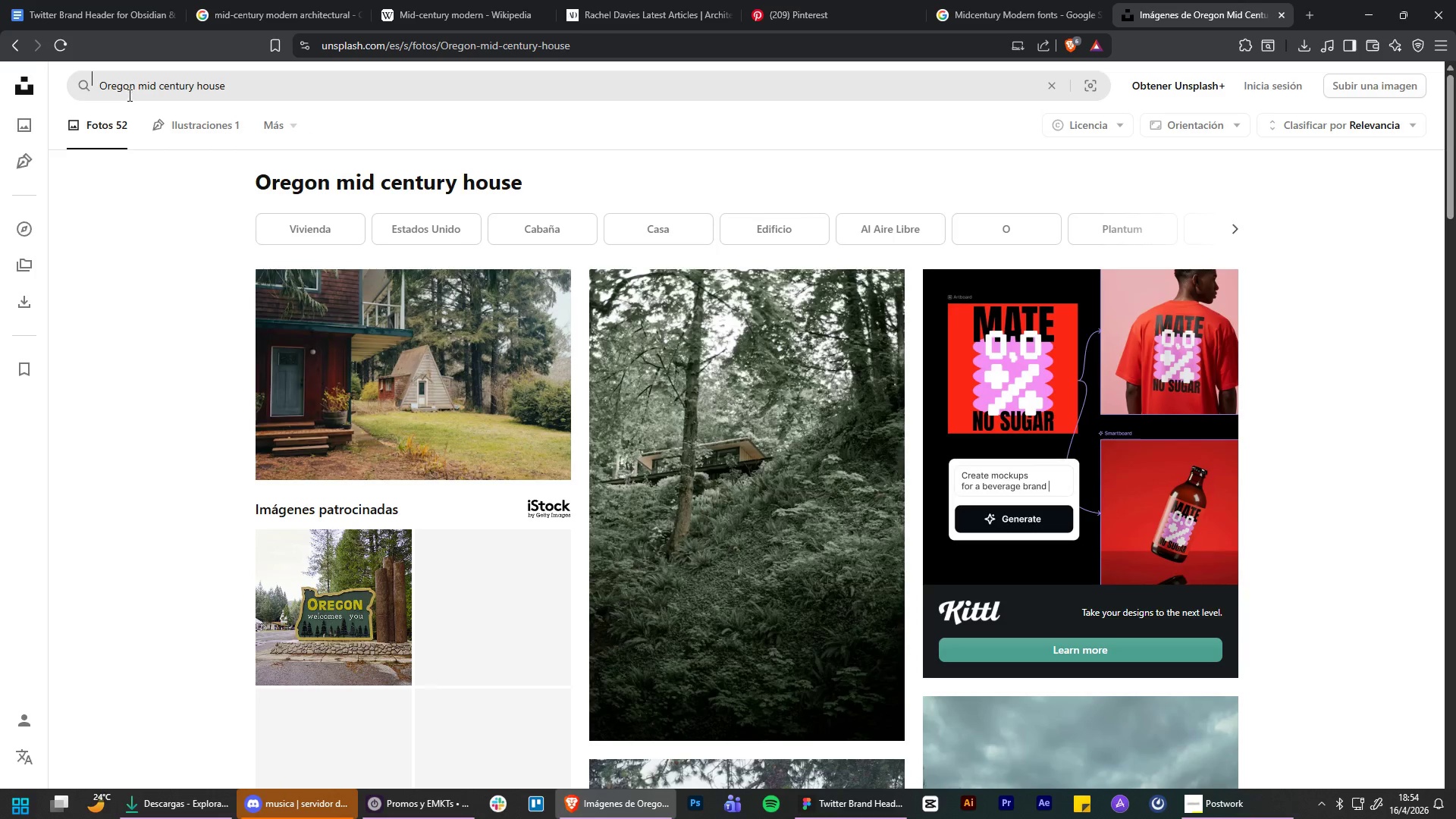 
scroll: coordinate [1336, 260], scroll_direction: down, amount: 19.0
 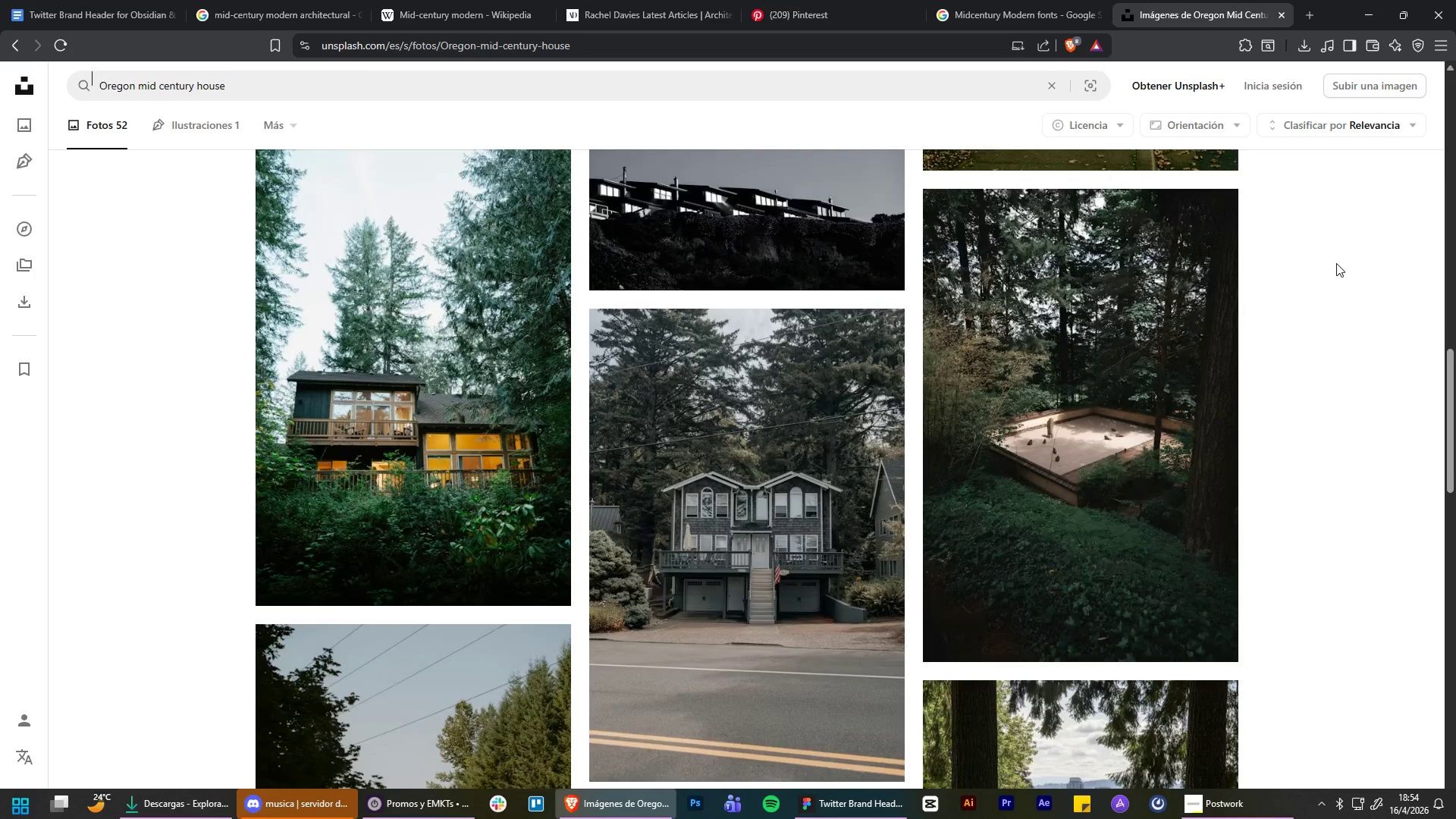 
scroll: coordinate [1332, 284], scroll_direction: down, amount: 16.0
 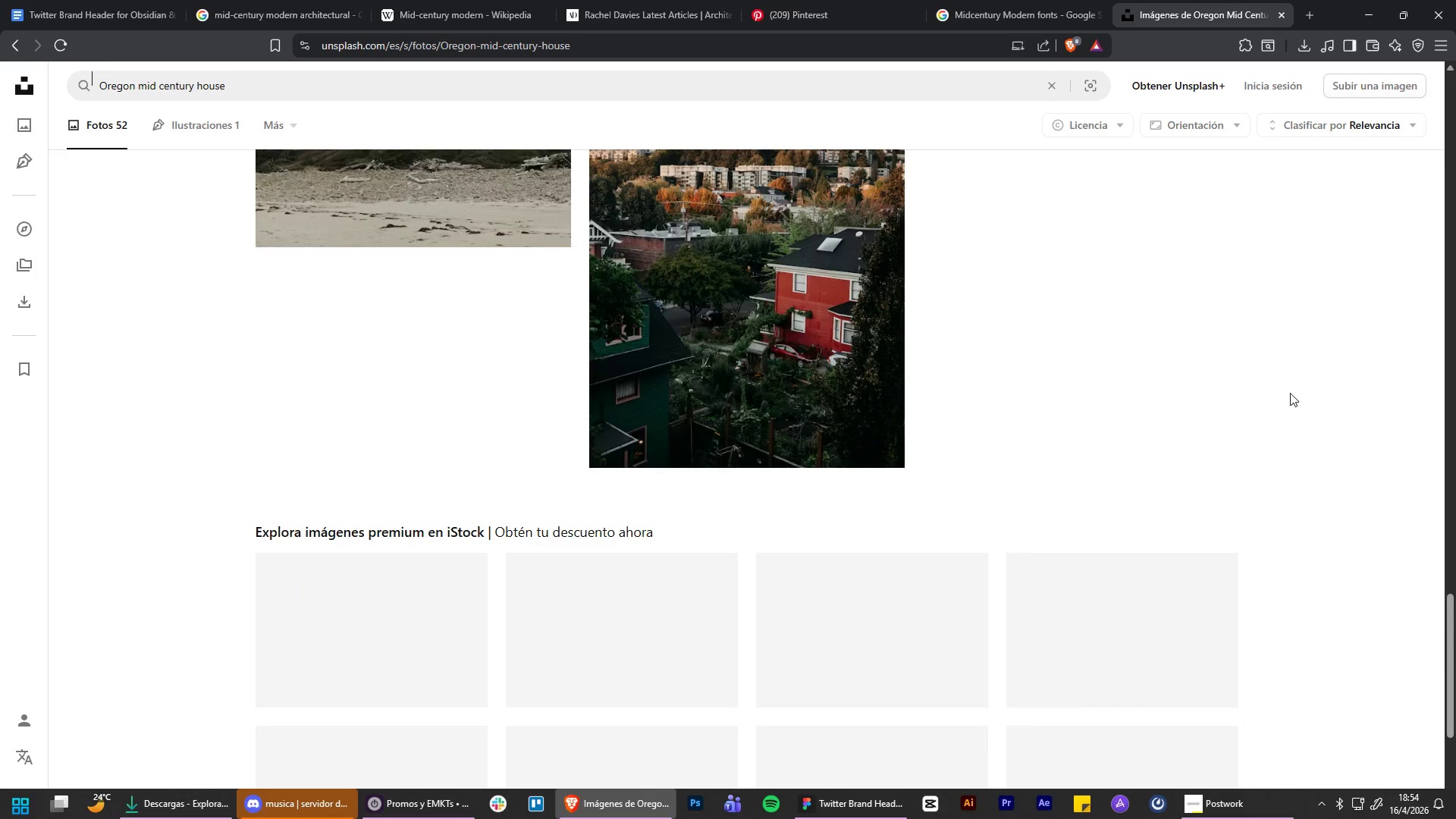 
scroll: coordinate [1289, 391], scroll_direction: up, amount: 14.0
 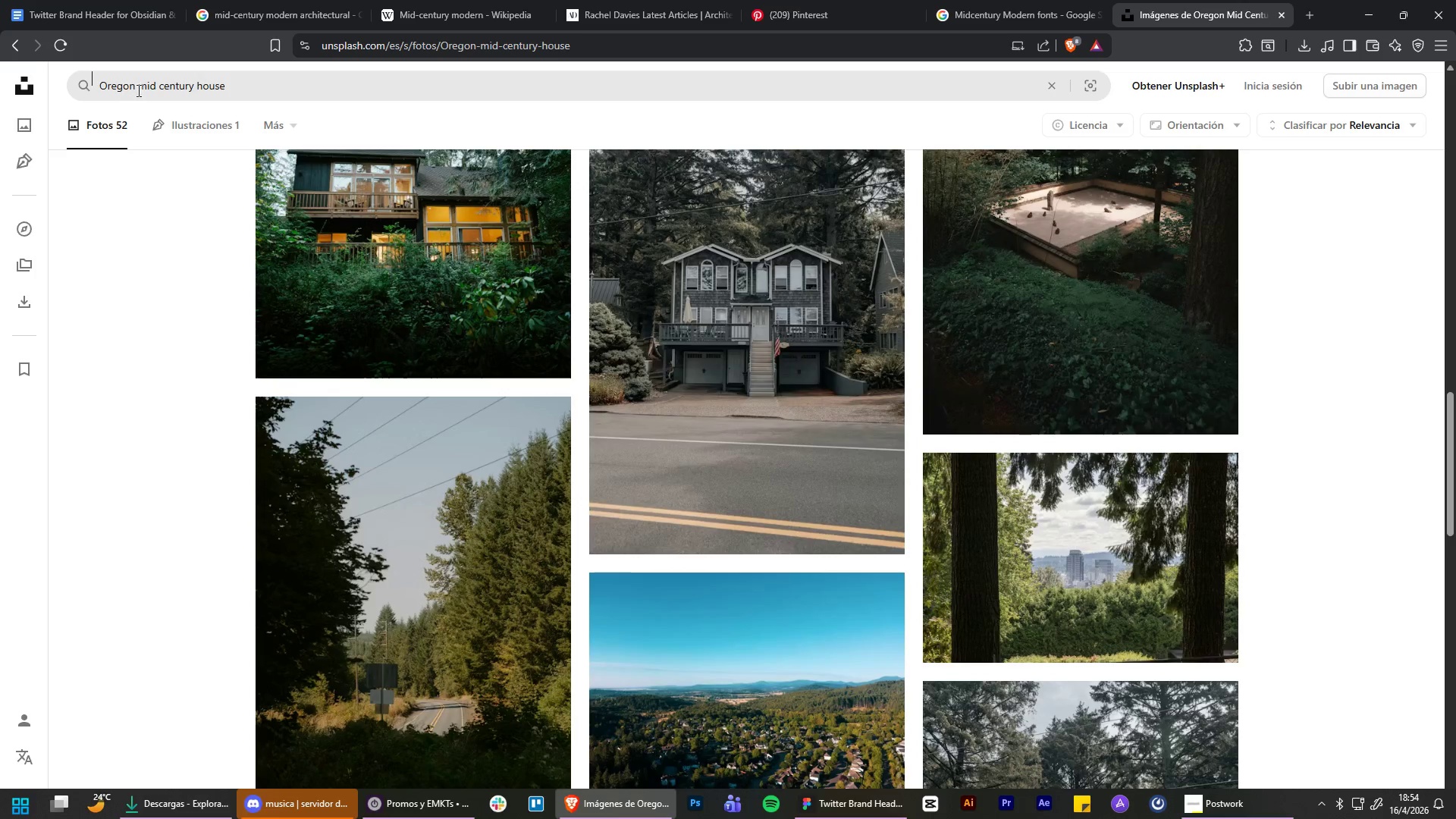 
left_click_drag(start_coordinate=[136, 87], to_coordinate=[75, 99])
 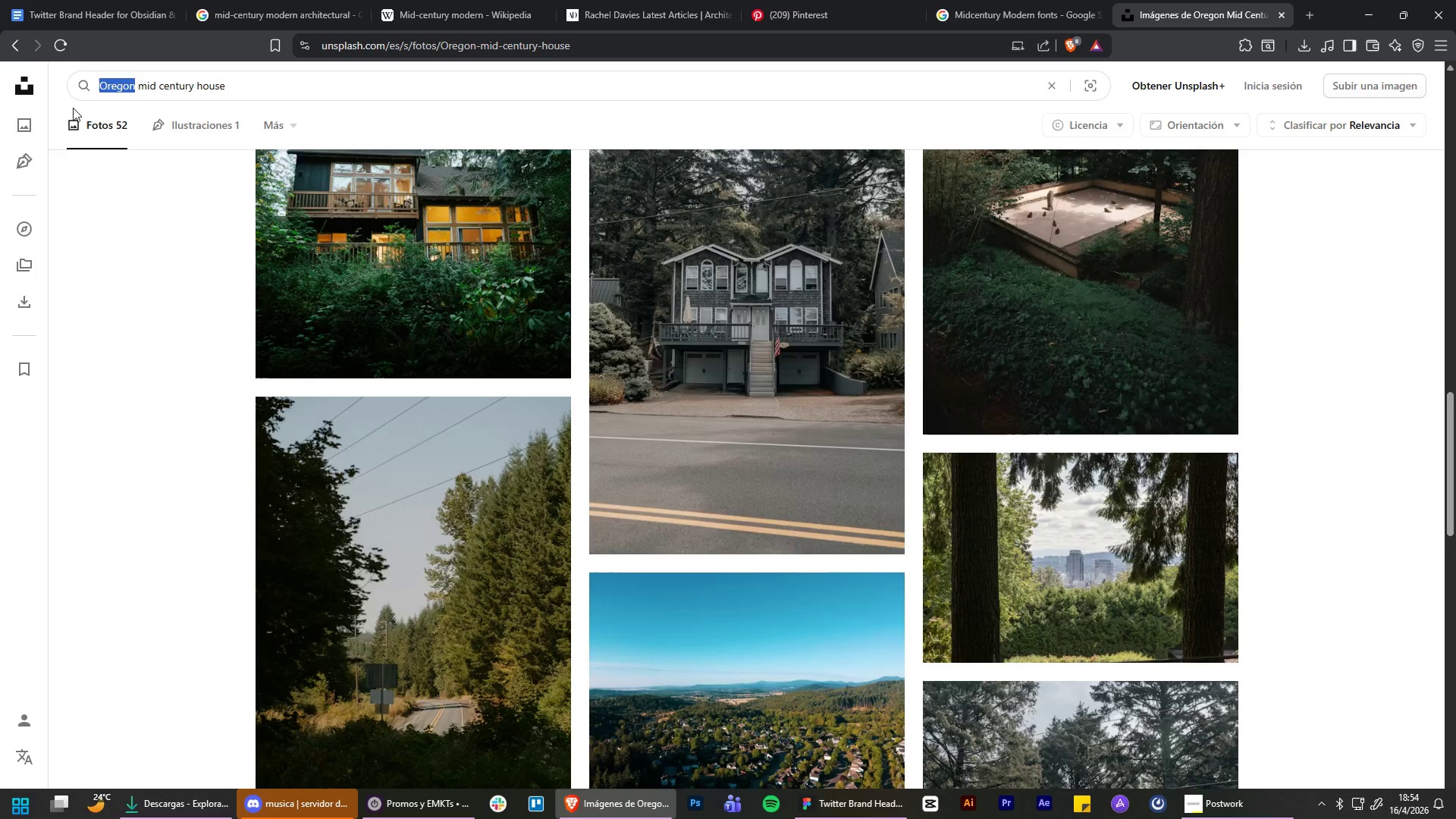 
key(Control+ControlLeft)
 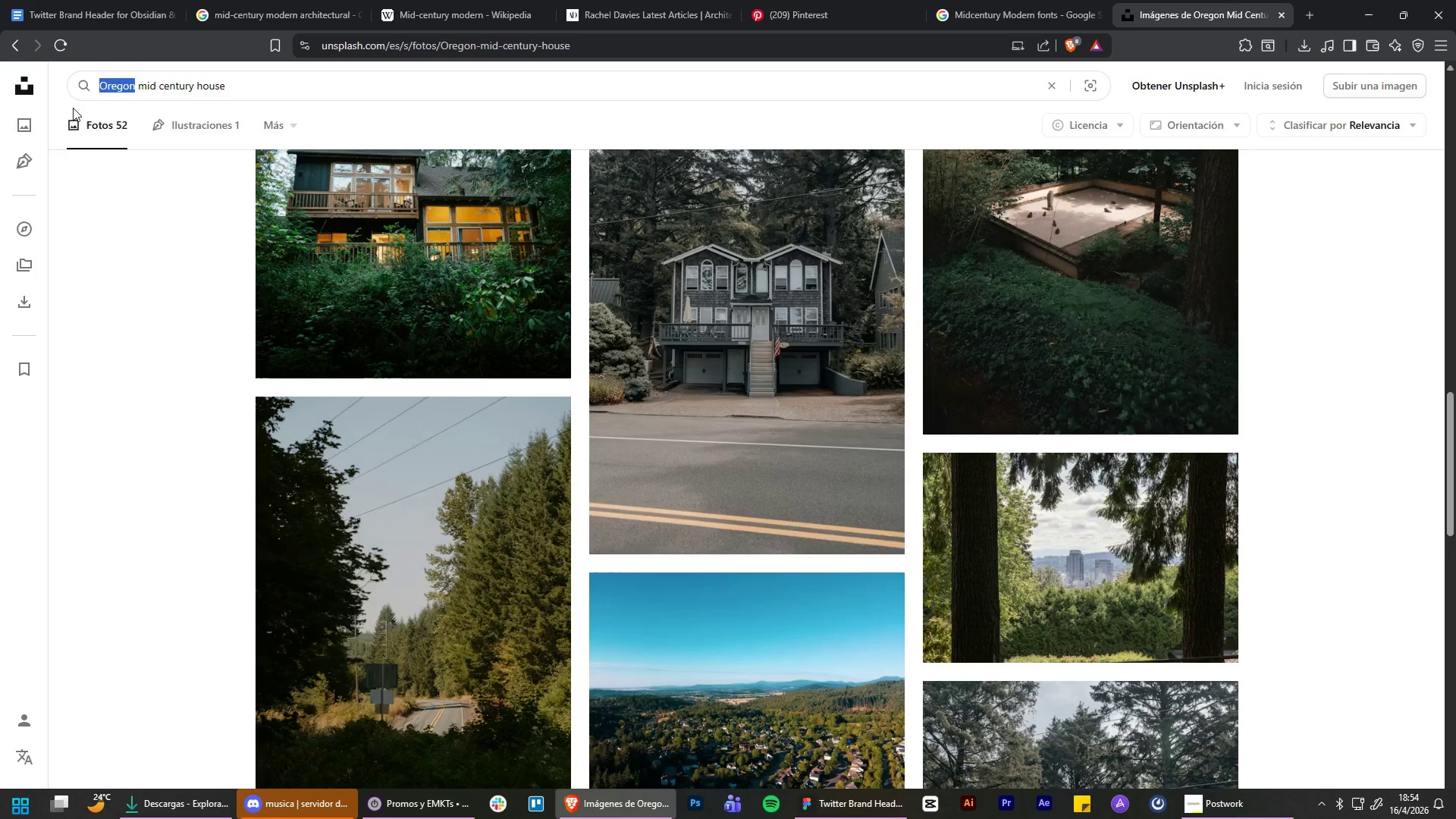 
key(Control+V)
 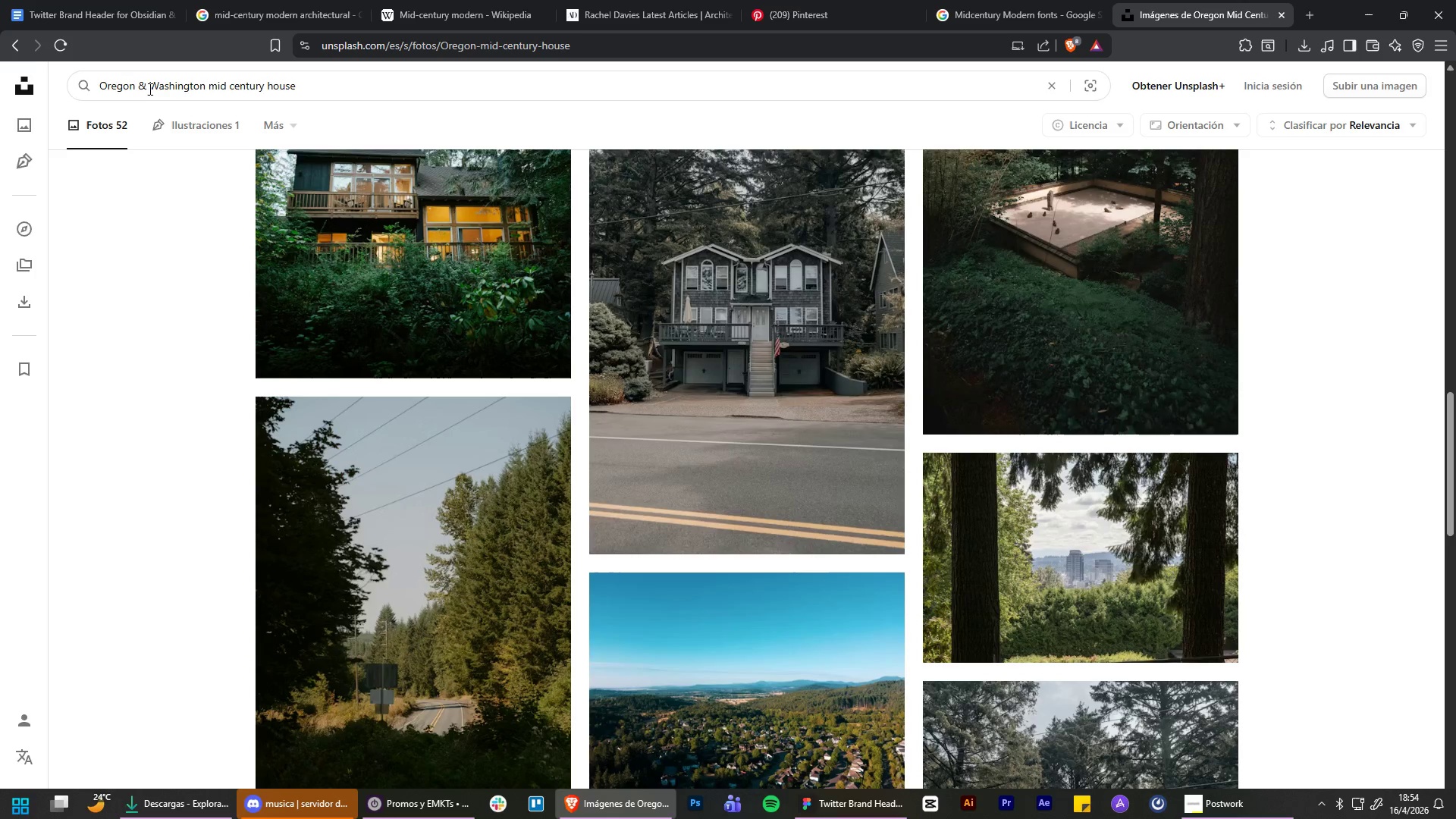 
left_click_drag(start_coordinate=[150, 87], to_coordinate=[33, 83])
 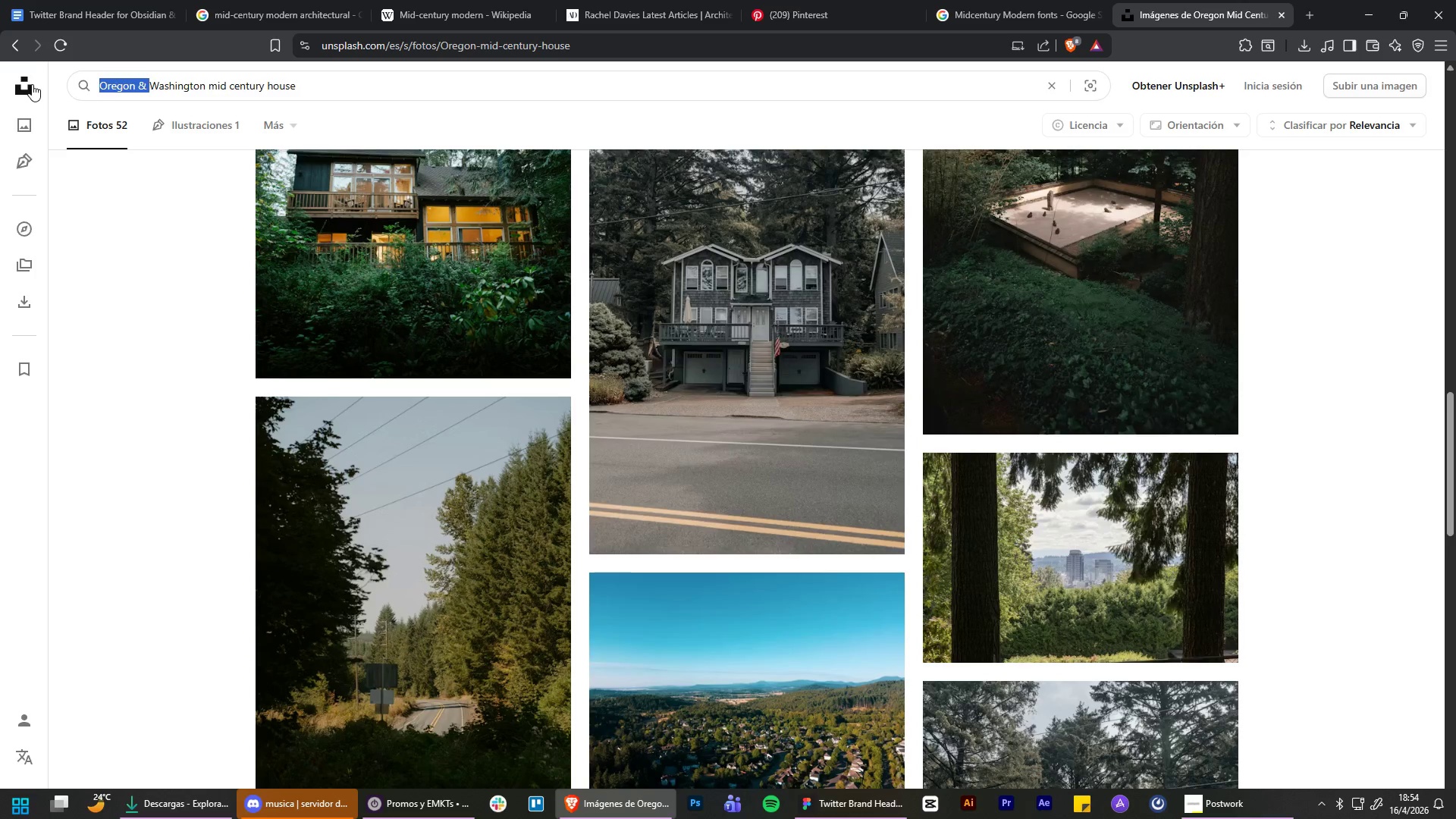 
key(Backspace)
 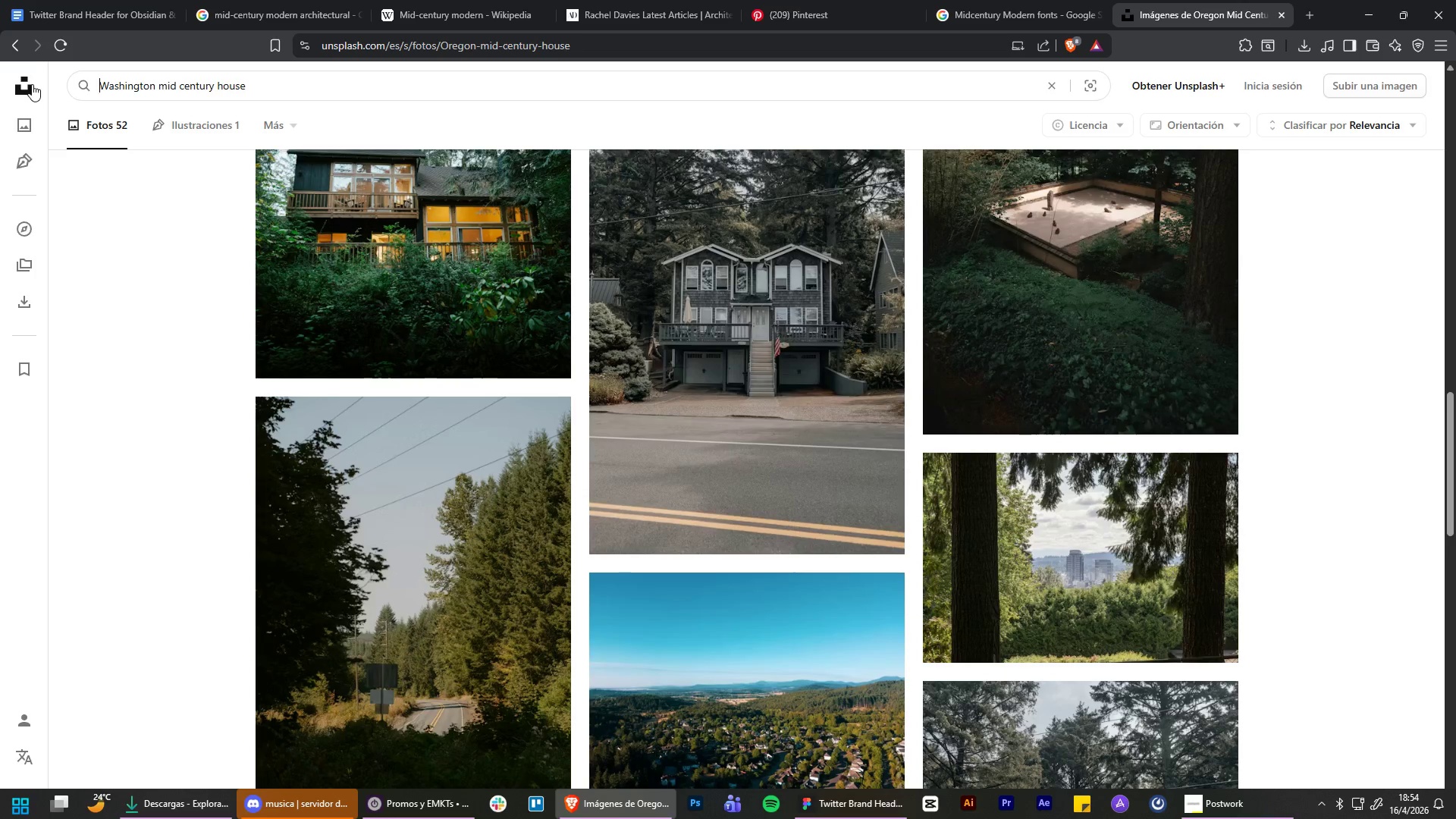 
key(Enter)
 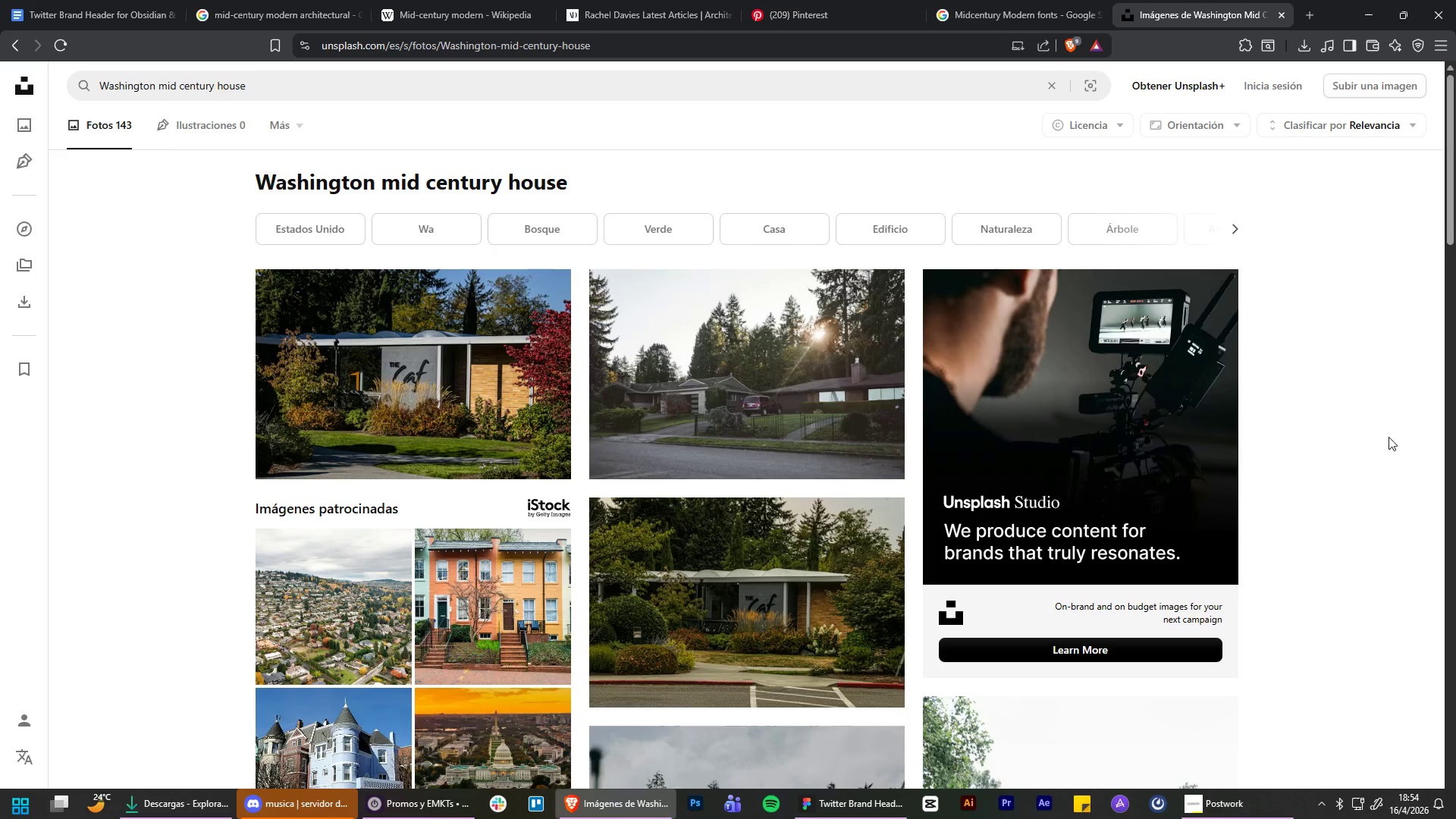 
scroll: coordinate [1384, 430], scroll_direction: down, amount: 6.0
 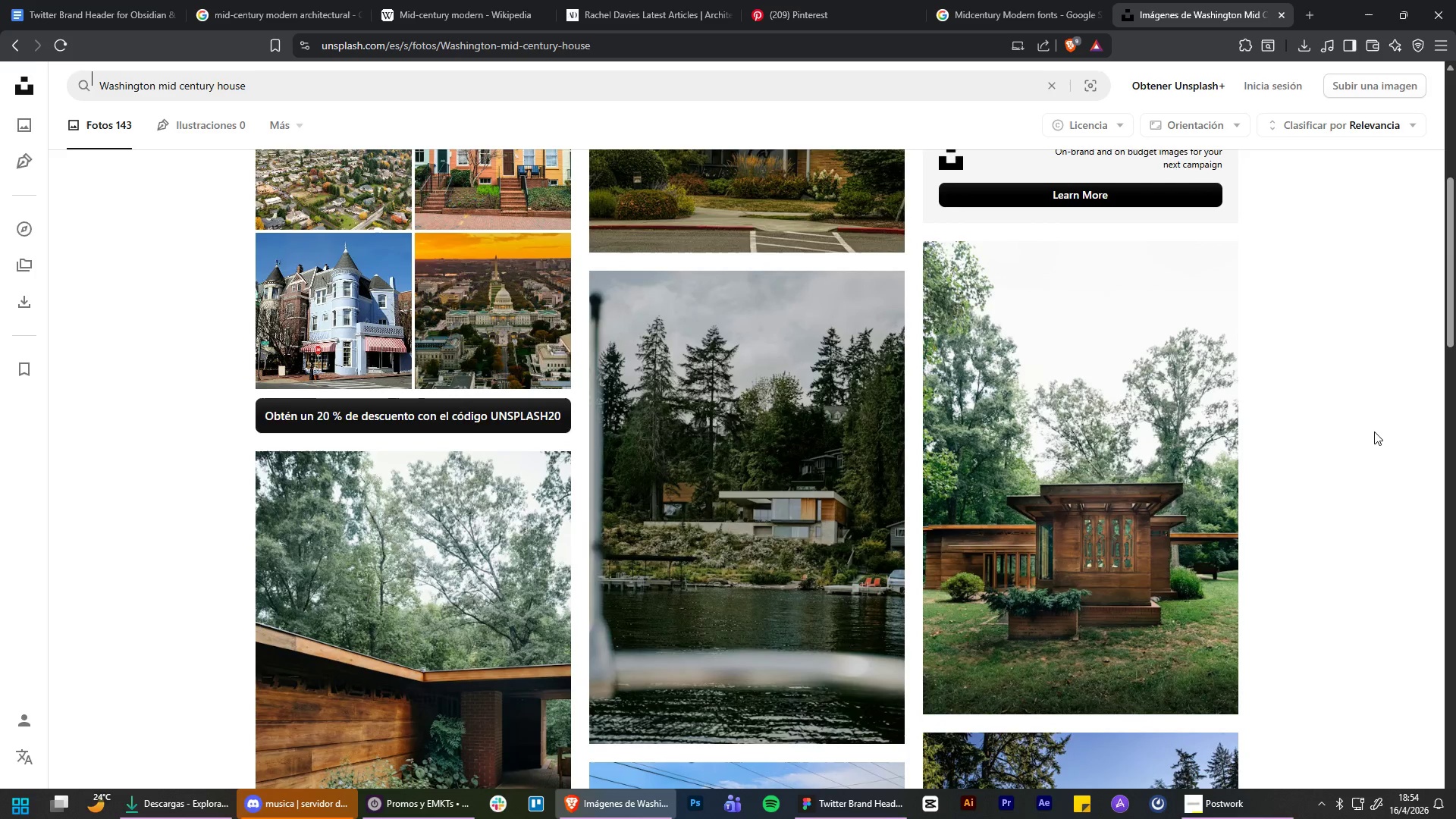 
scroll: coordinate [1374, 431], scroll_direction: up, amount: 9.0
 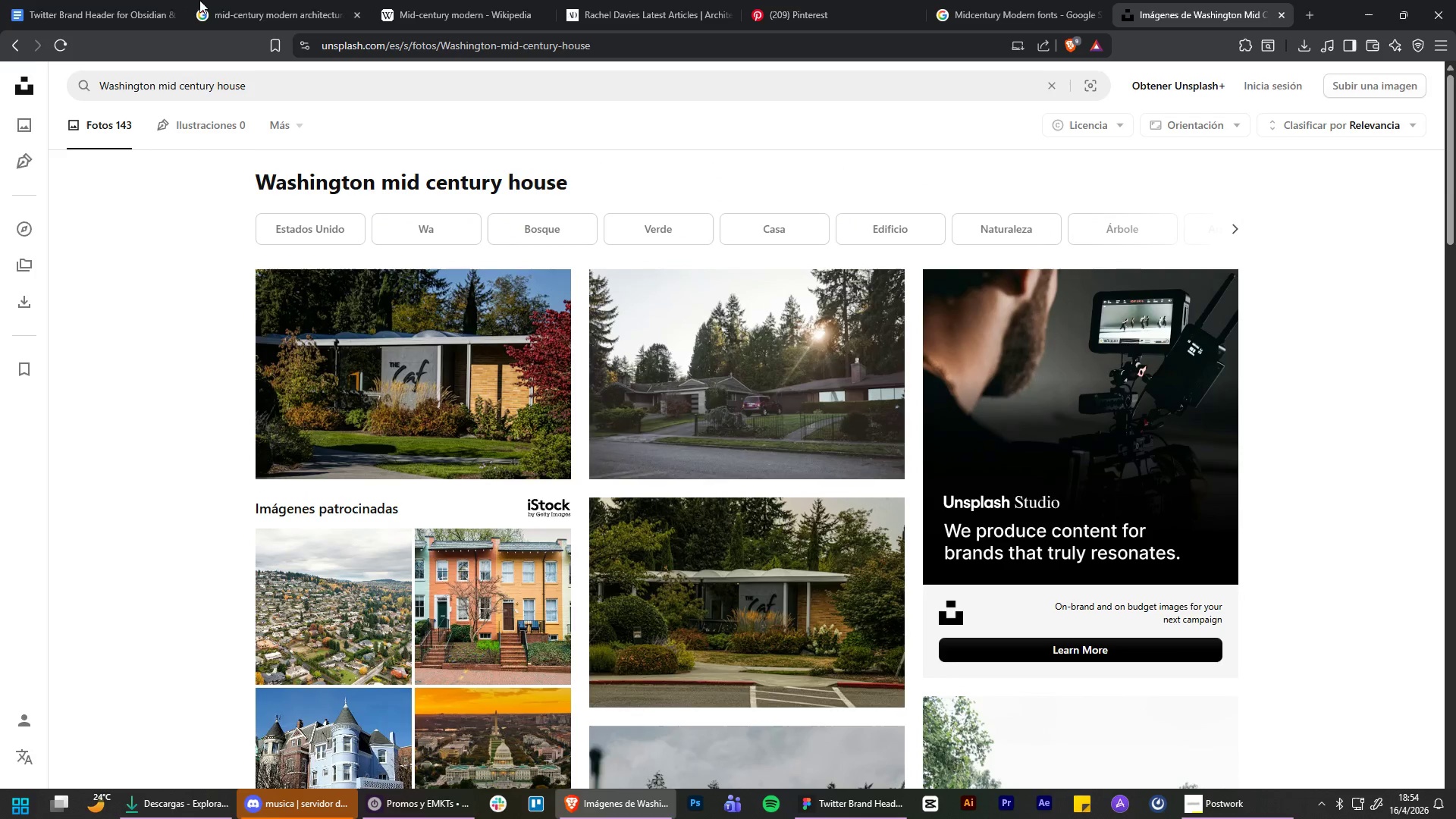 
left_click([121, 0])
 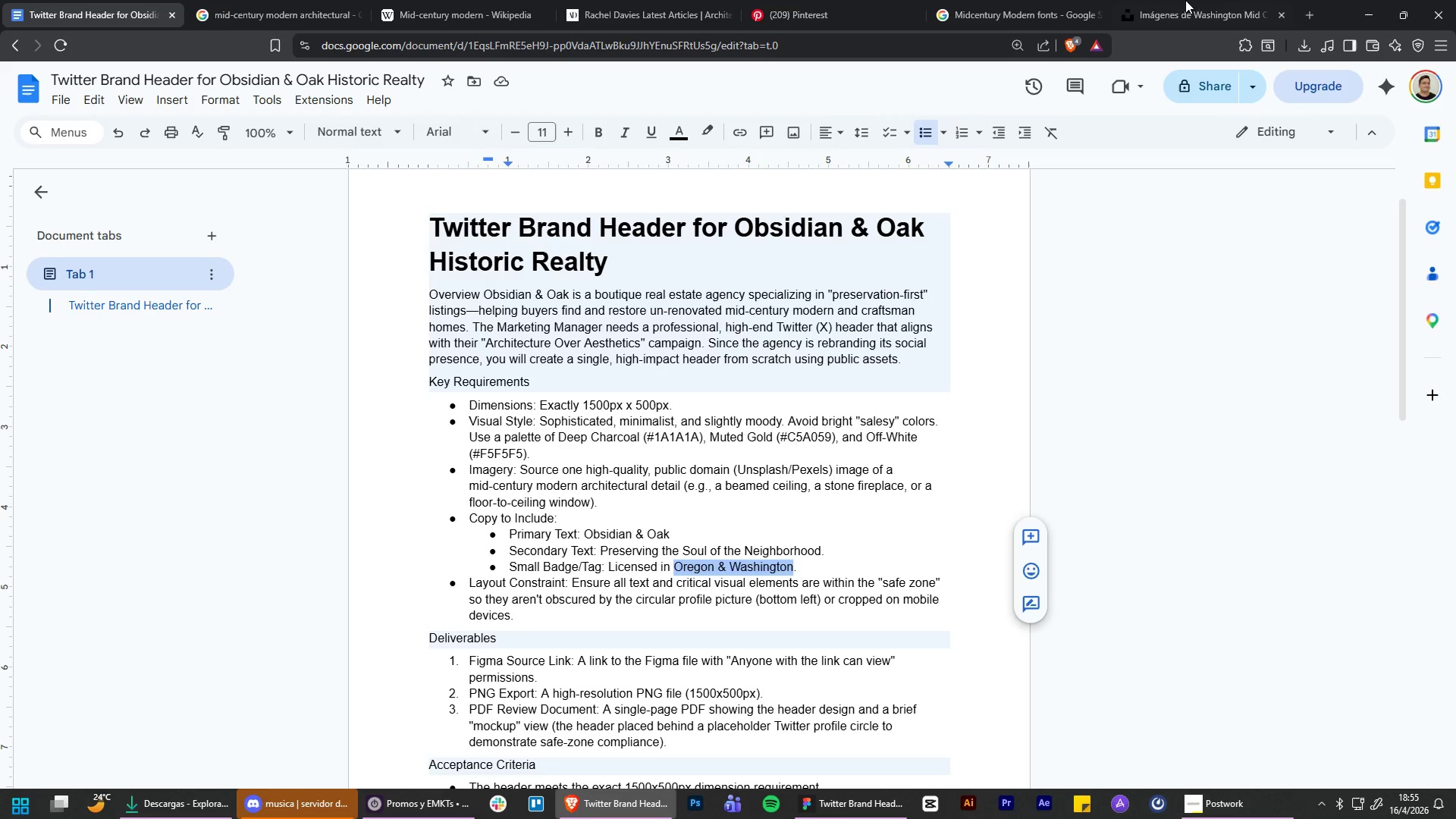 
left_click([1306, 16])
 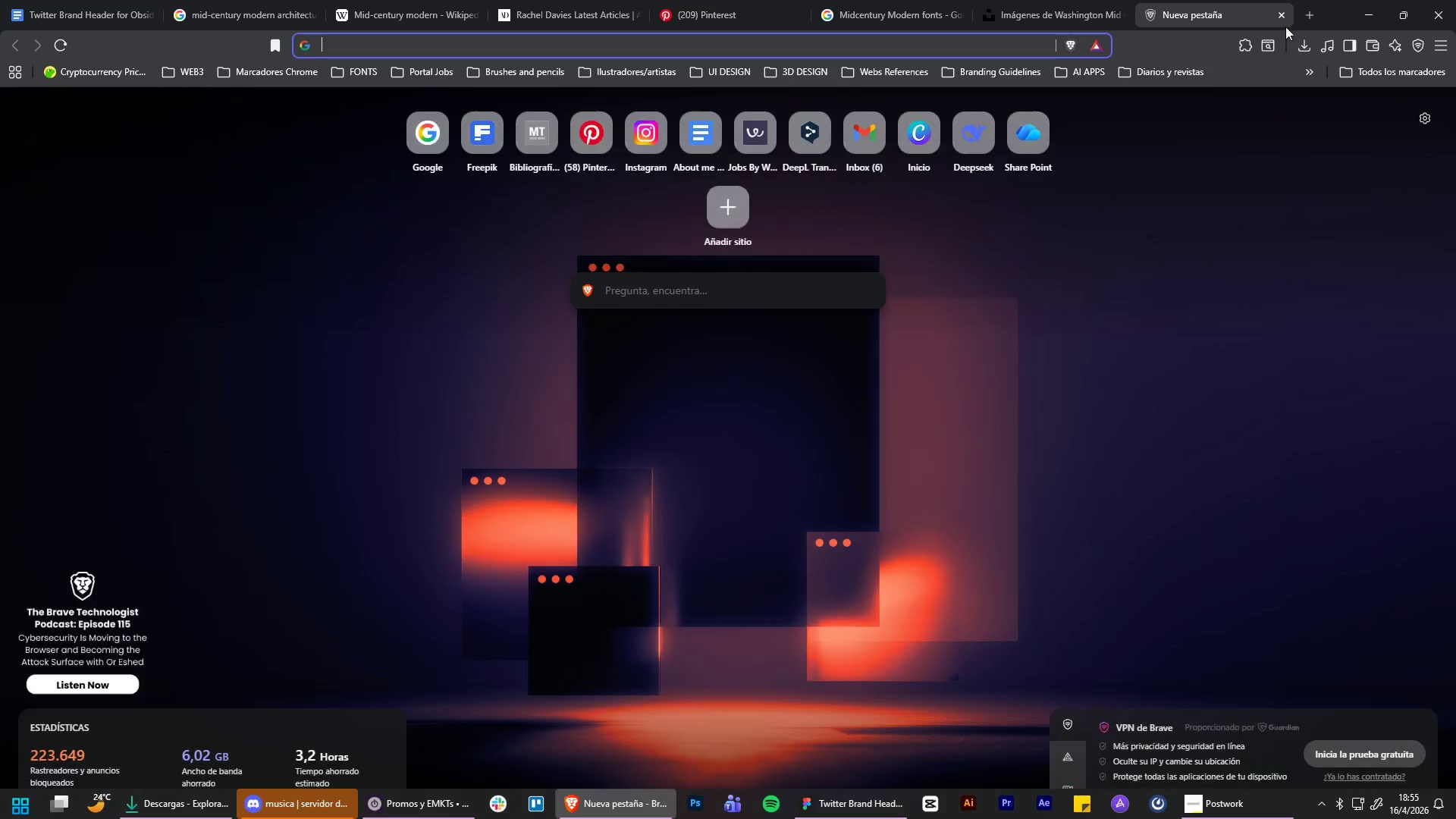 
type(pexels)
 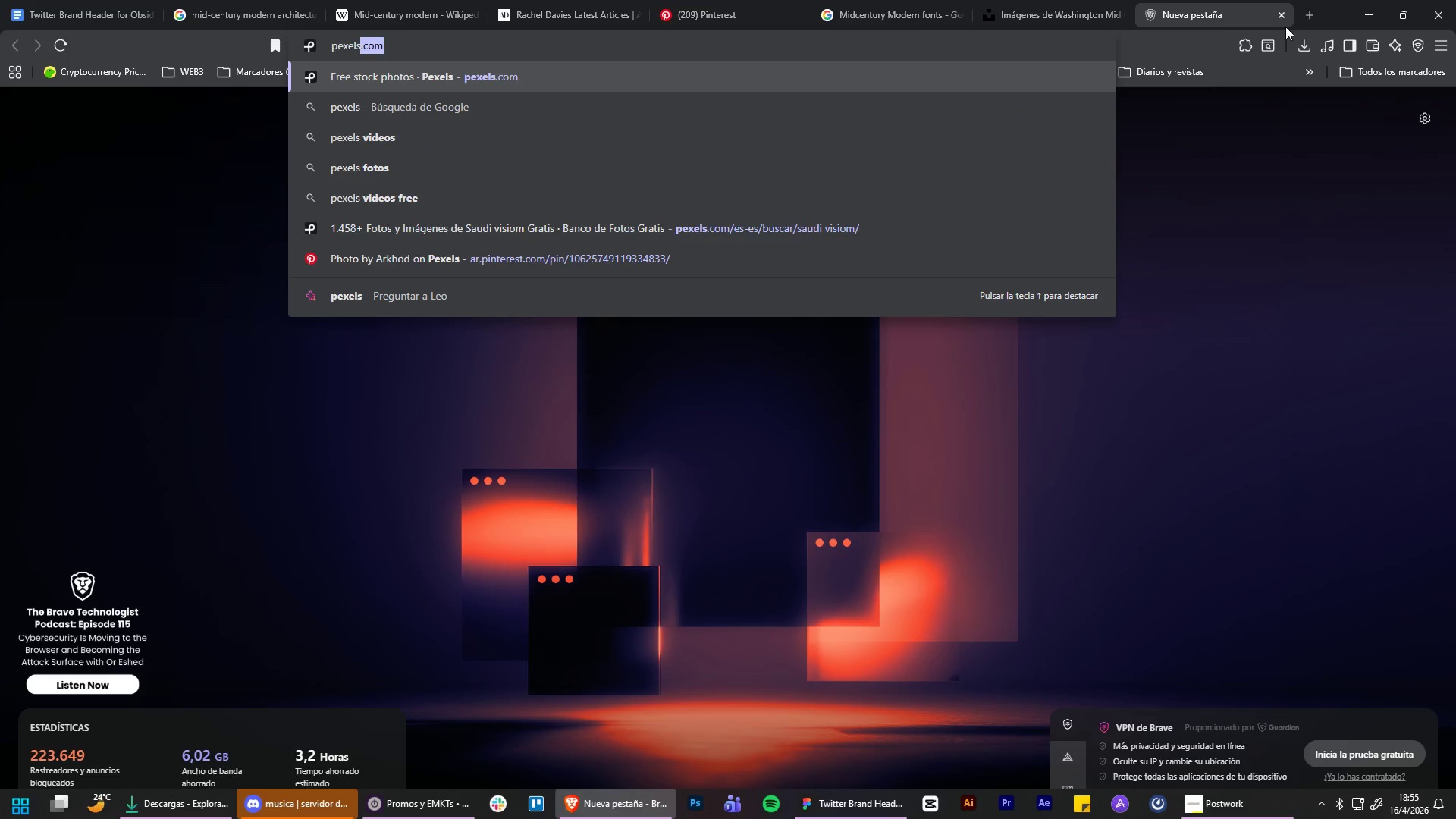 
key(Enter)
 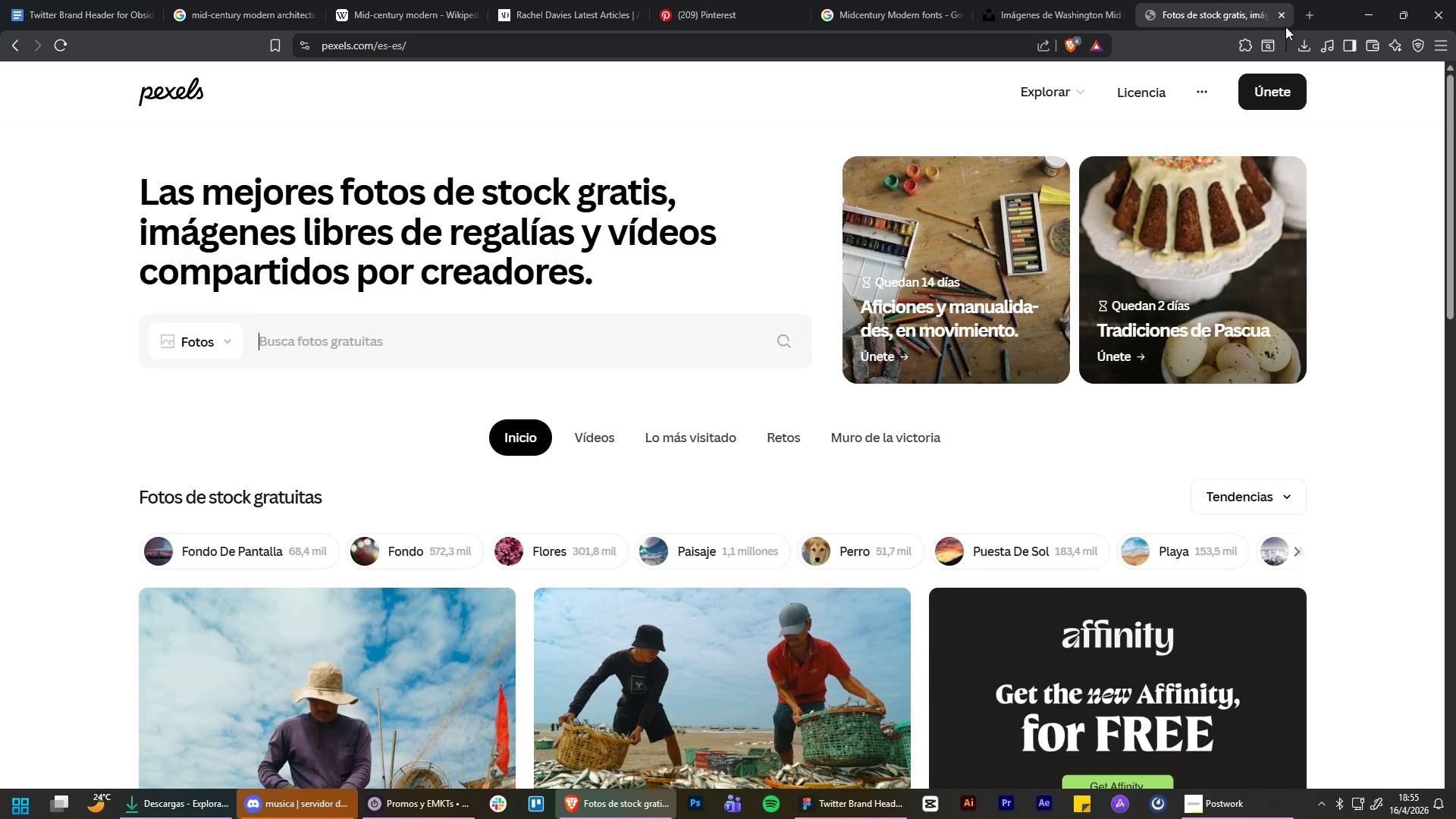 
left_click([76, 0])
 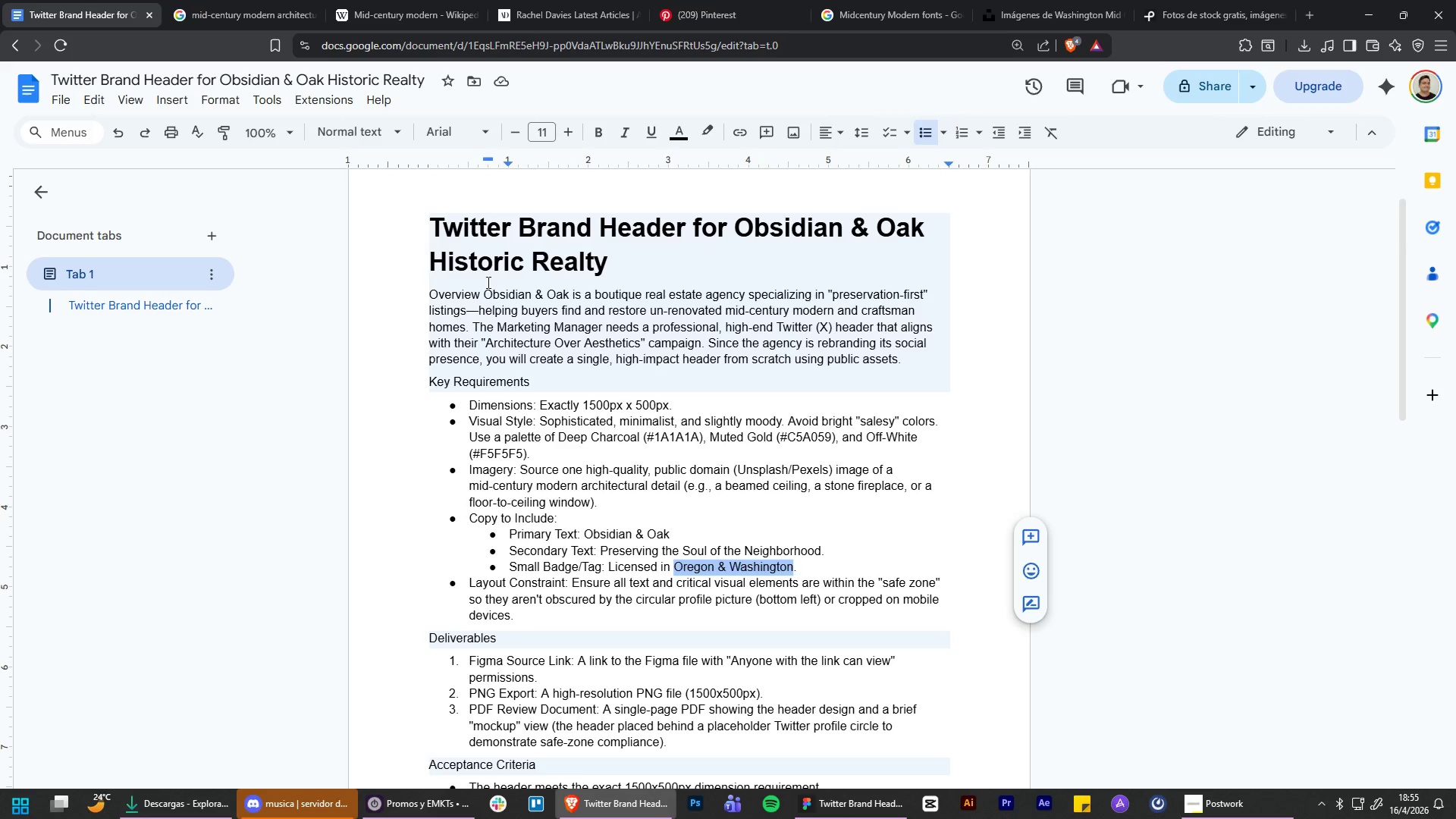 
left_click([1197, 528])
 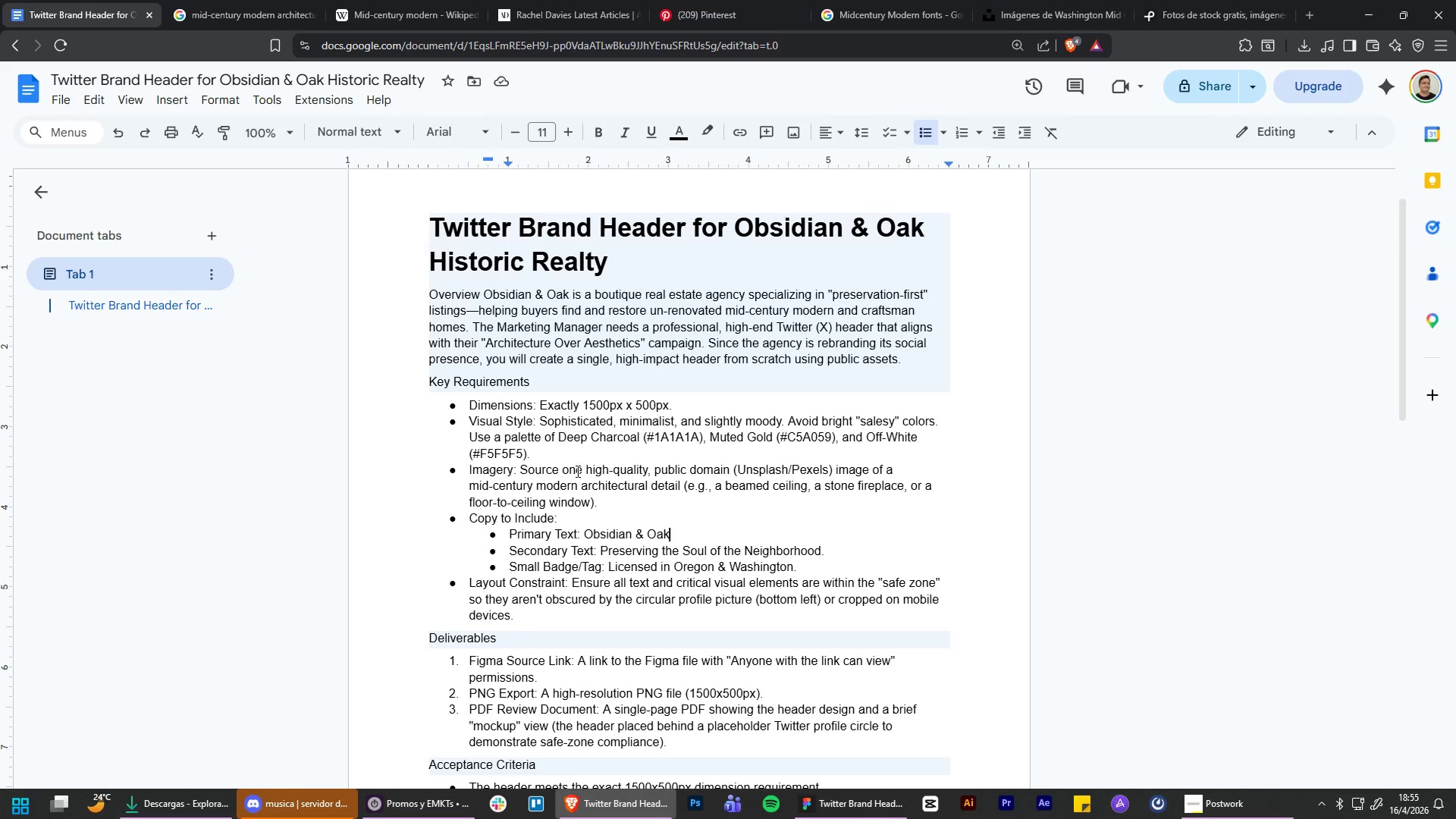 
left_click_drag(start_coordinate=[470, 486], to_coordinate=[578, 488])
 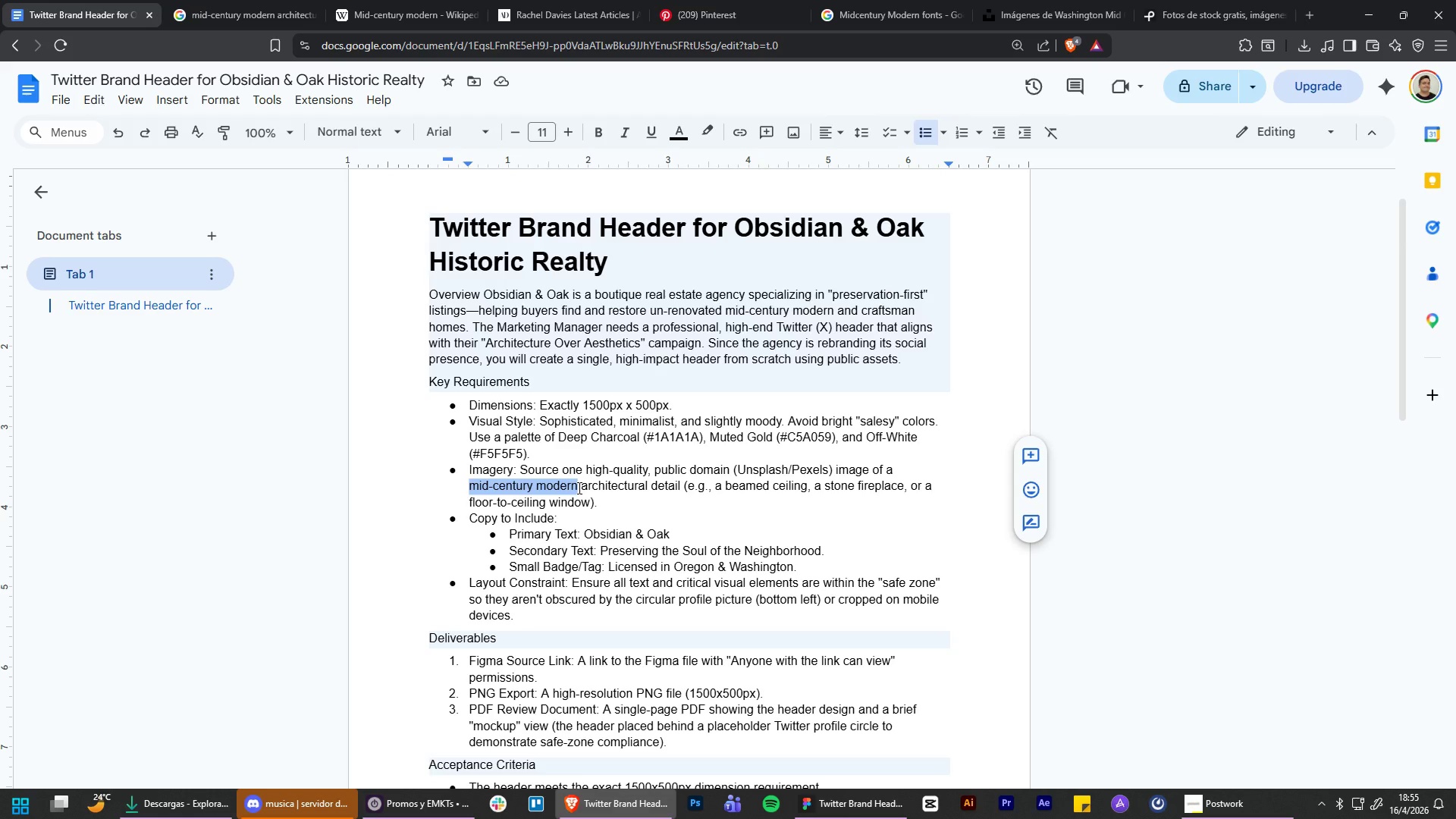 
key(Control+C)
 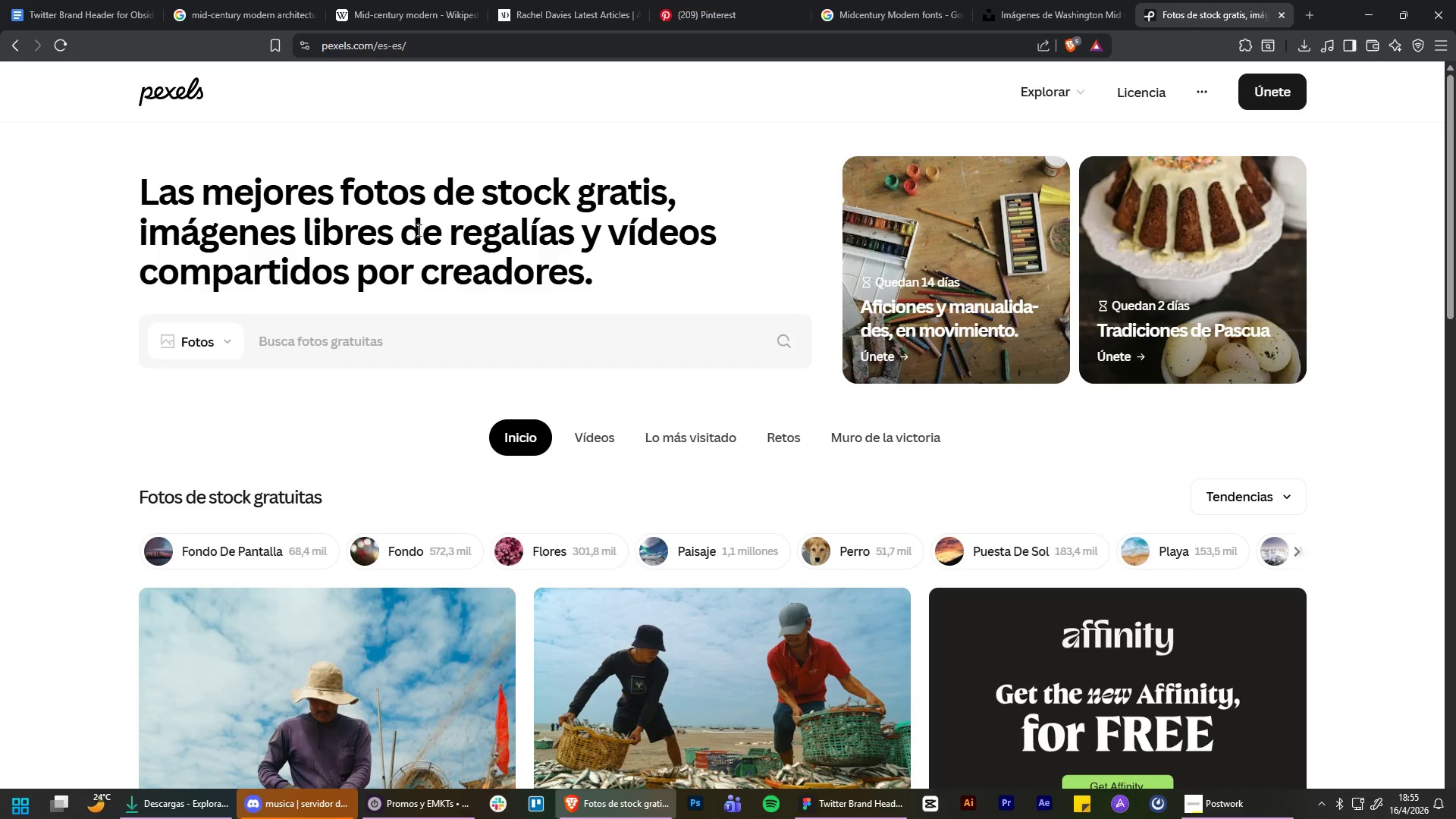 
left_click([331, 346])
 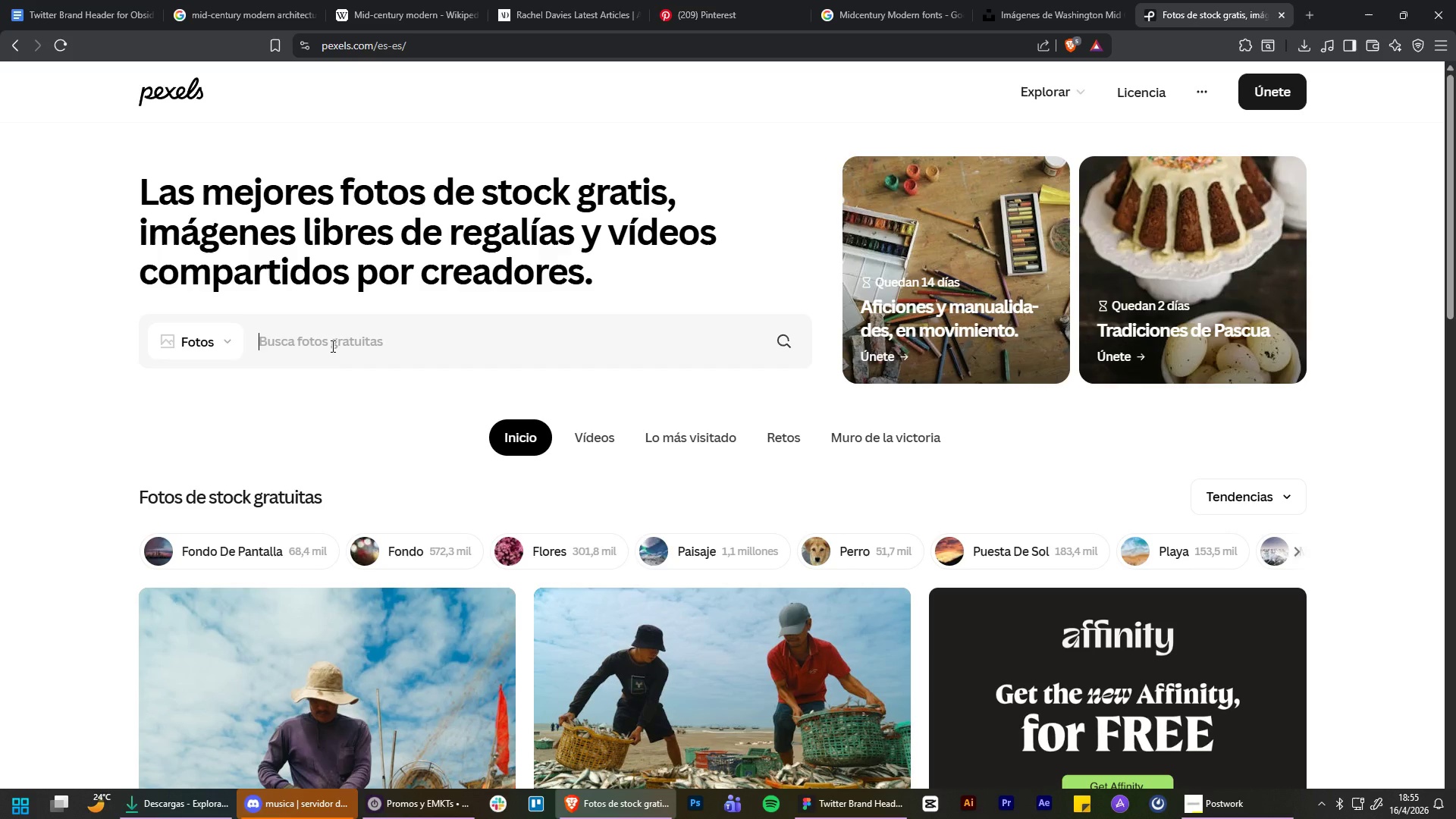 
key(Control+V)
 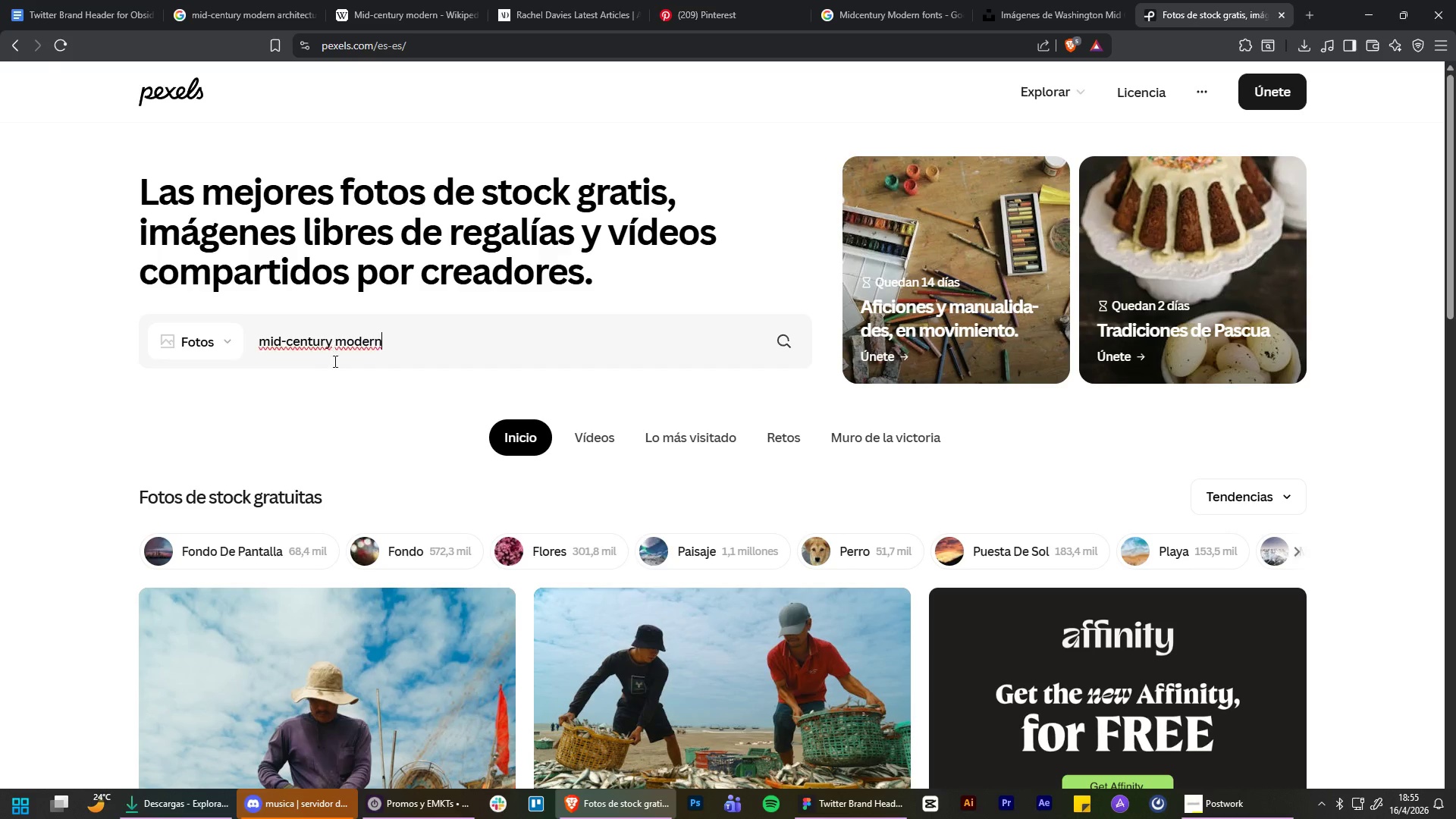 
key(Enter)
 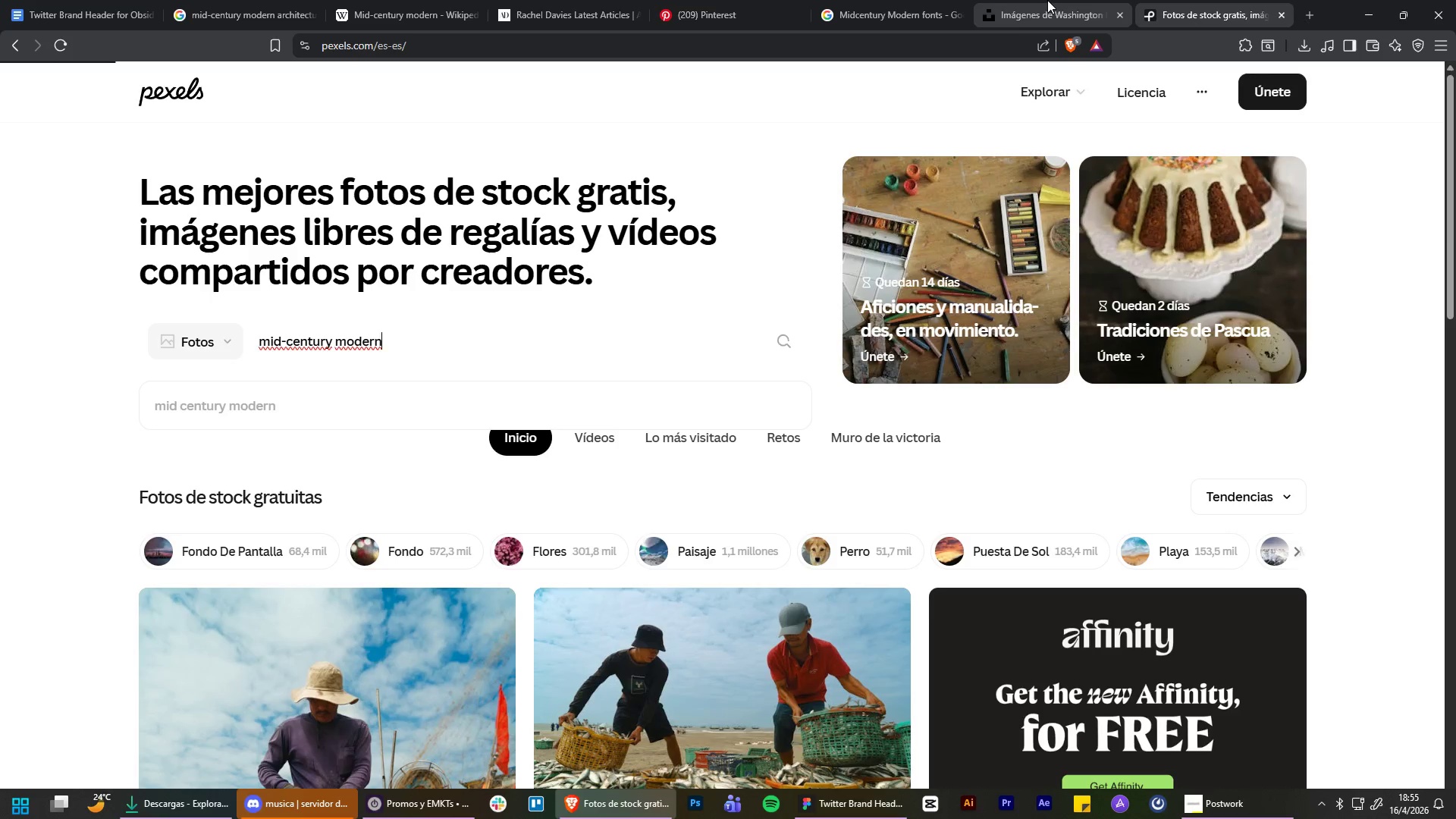 
left_click([1047, 0])
 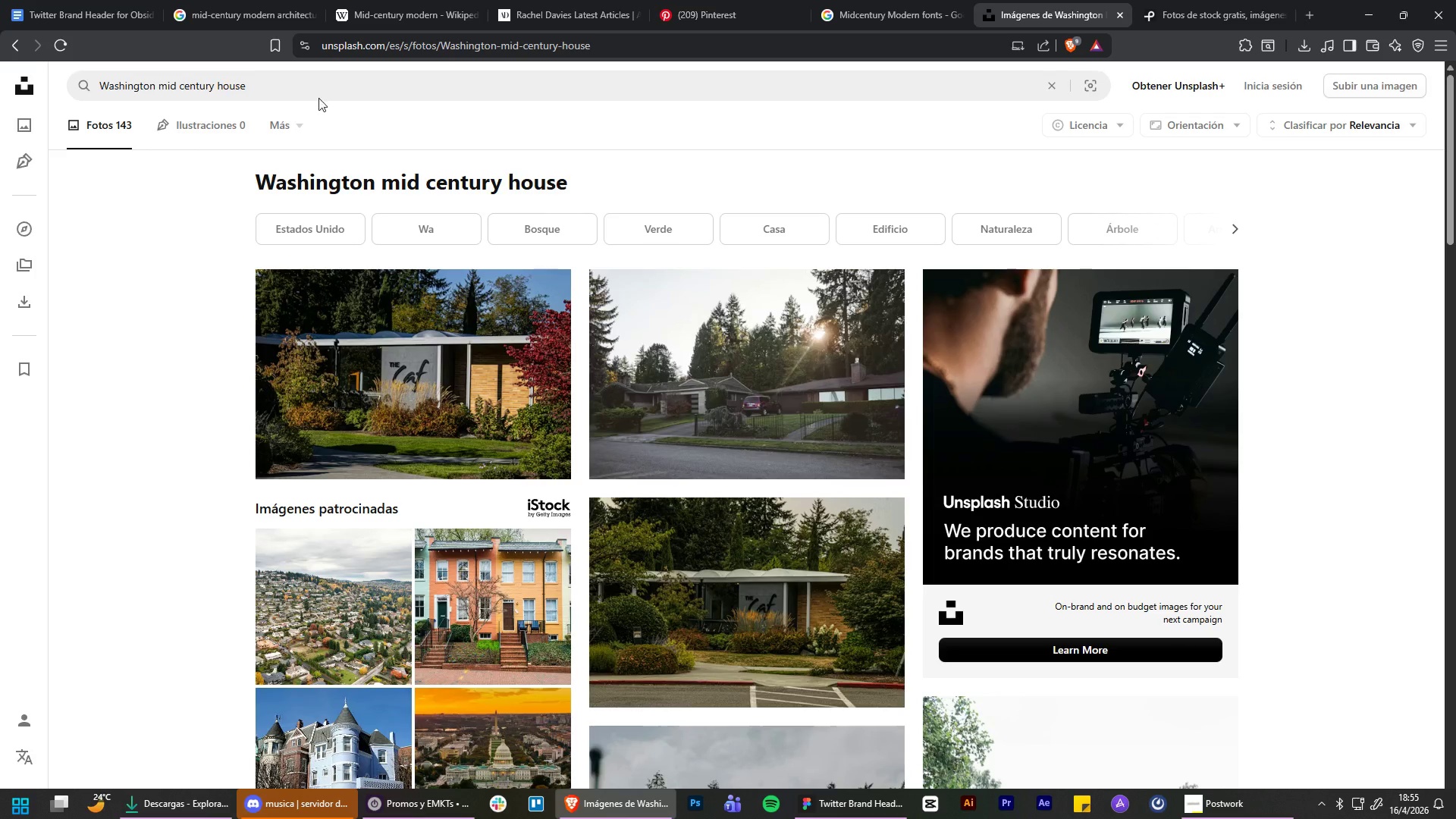 
left_click_drag(start_coordinate=[289, 86], to_coordinate=[2, 74])
 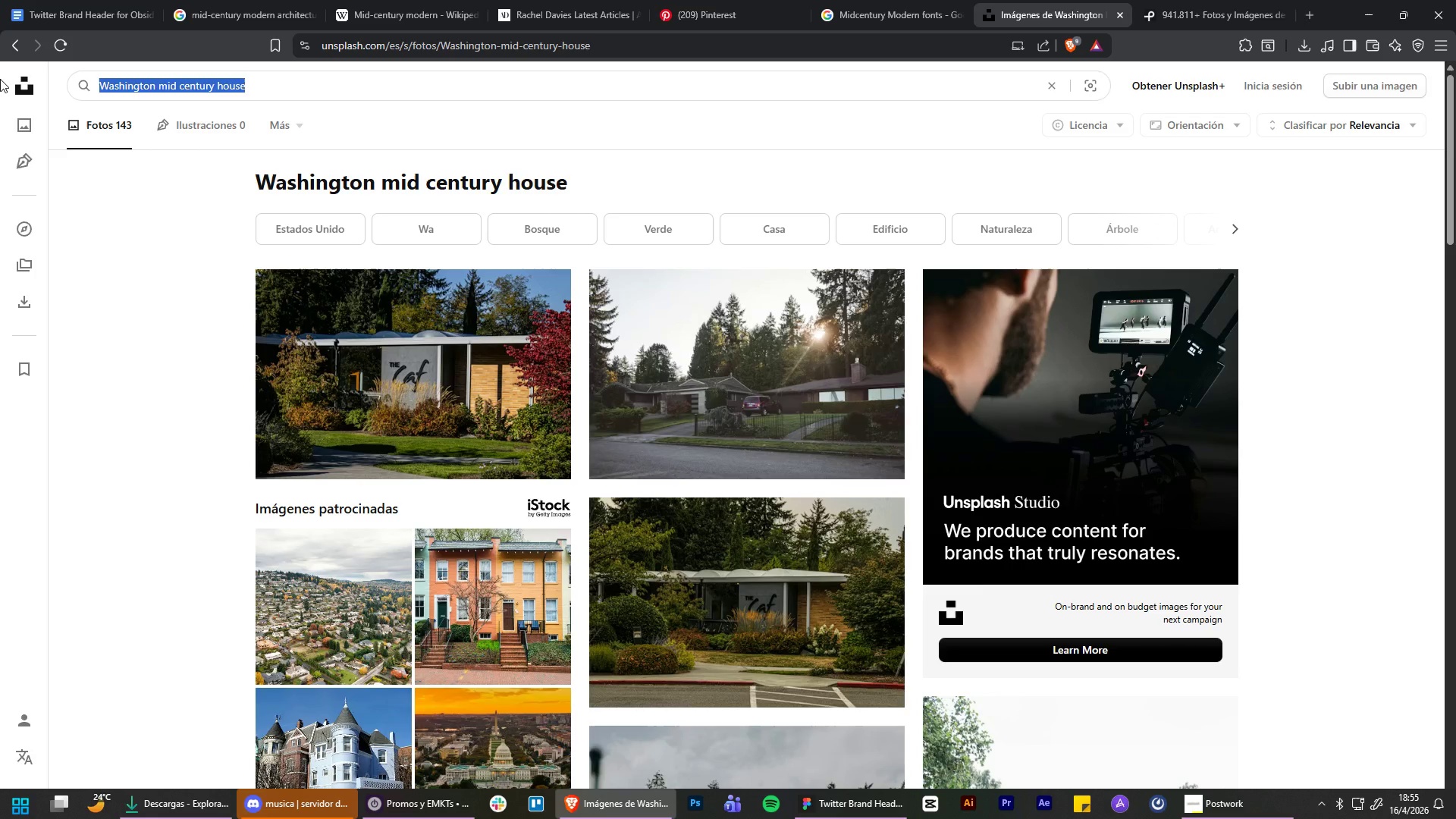 
key(Control+V)
 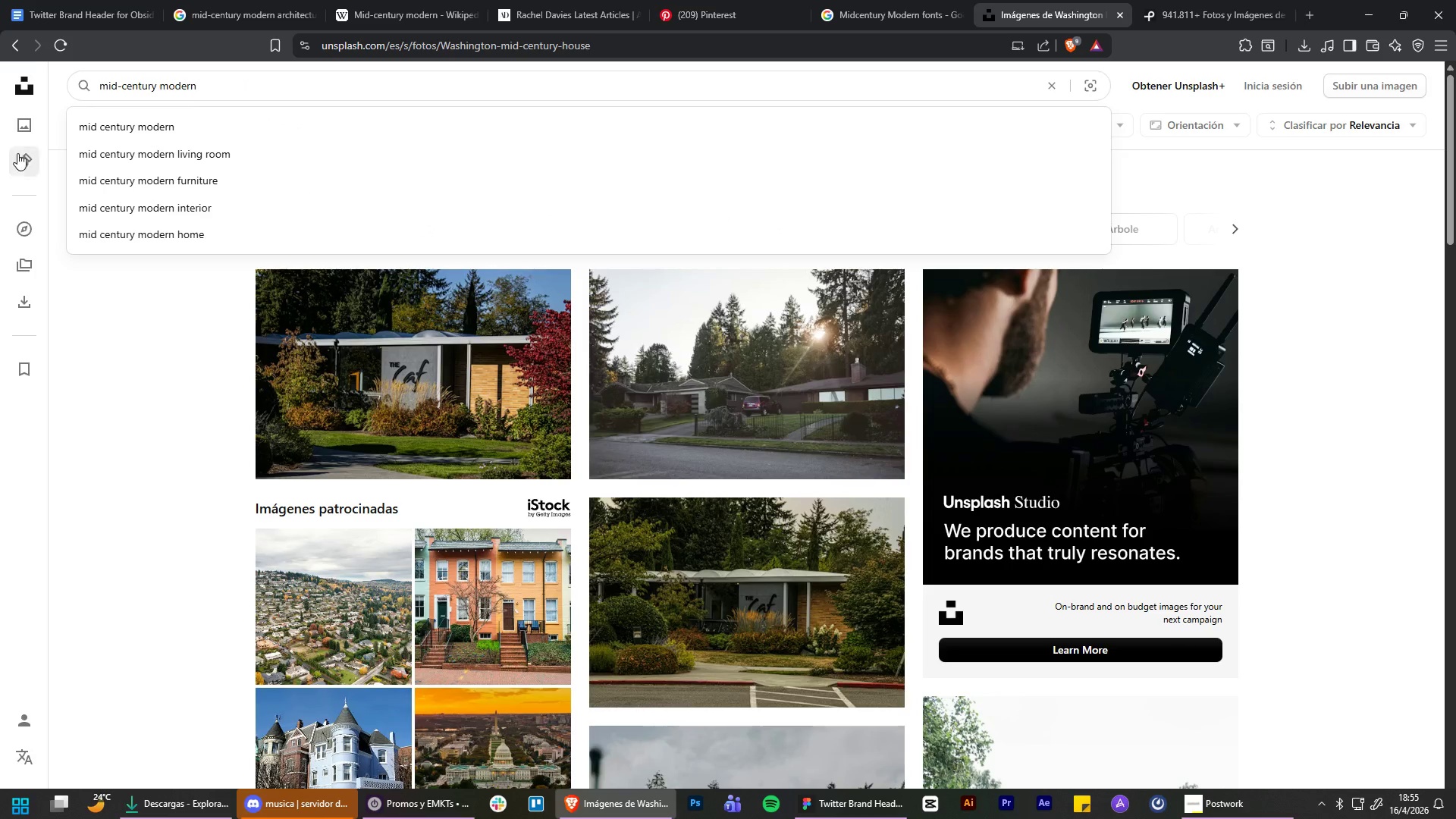 
key(Enter)
 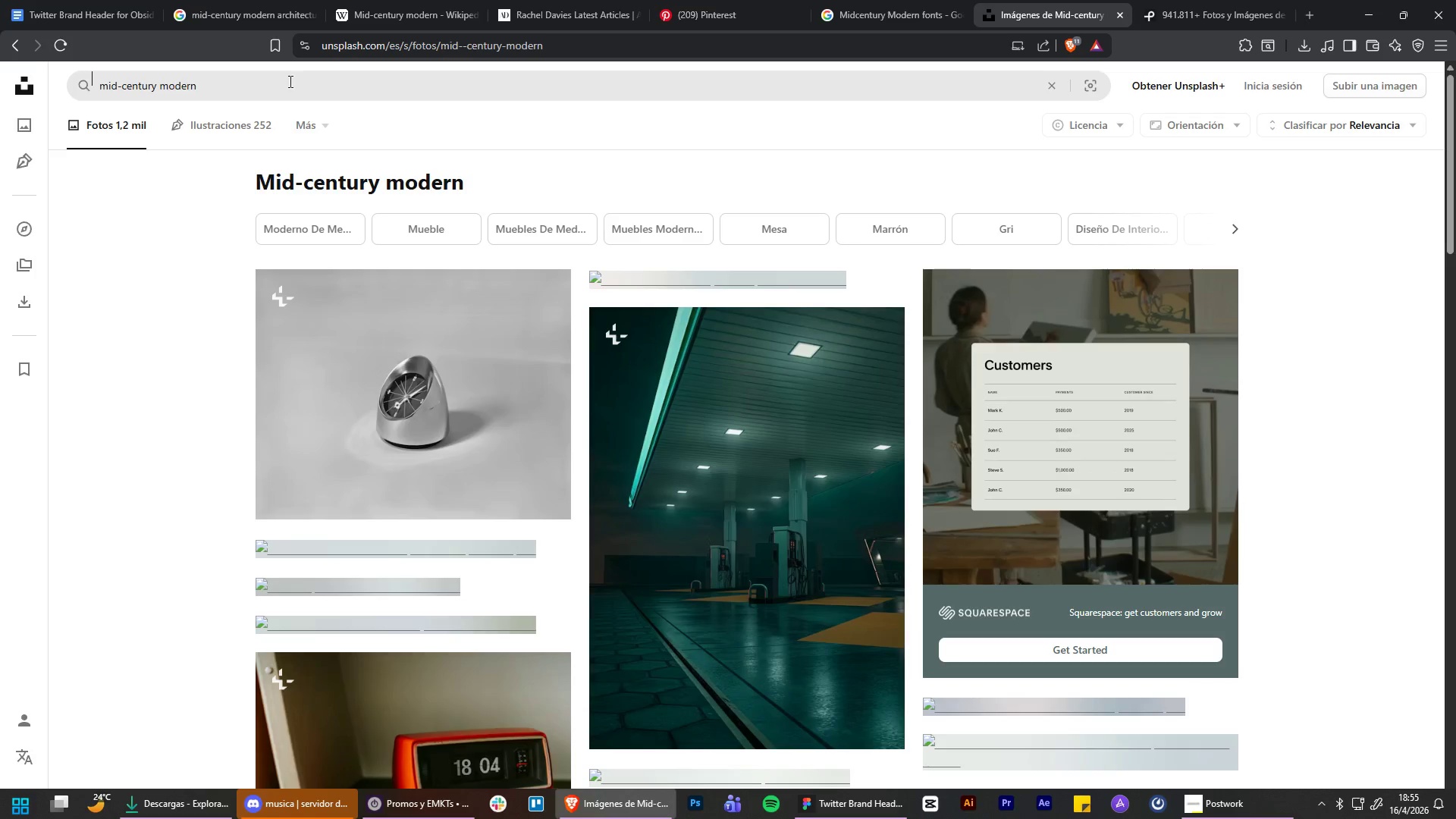 
scroll: coordinate [111, 505], scroll_direction: down, amount: 2.0
 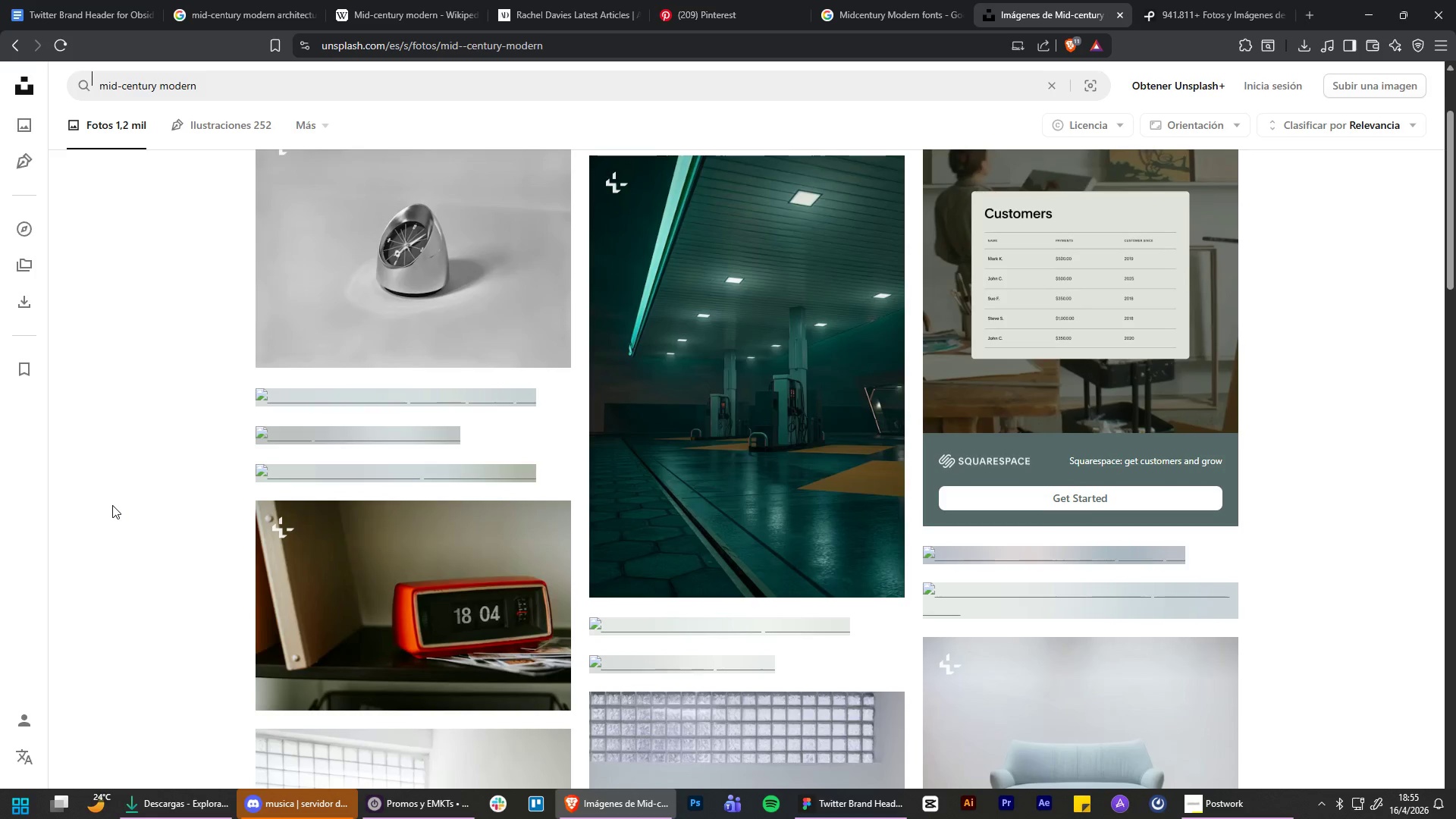 
scroll: coordinate [112, 504], scroll_direction: up, amount: 4.0
 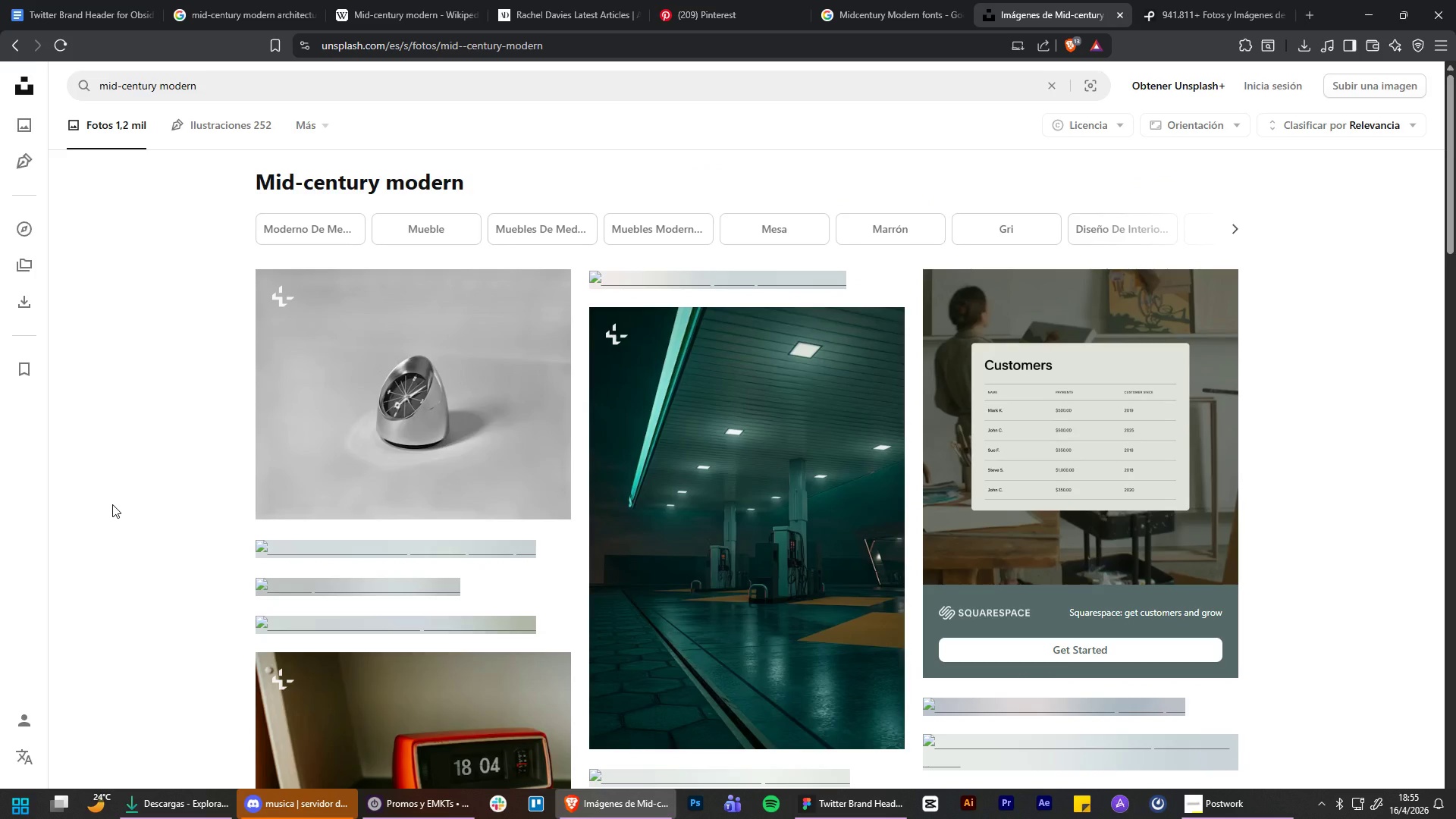 
left_click([240, 86])
 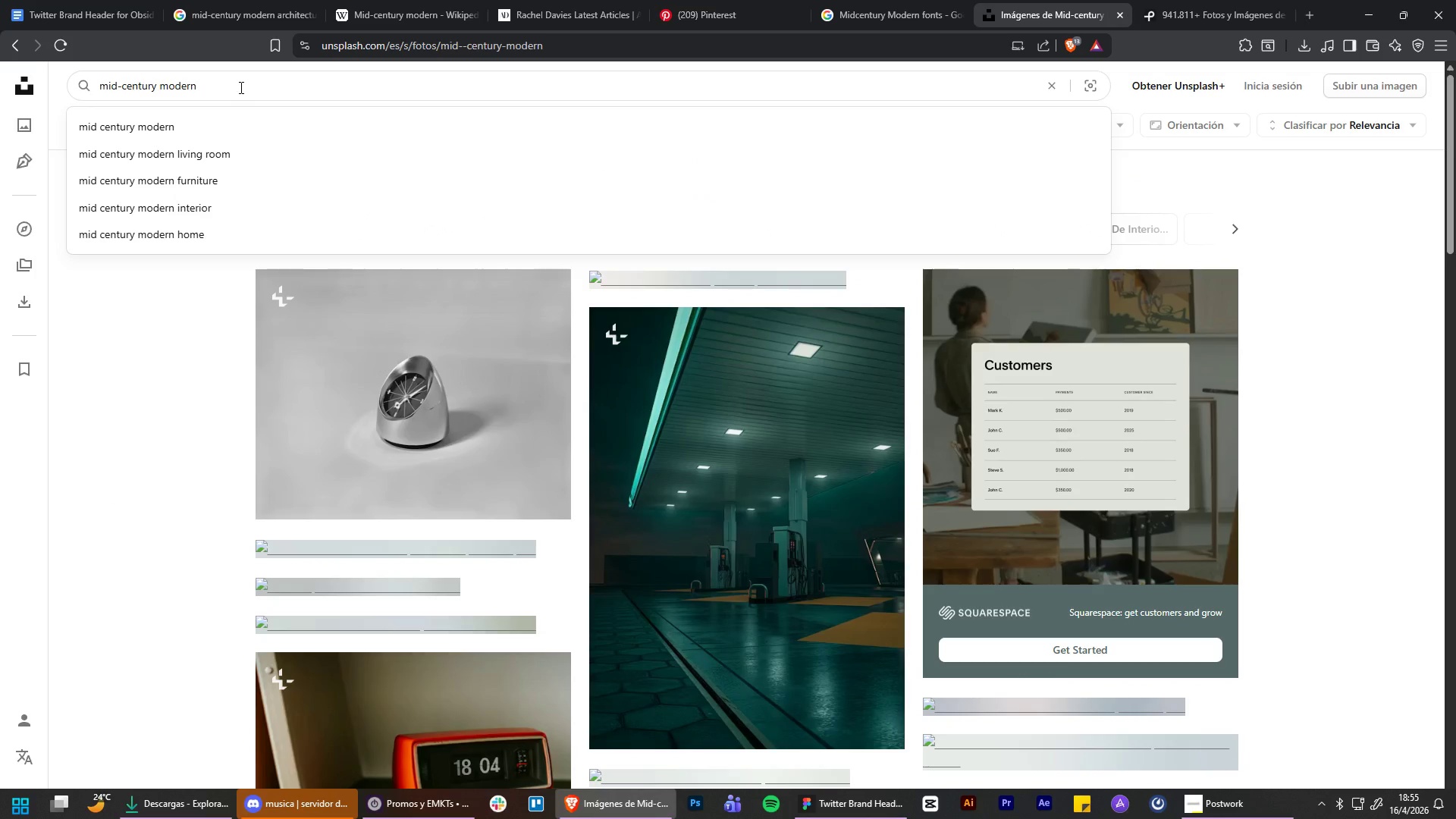 
type( house)
 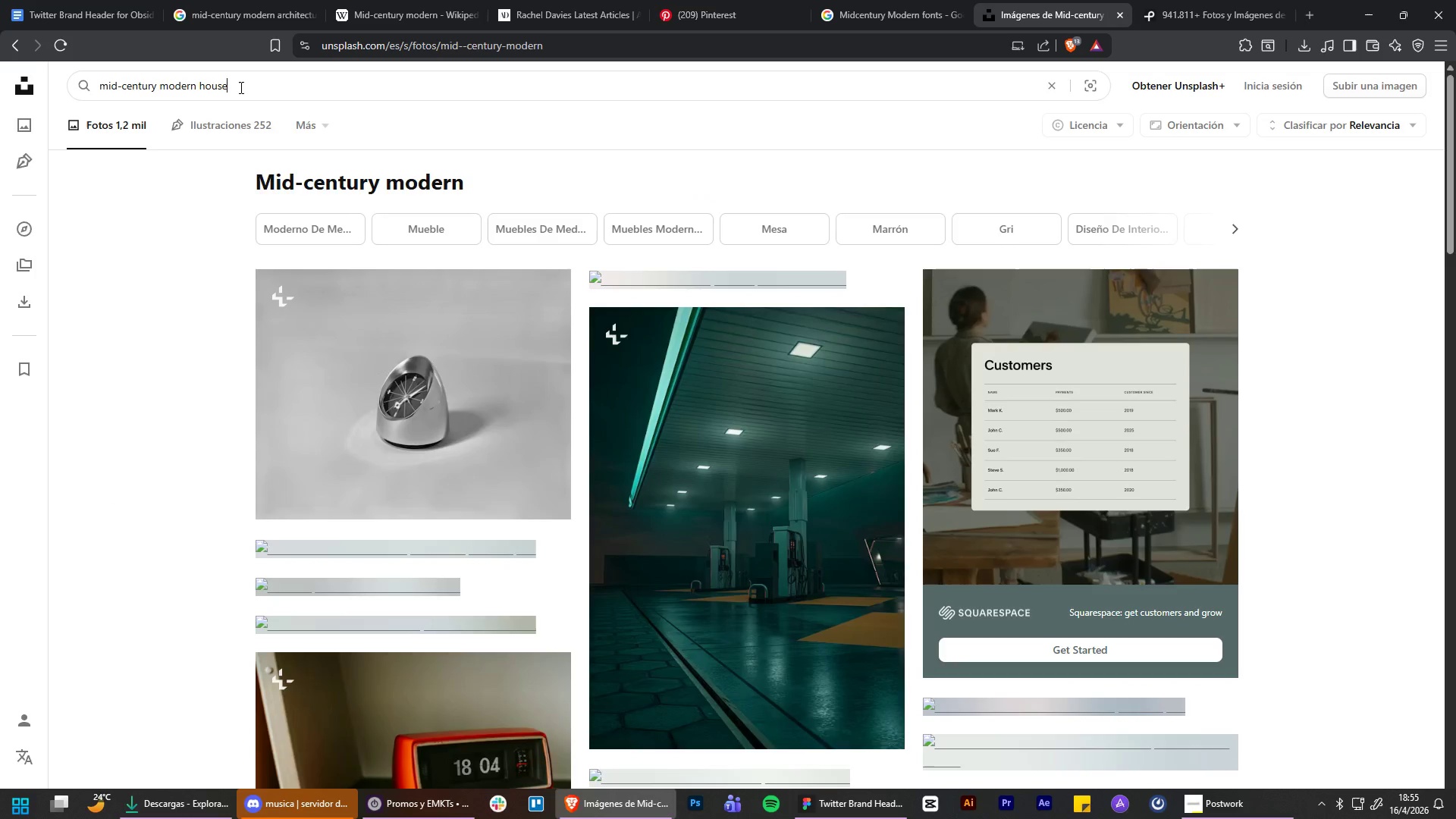 
key(Enter)
 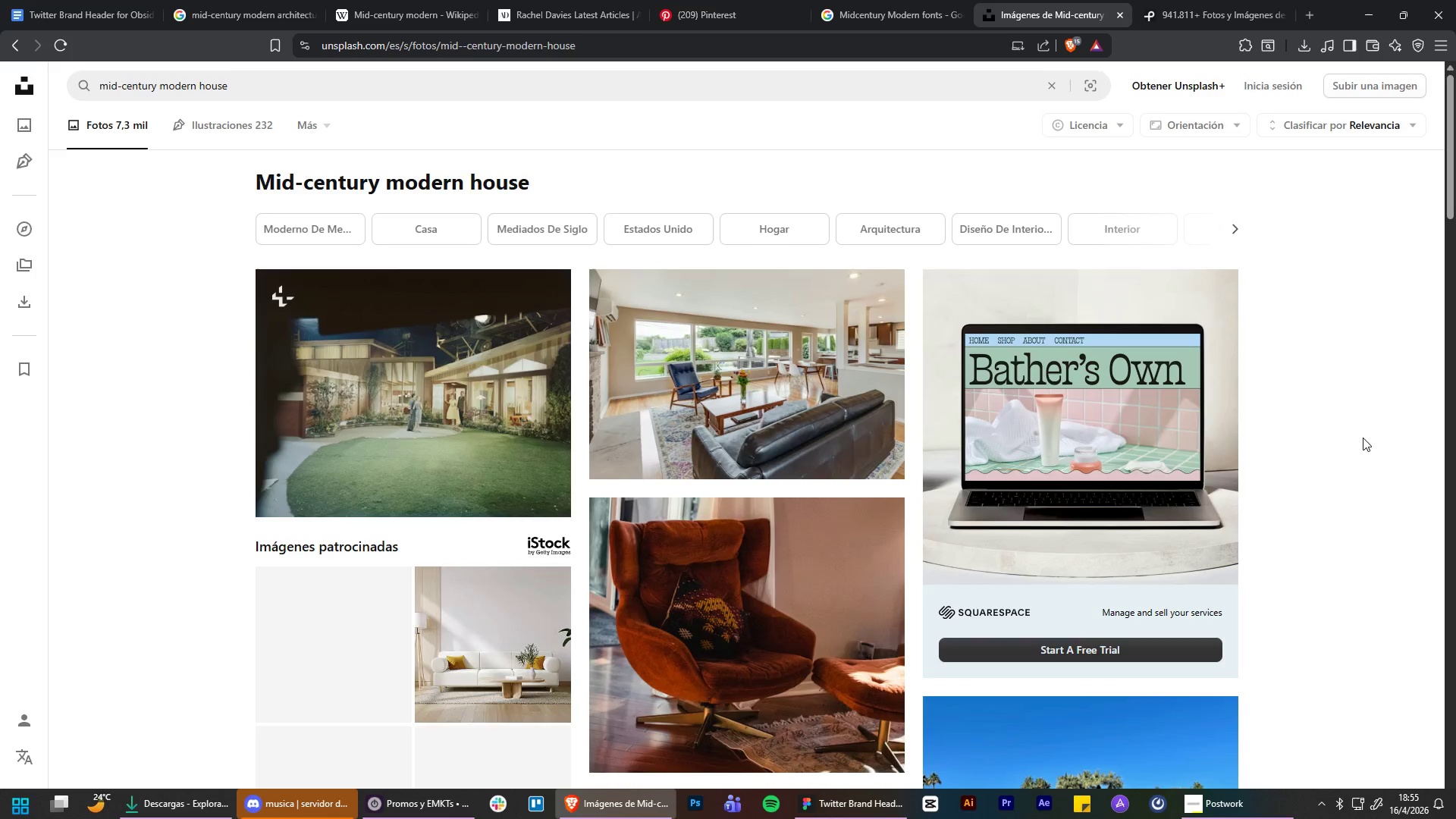 
scroll: coordinate [1362, 465], scroll_direction: down, amount: 4.0
 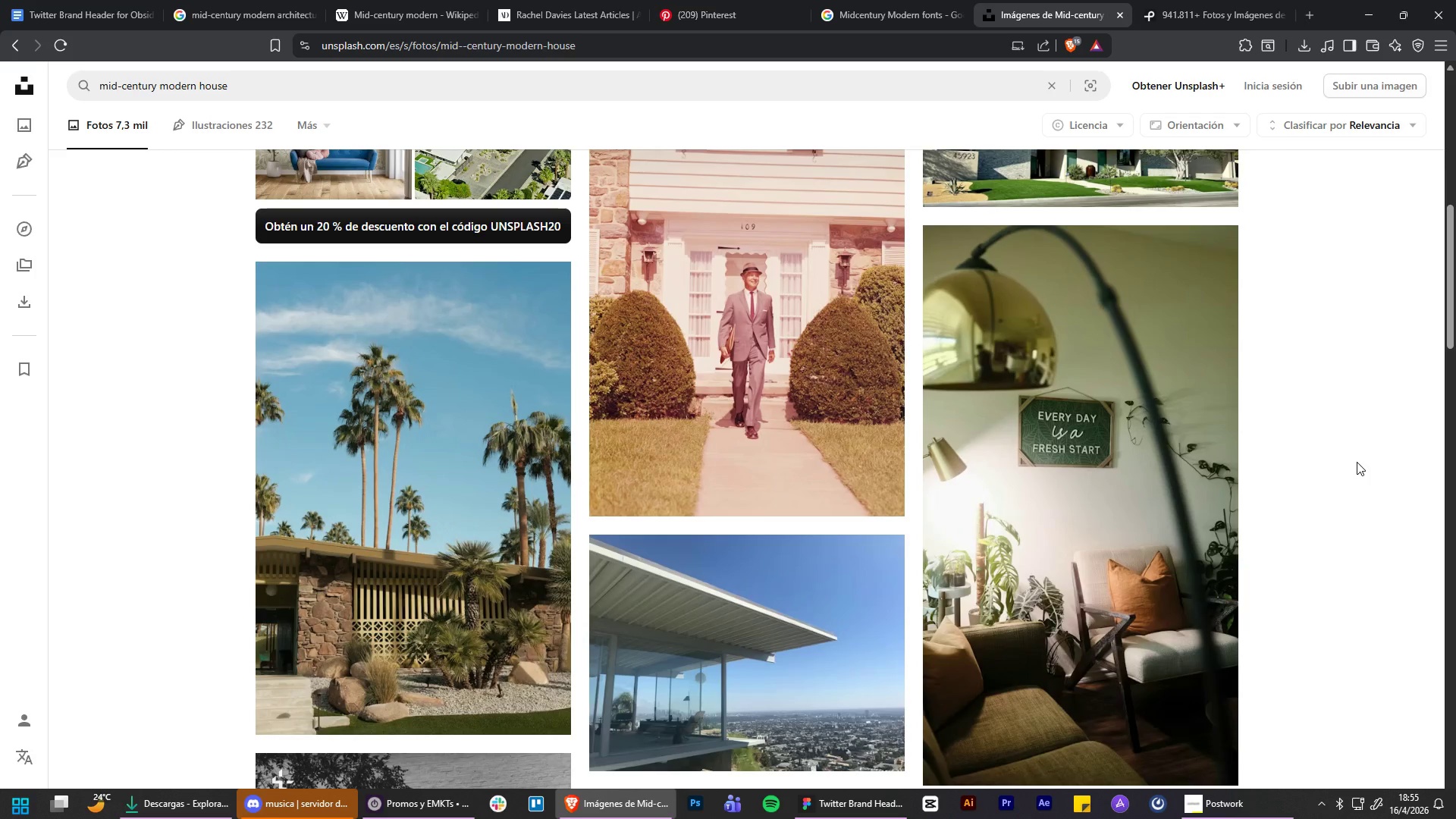 
wait(15.75)
 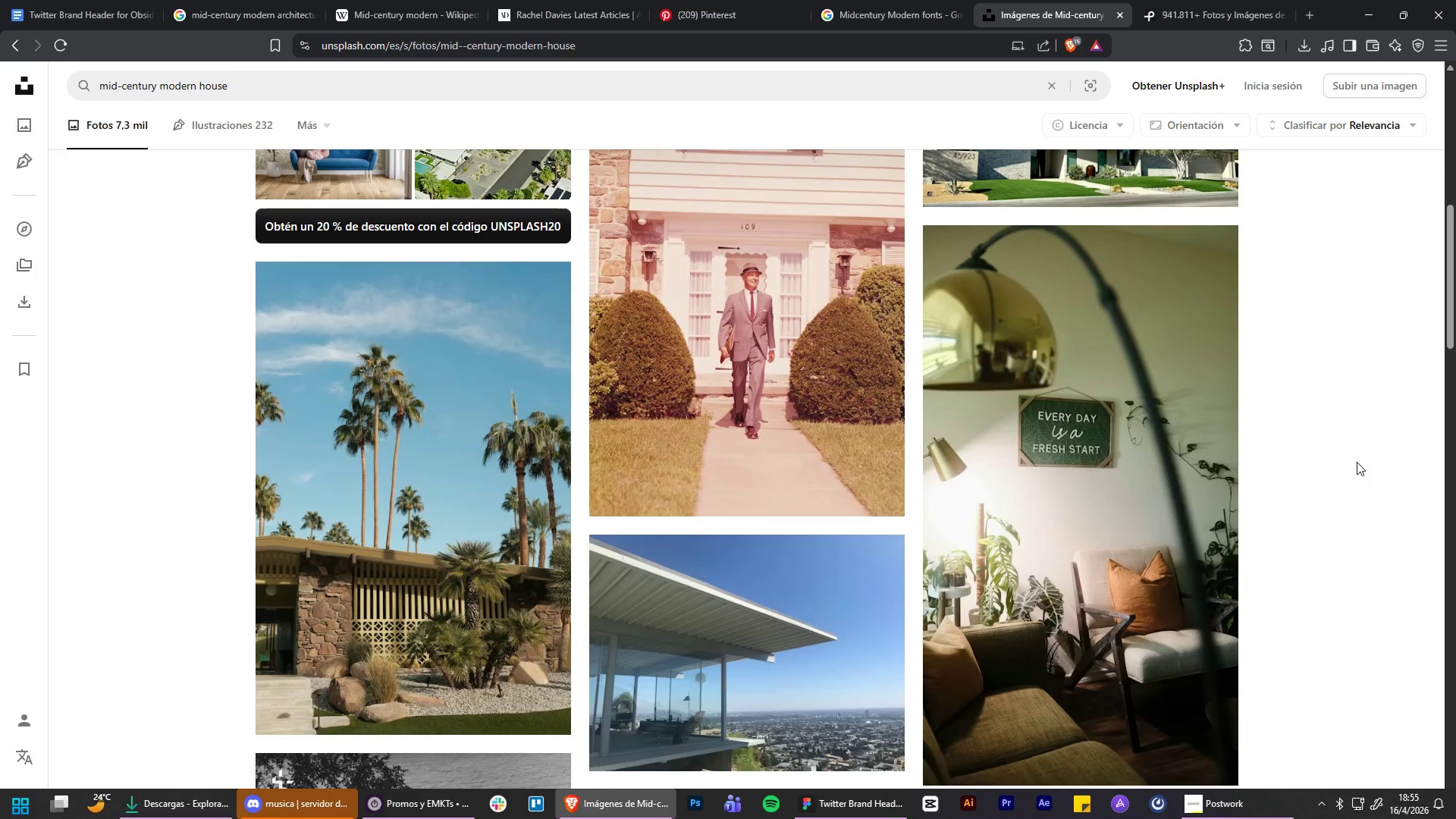 
scroll: coordinate [1294, 511], scroll_direction: down, amount: 18.0
 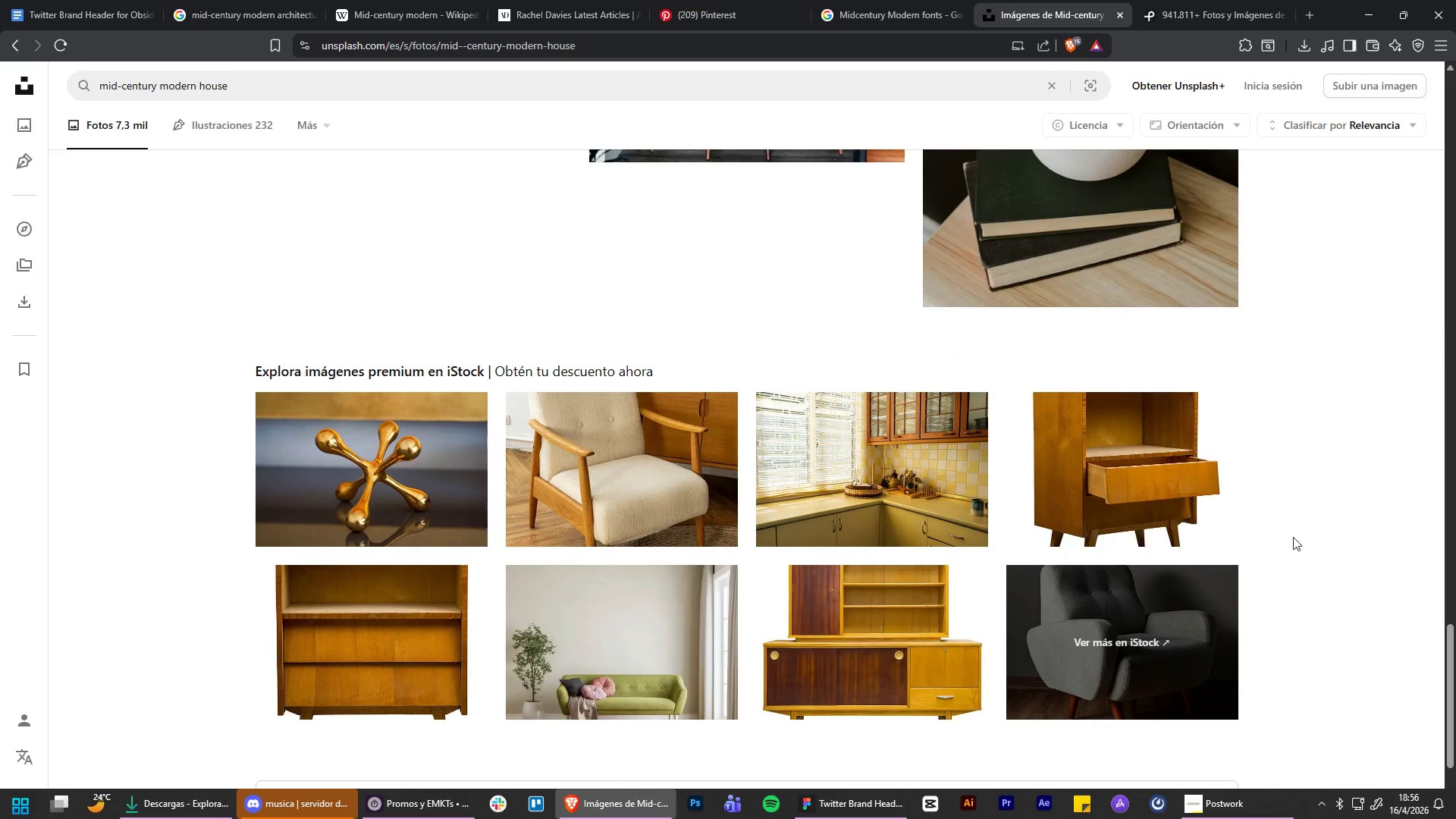 
scroll: coordinate [1289, 574], scroll_direction: up, amount: 5.0
 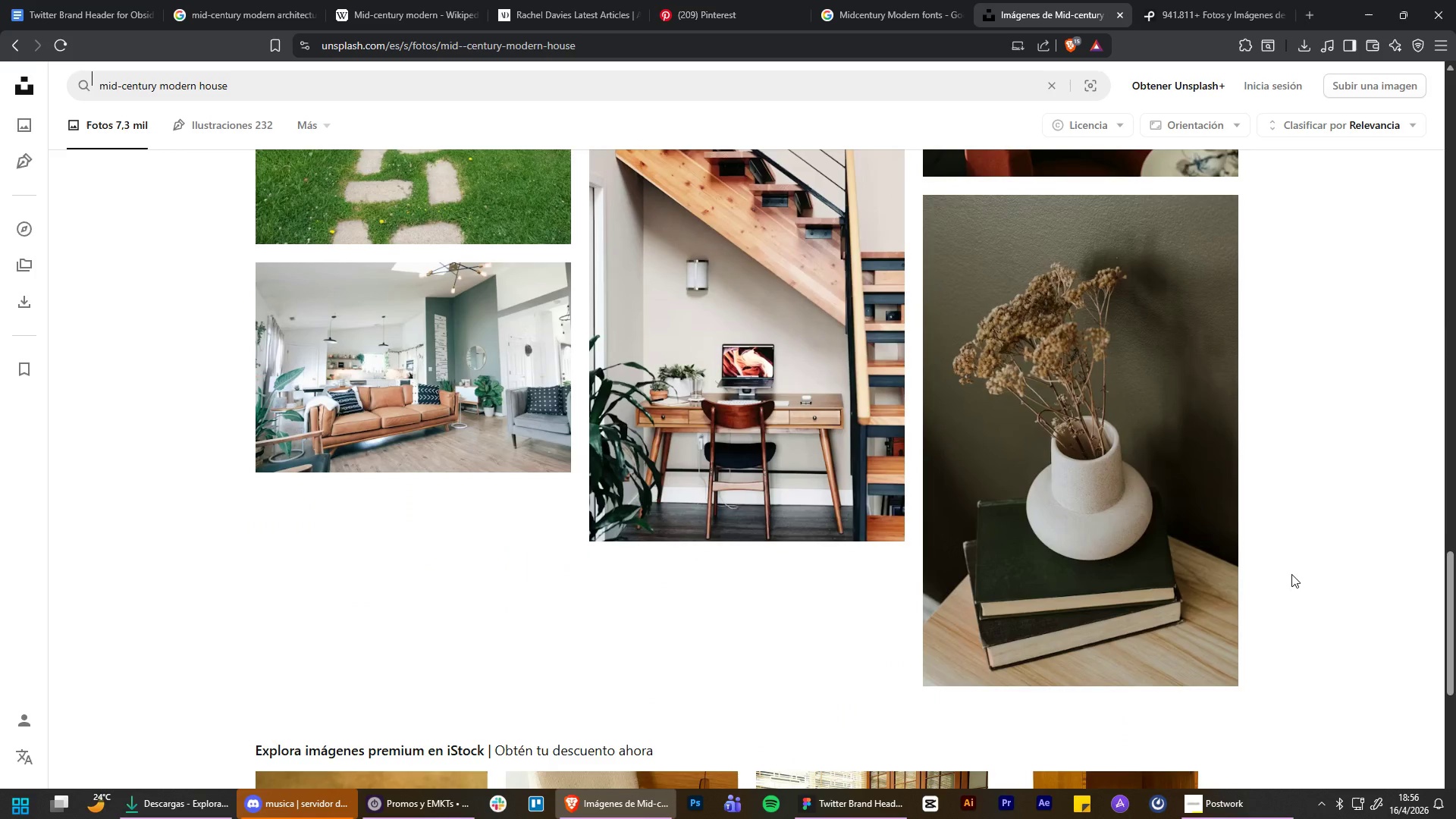 
scroll: coordinate [1291, 575], scroll_direction: down, amount: 5.0
 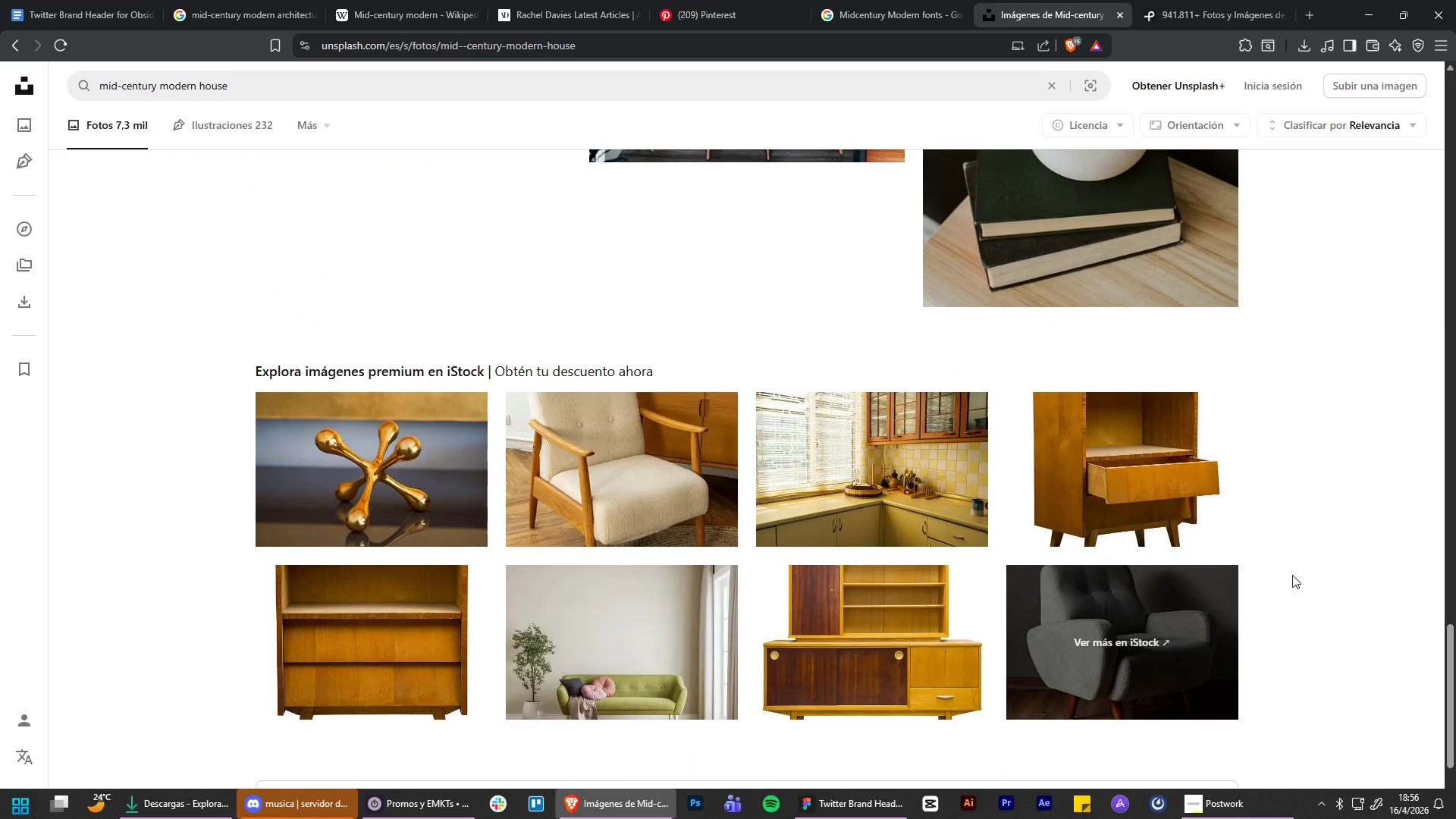 
scroll: coordinate [1295, 563], scroll_direction: up, amount: 12.0
 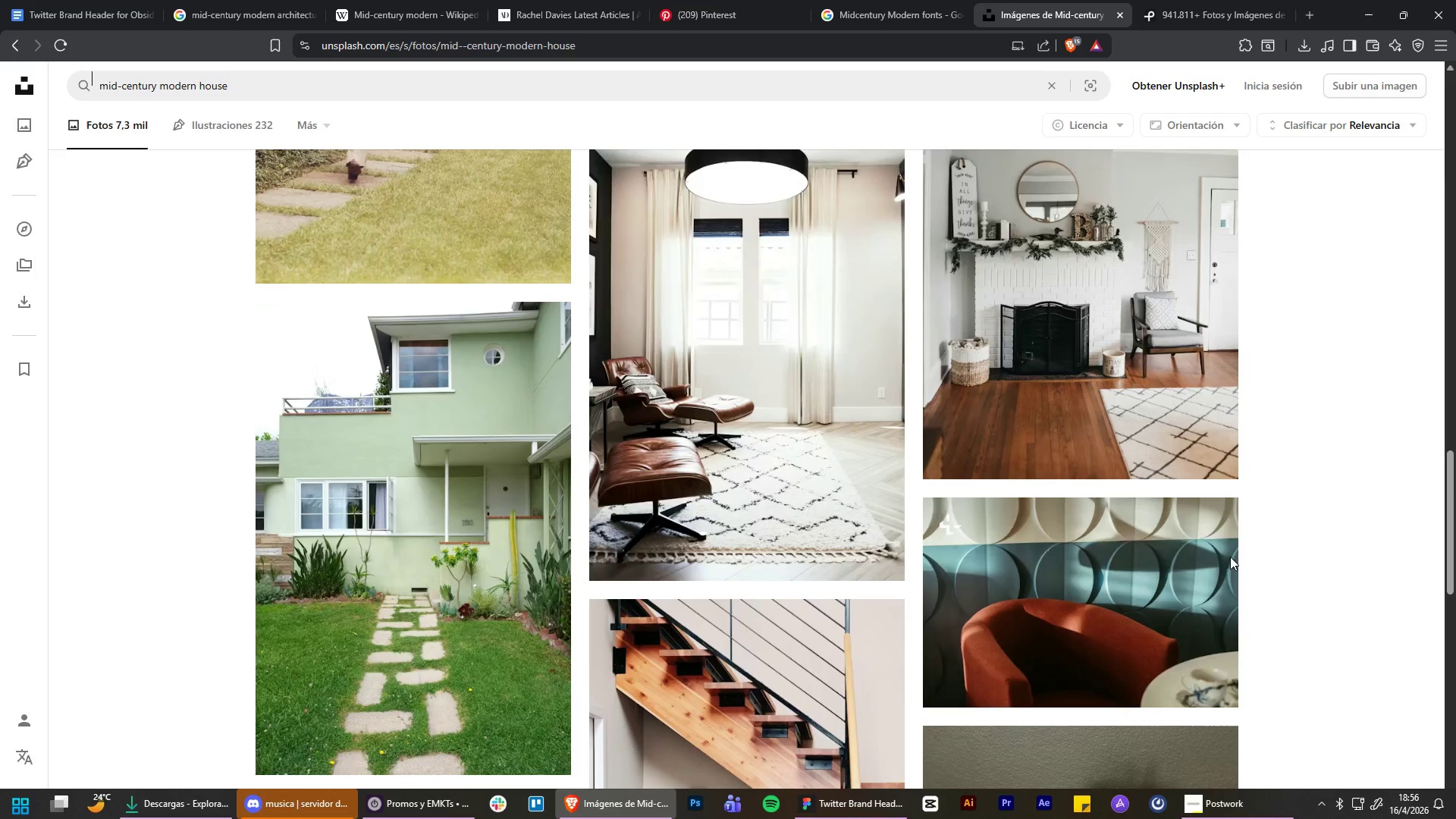 
mouse_move([362, 525])
 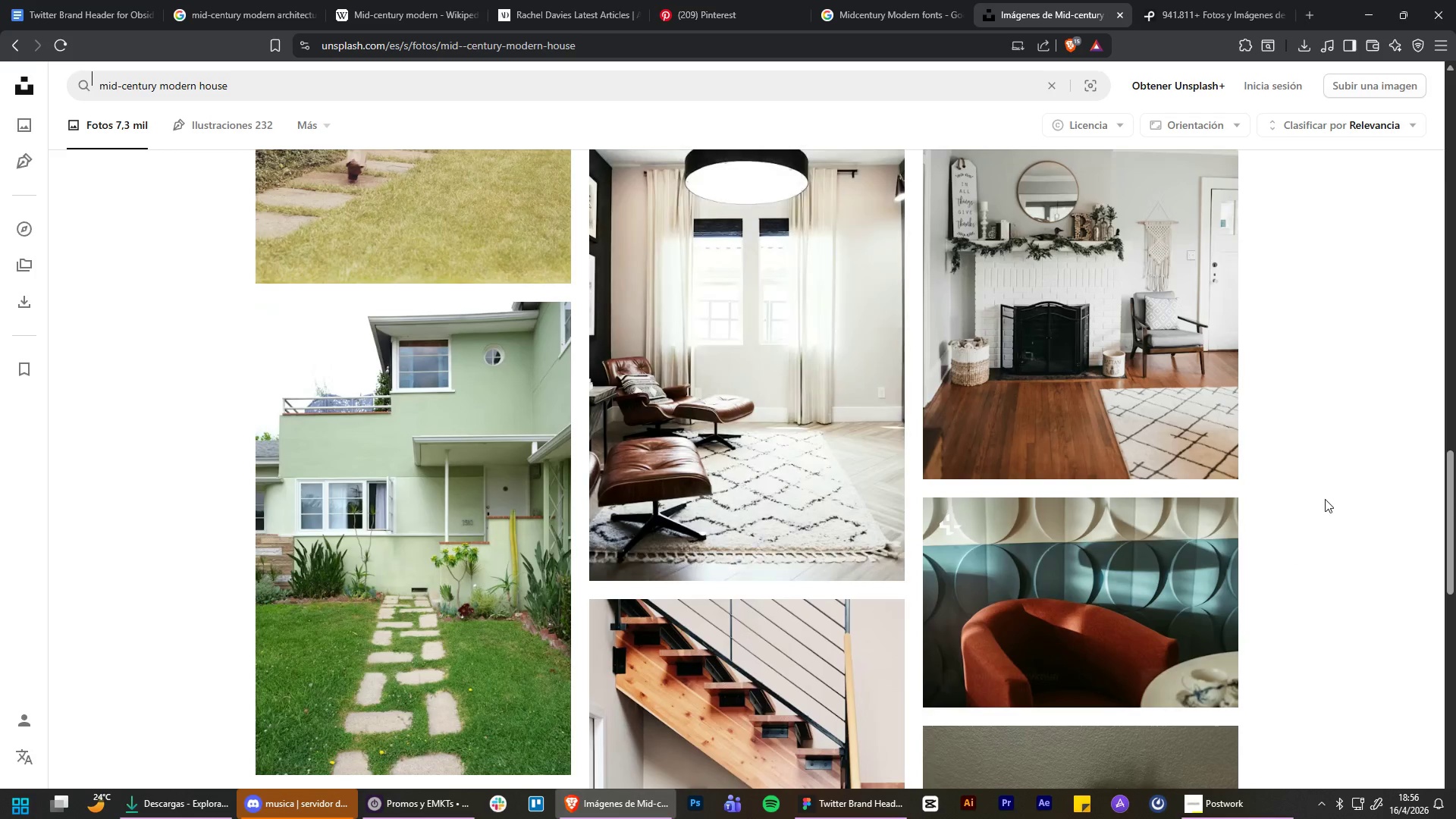 
scroll: coordinate [1325, 497], scroll_direction: up, amount: 2.0
 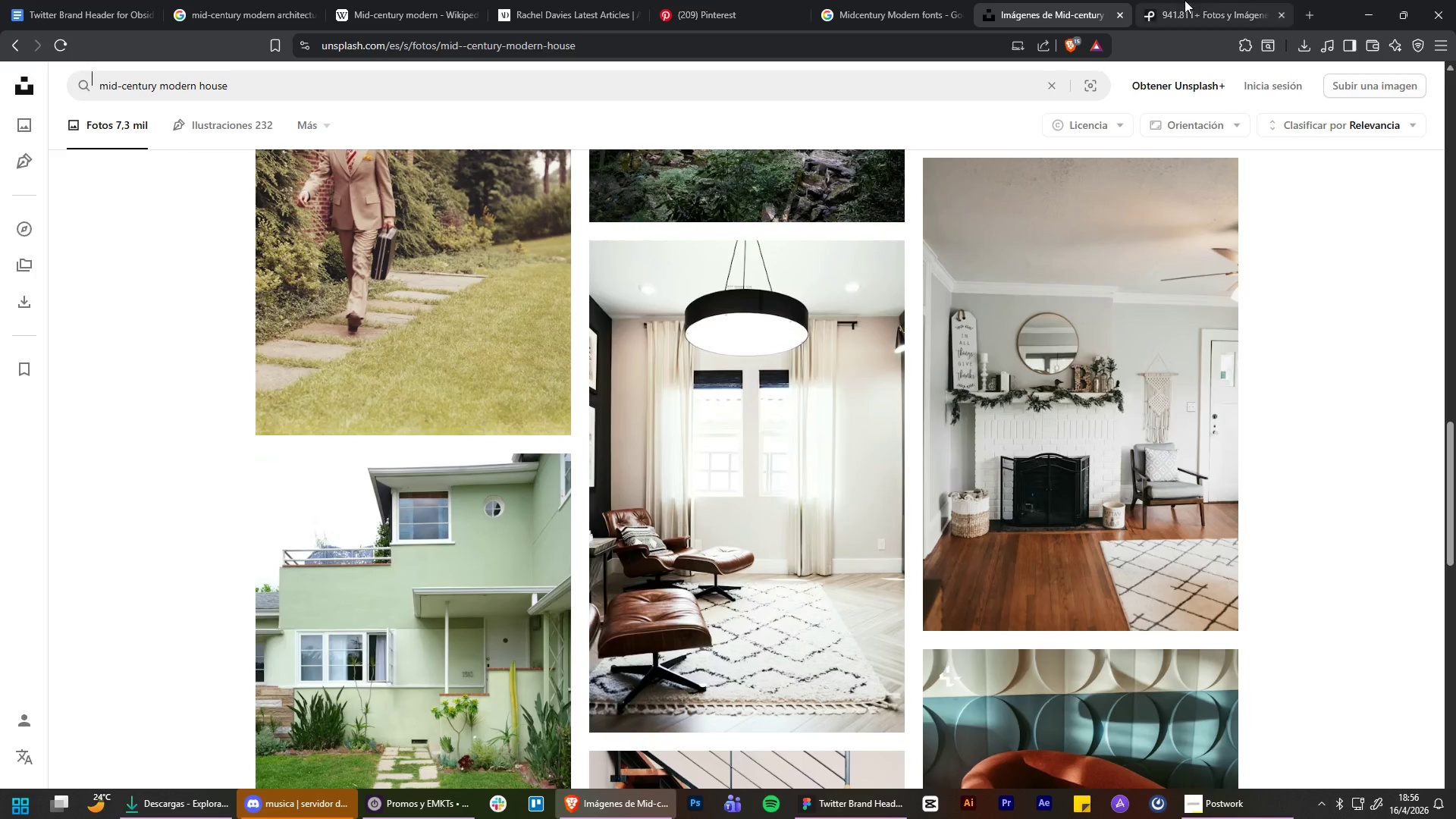 
left_click([1185, 0])
 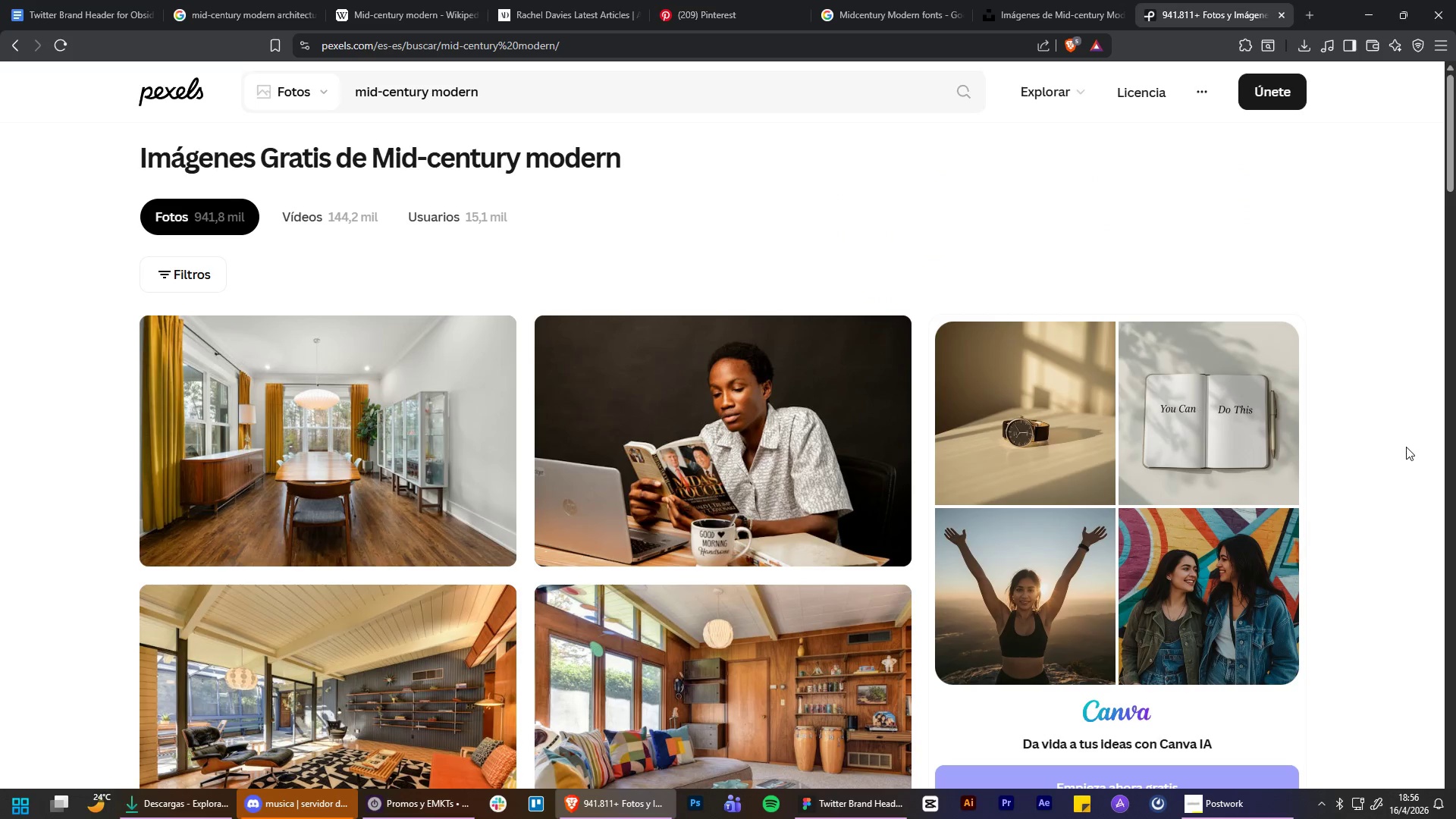 
scroll: coordinate [1414, 468], scroll_direction: down, amount: 18.0
 